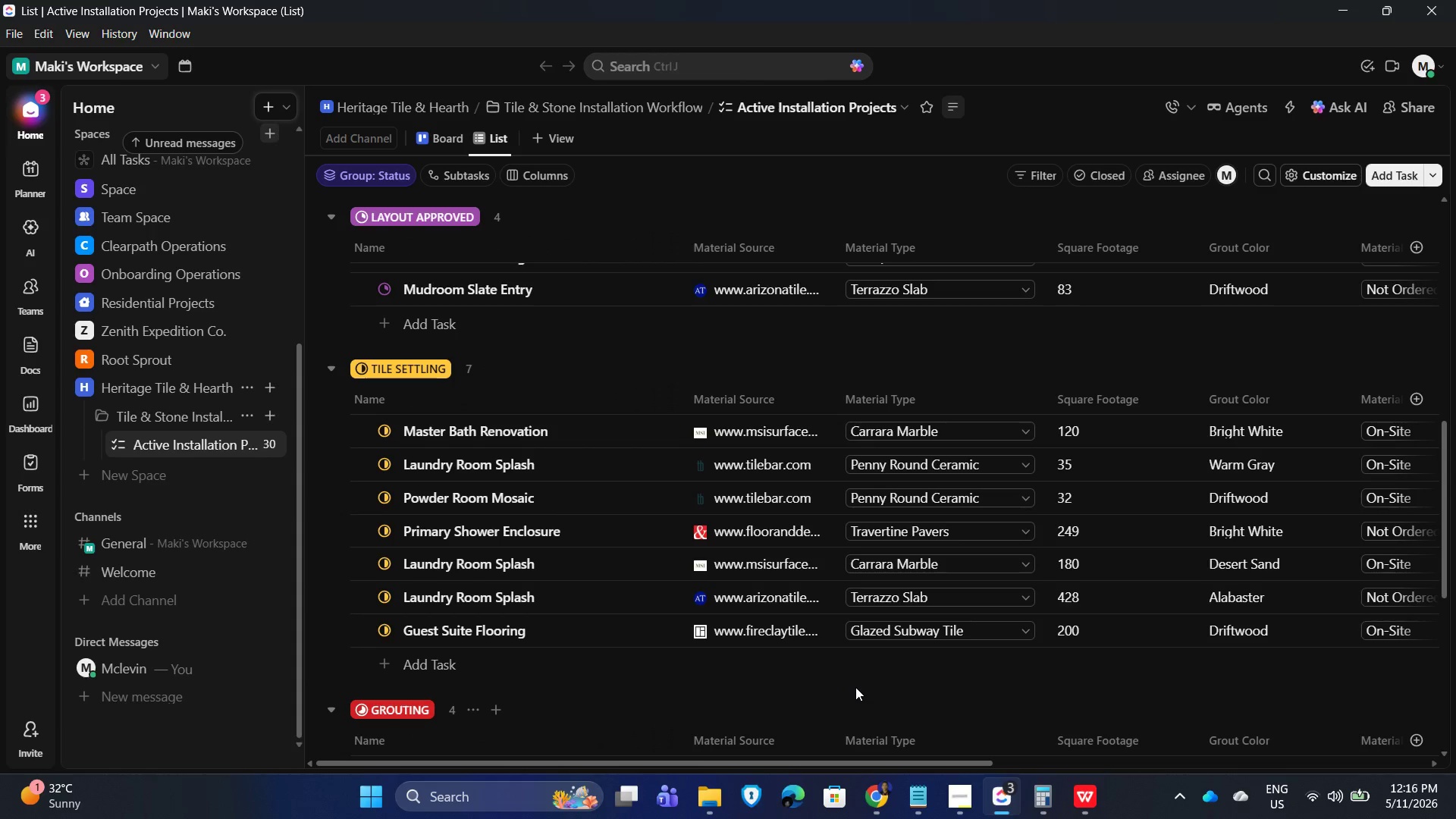 
left_click([855, 689])
 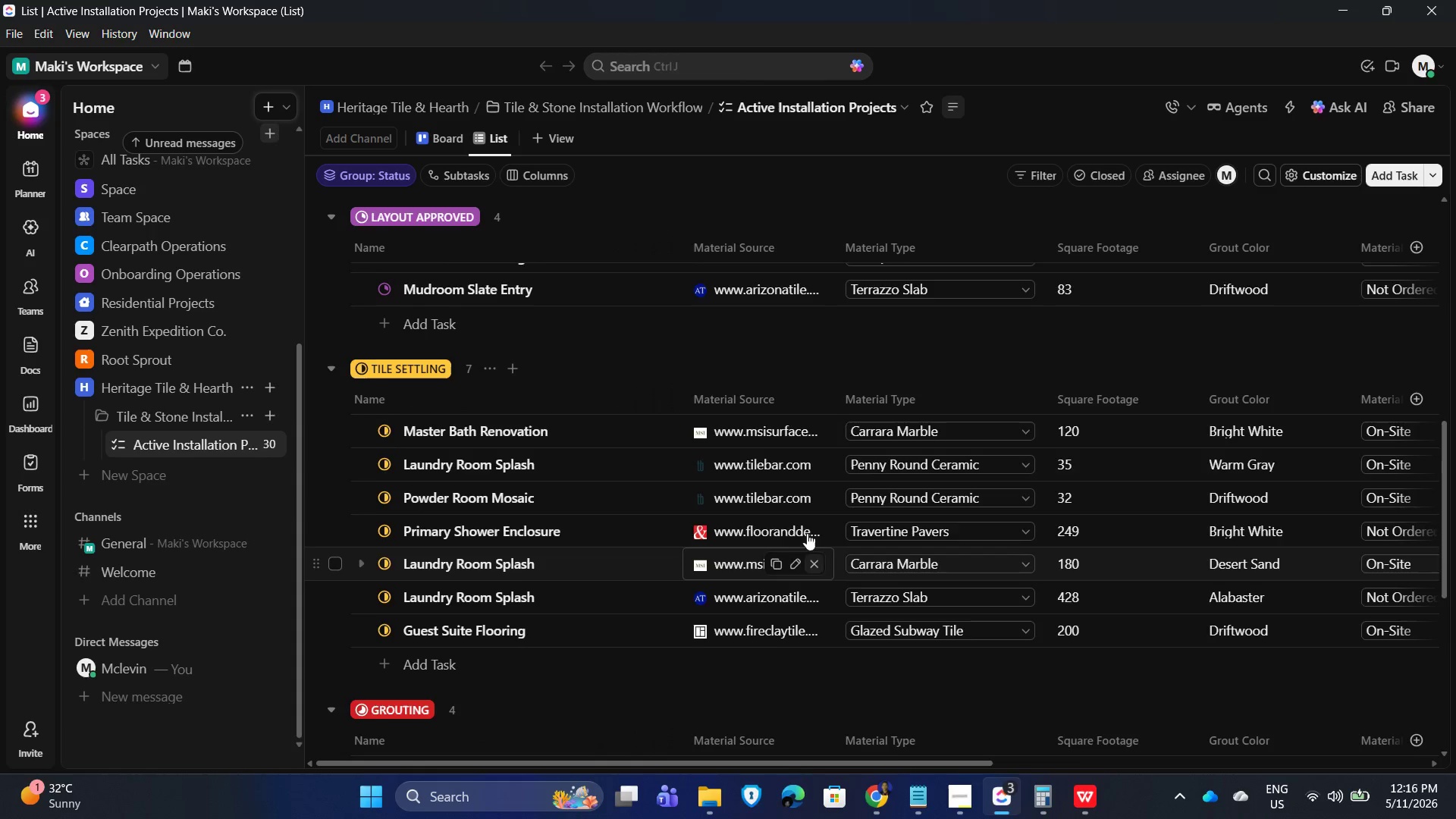 
scroll: coordinate [805, 504], scroll_direction: up, amount: 3.0
 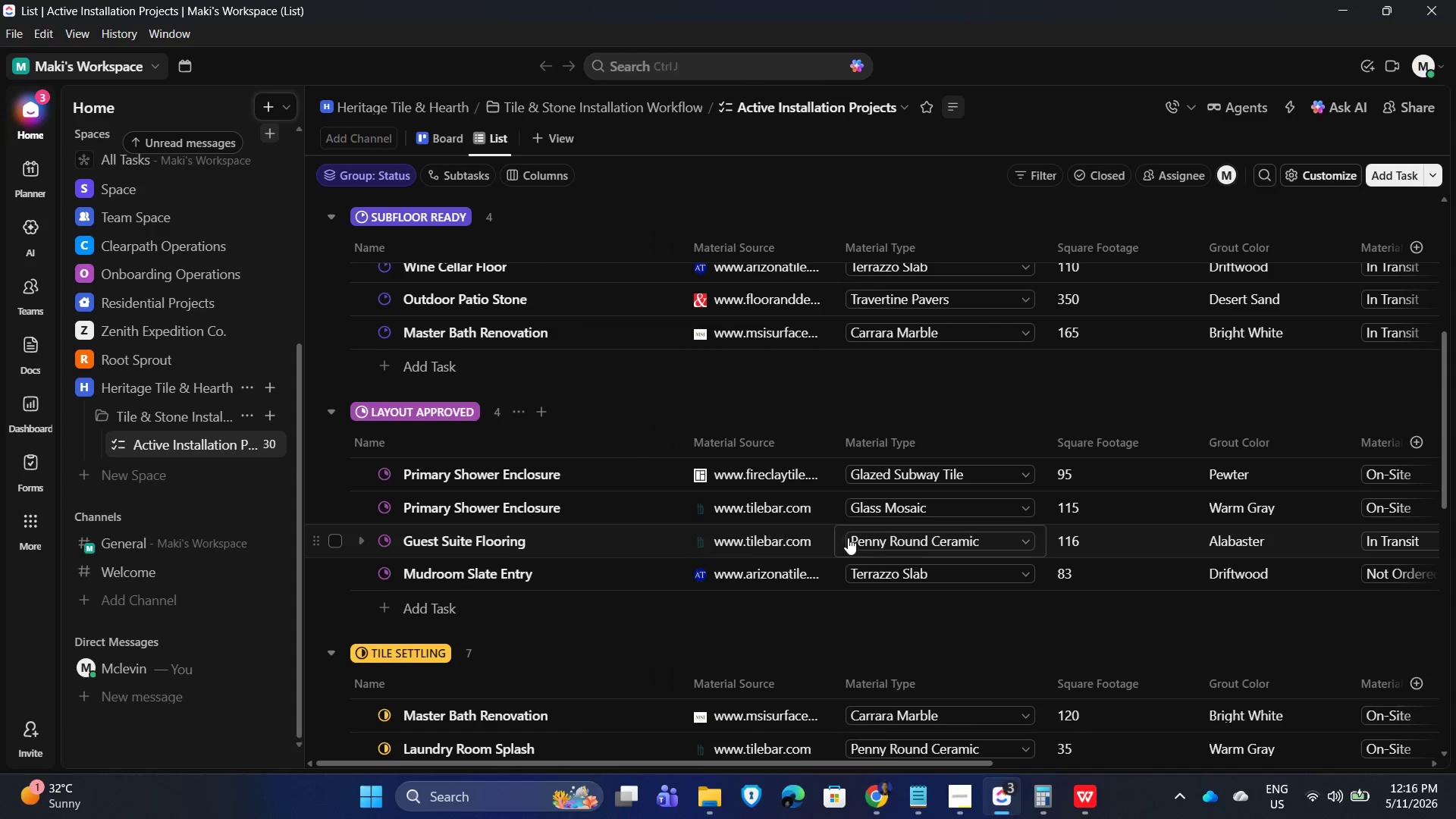 
left_click_drag(start_coordinate=[833, 548], to_coordinate=[849, 559])
 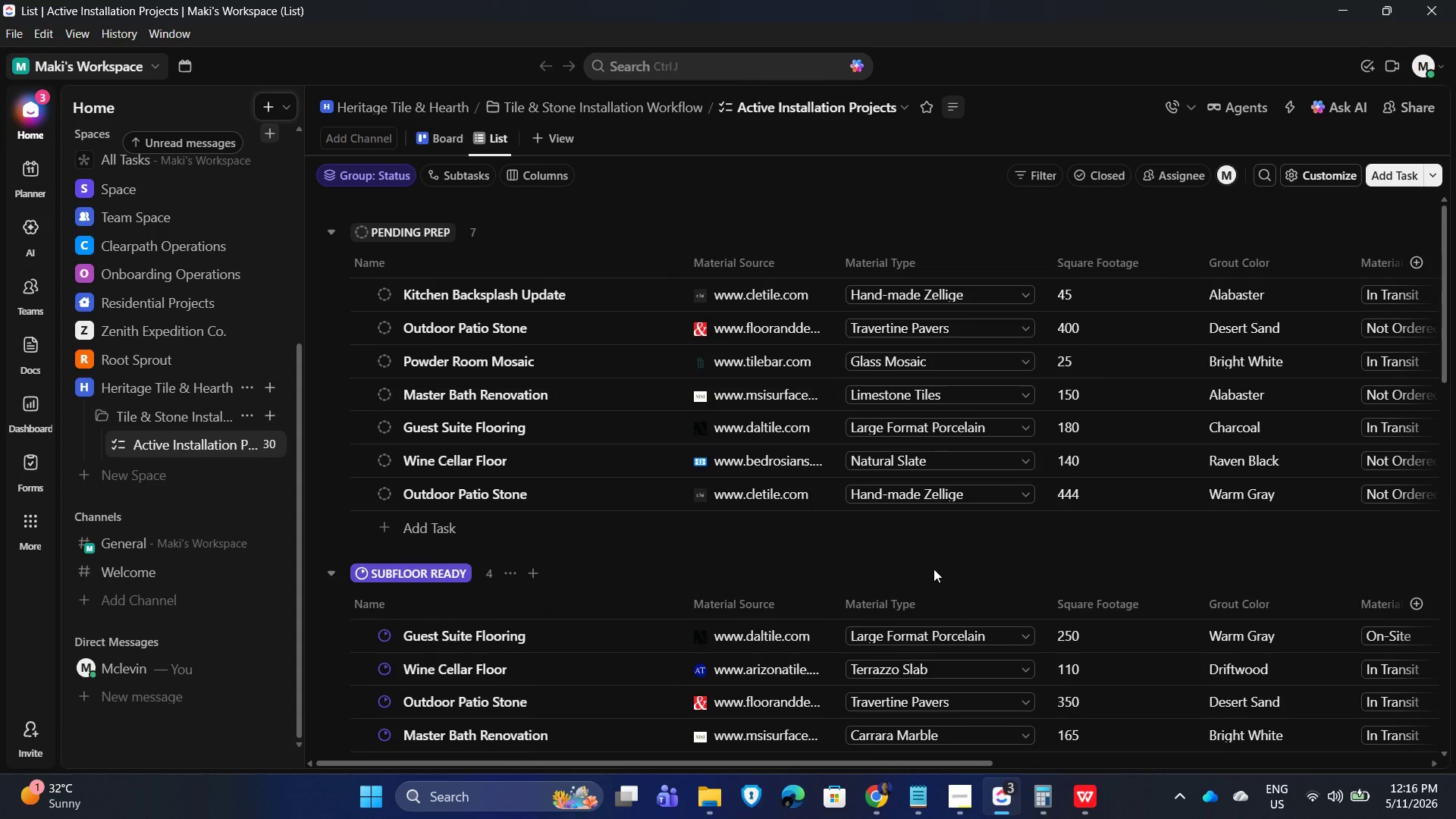 
scroll: coordinate [948, 544], scroll_direction: up, amount: 8.0
 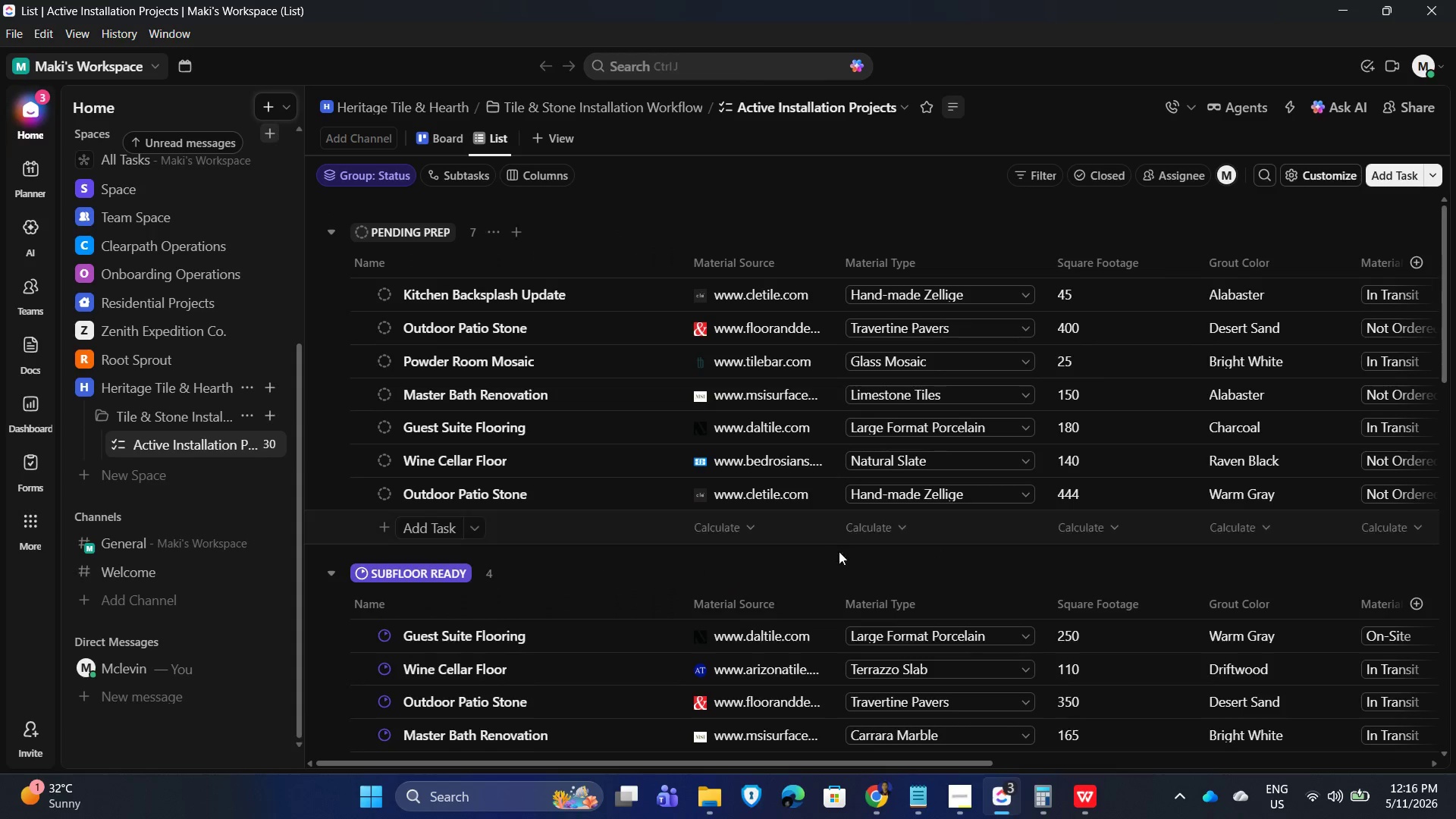 
hold_key(key=ControlLeft, duration=0.61)
 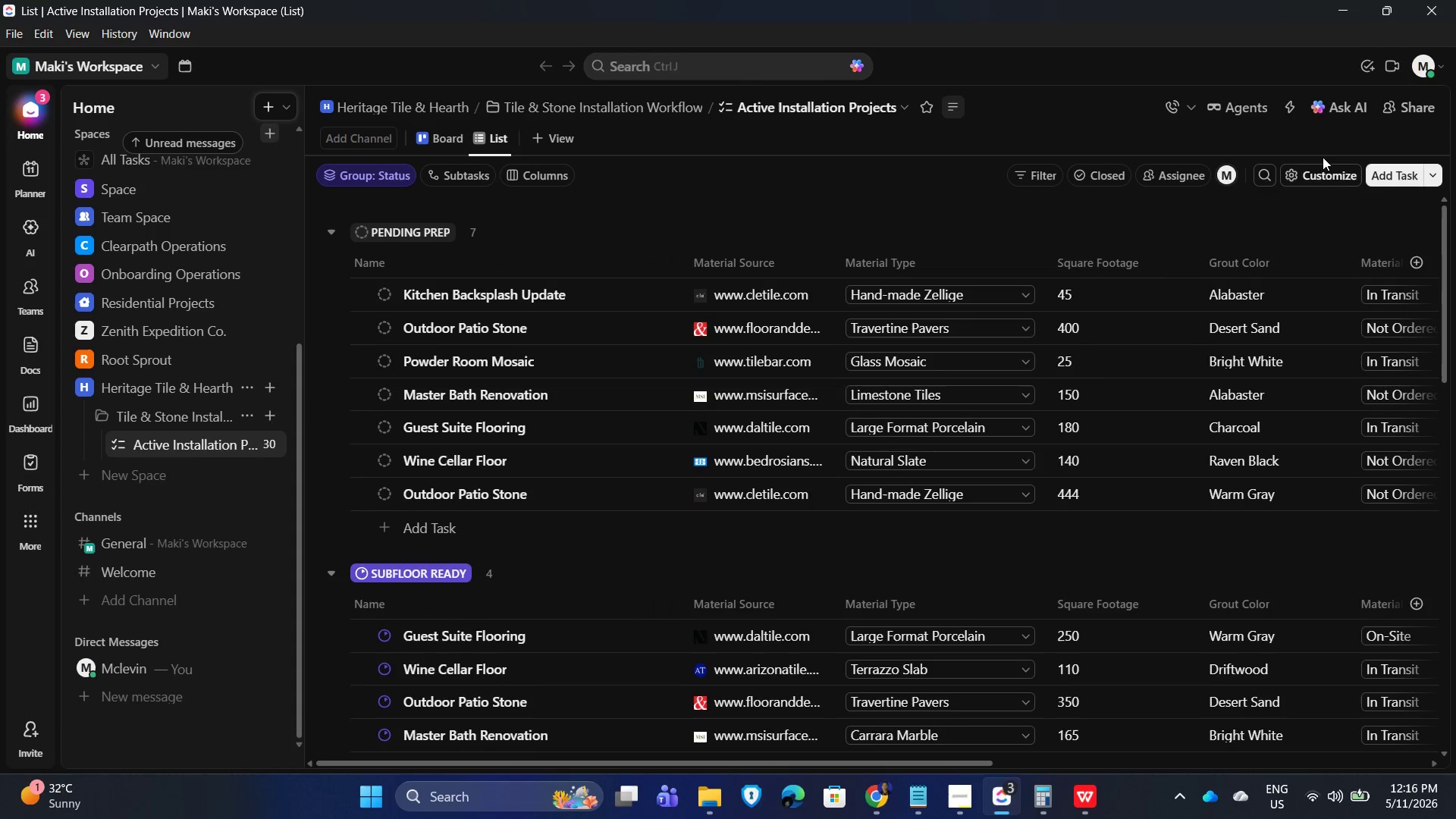 
left_click([1295, 171])
 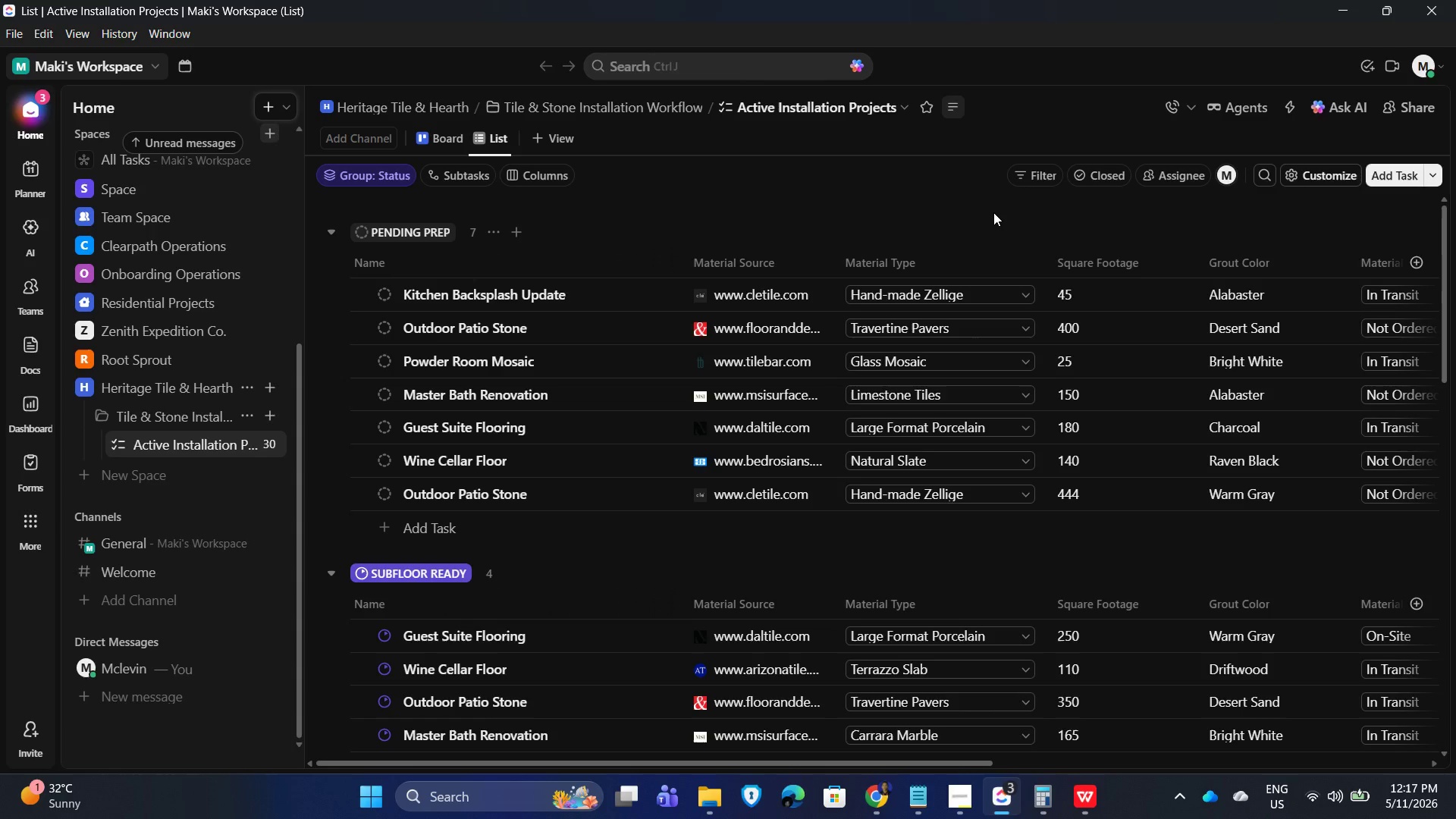 
wait(19.56)
 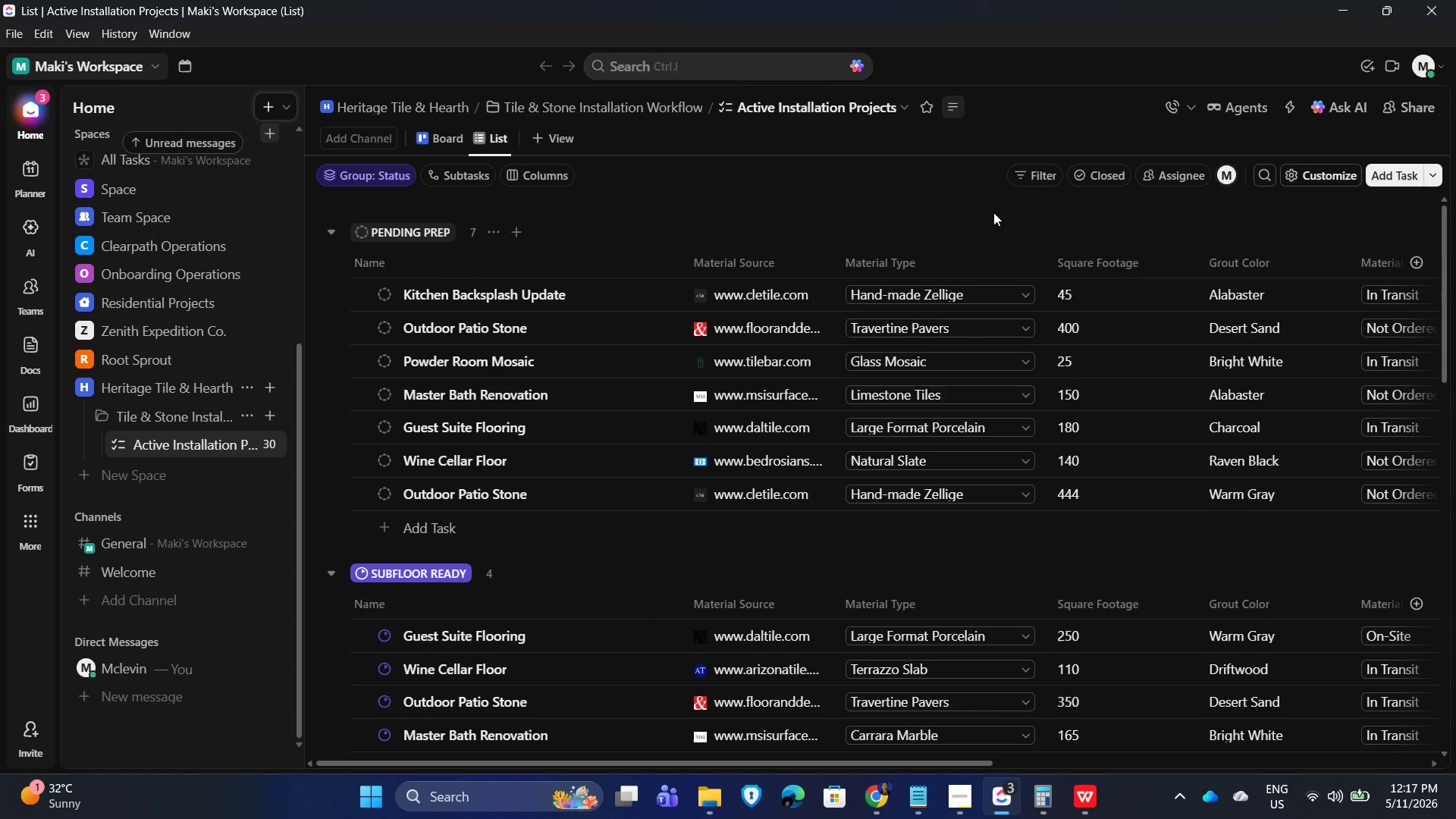 
left_click([745, 377])
 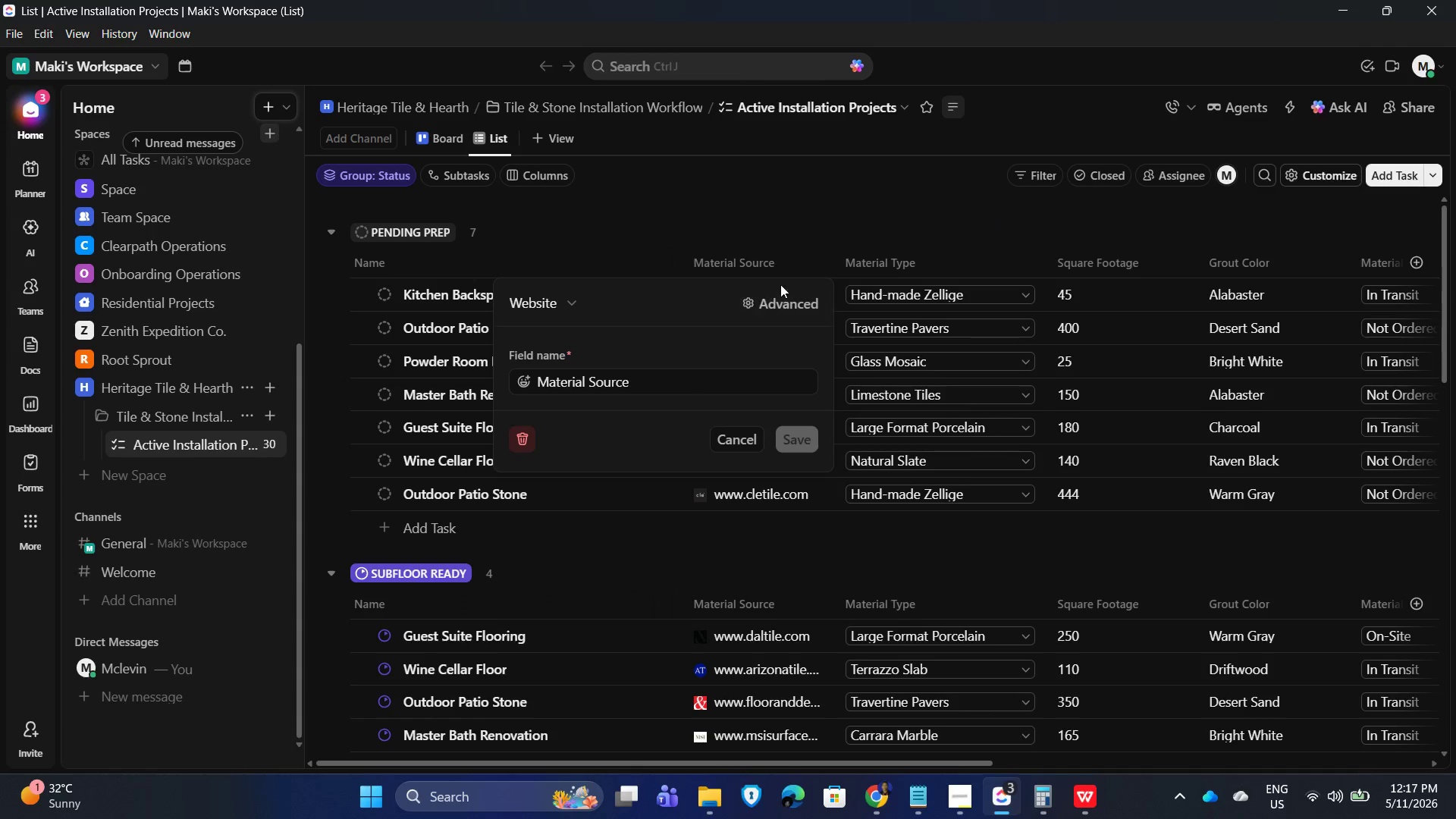 
double_click([777, 298])
 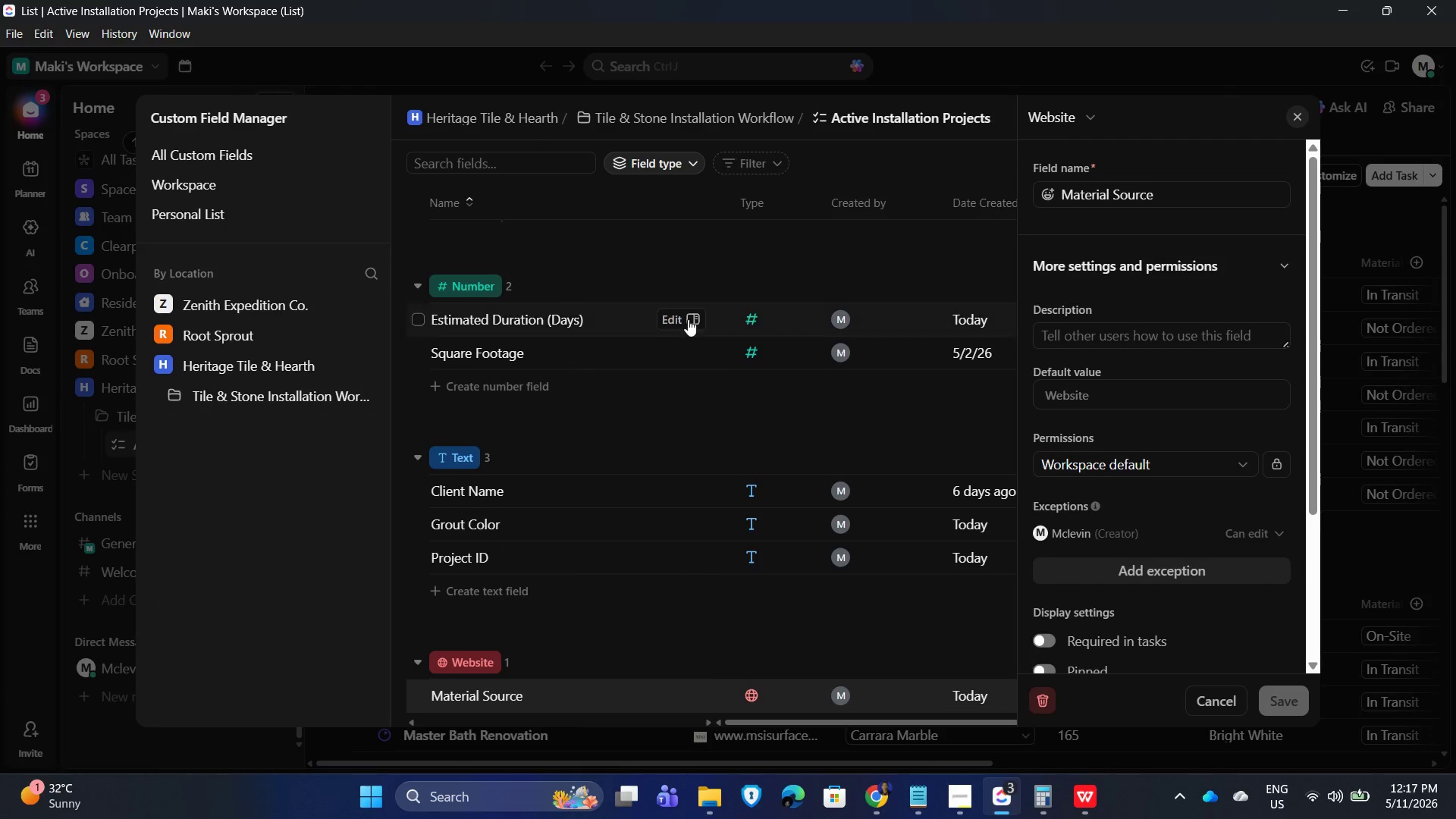 
left_click([655, 240])
 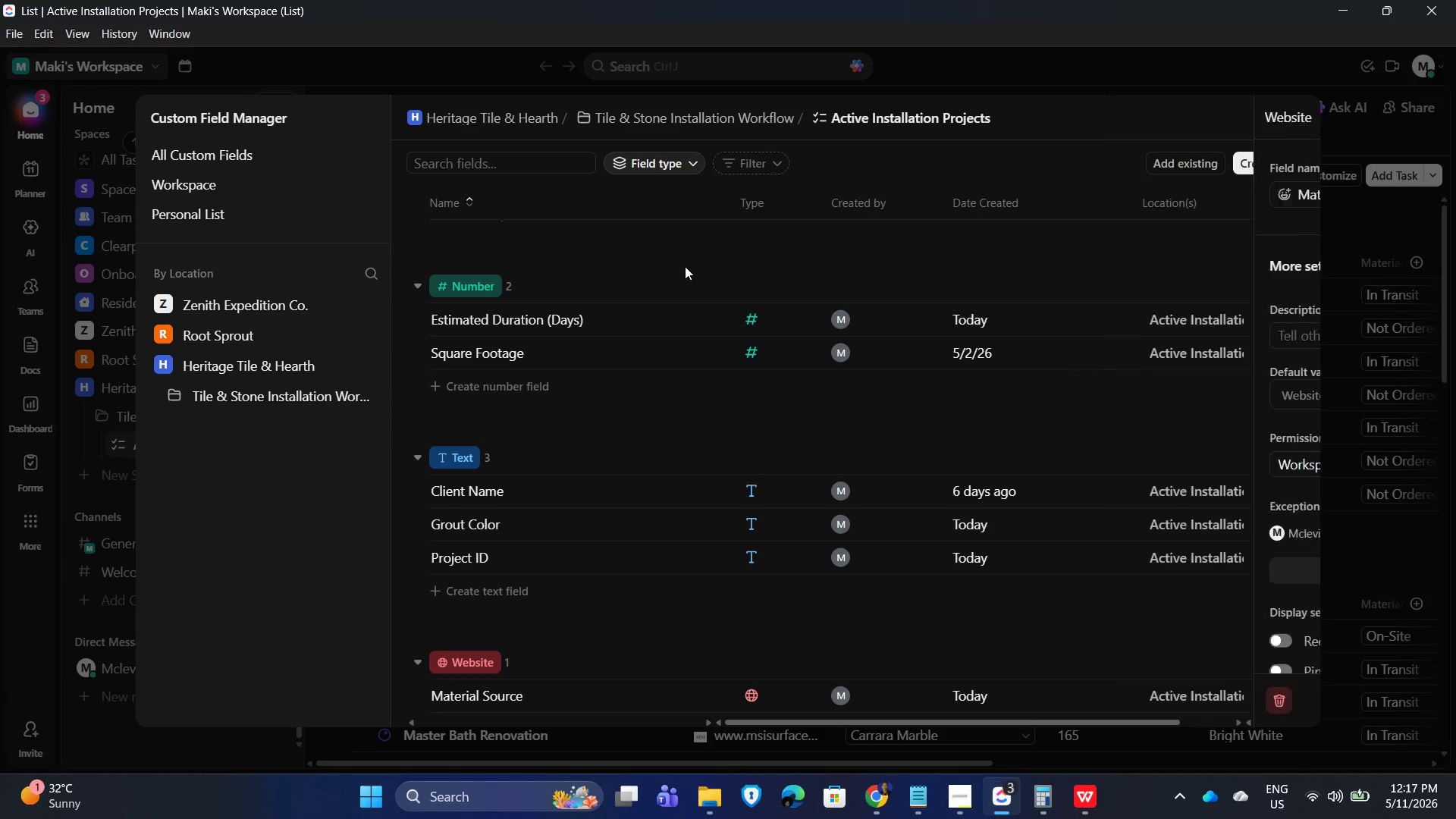 
scroll: coordinate [667, 304], scroll_direction: up, amount: 8.0
 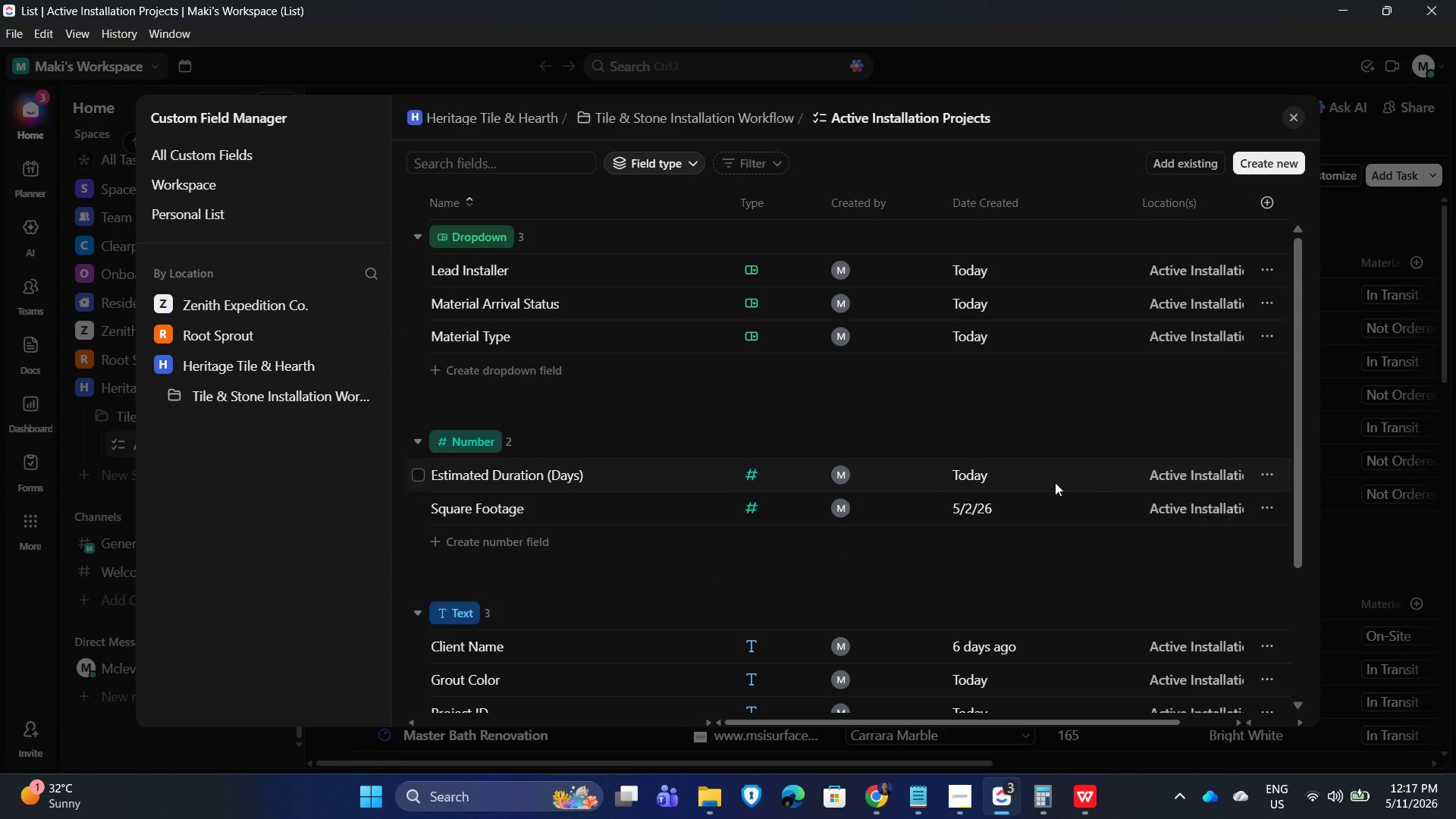 
scroll: coordinate [770, 482], scroll_direction: down, amount: 4.0
 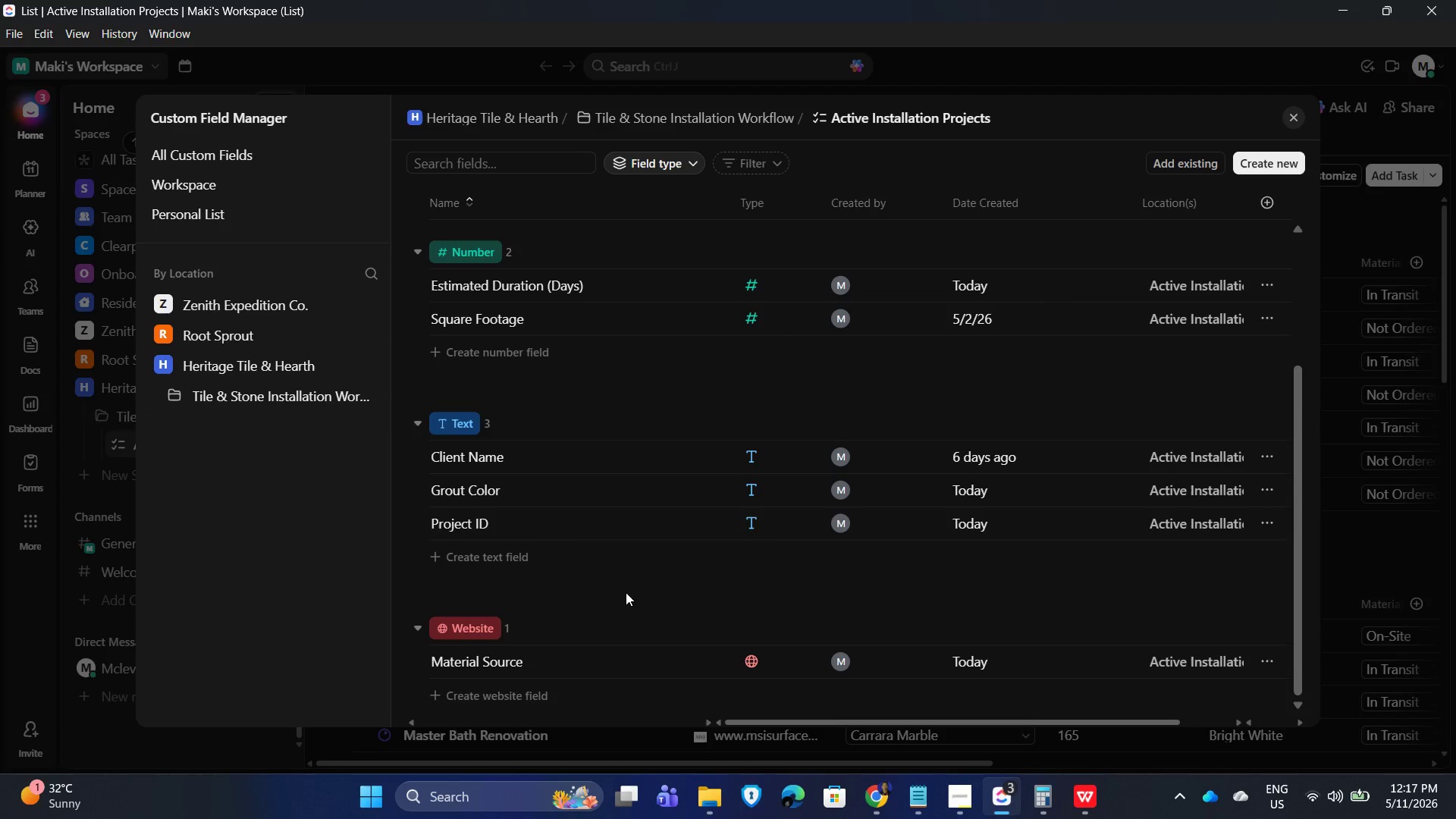 
scroll: coordinate [691, 519], scroll_direction: up, amount: 8.0
 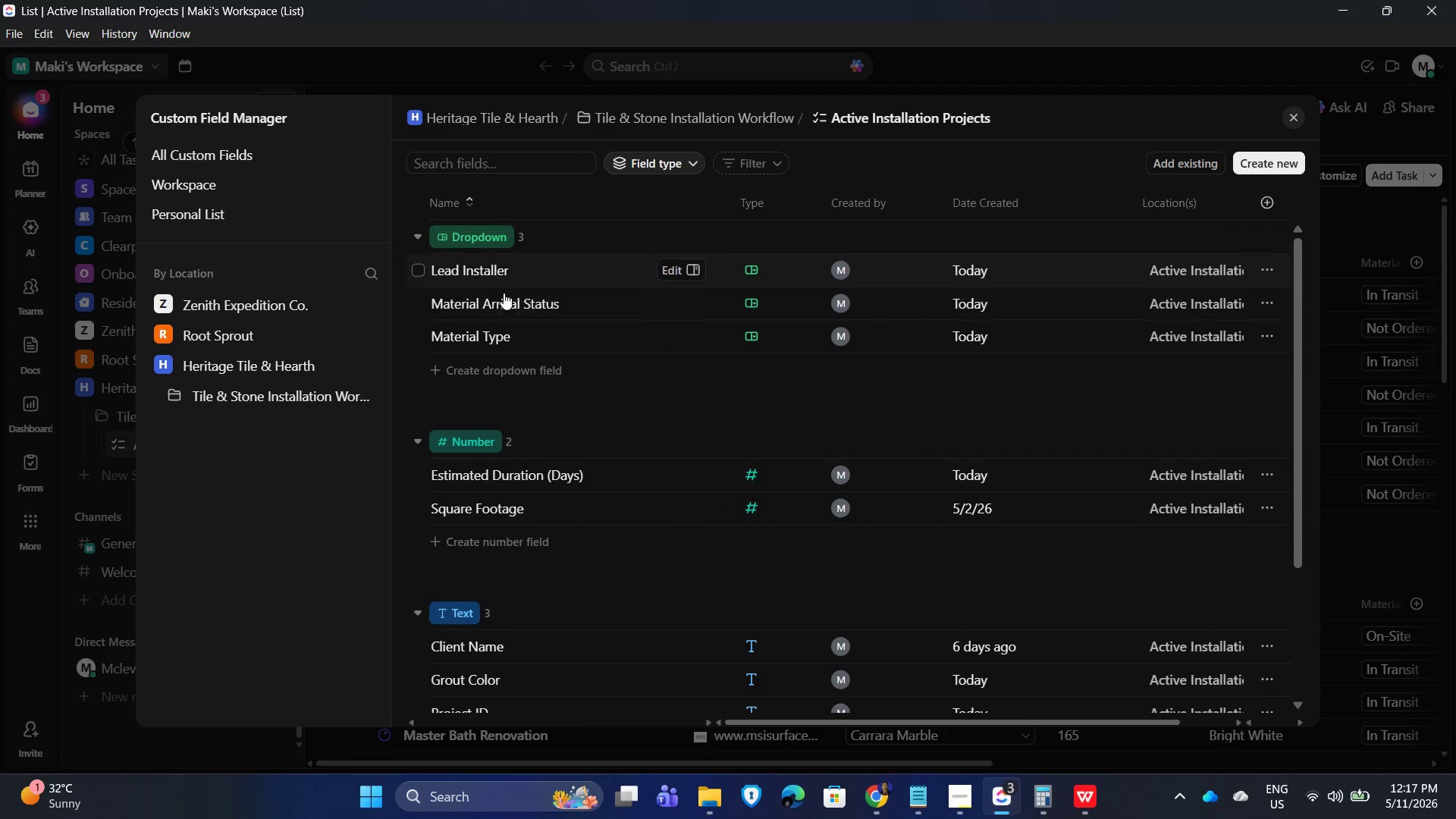 
scroll: coordinate [569, 581], scroll_direction: down, amount: 5.0
 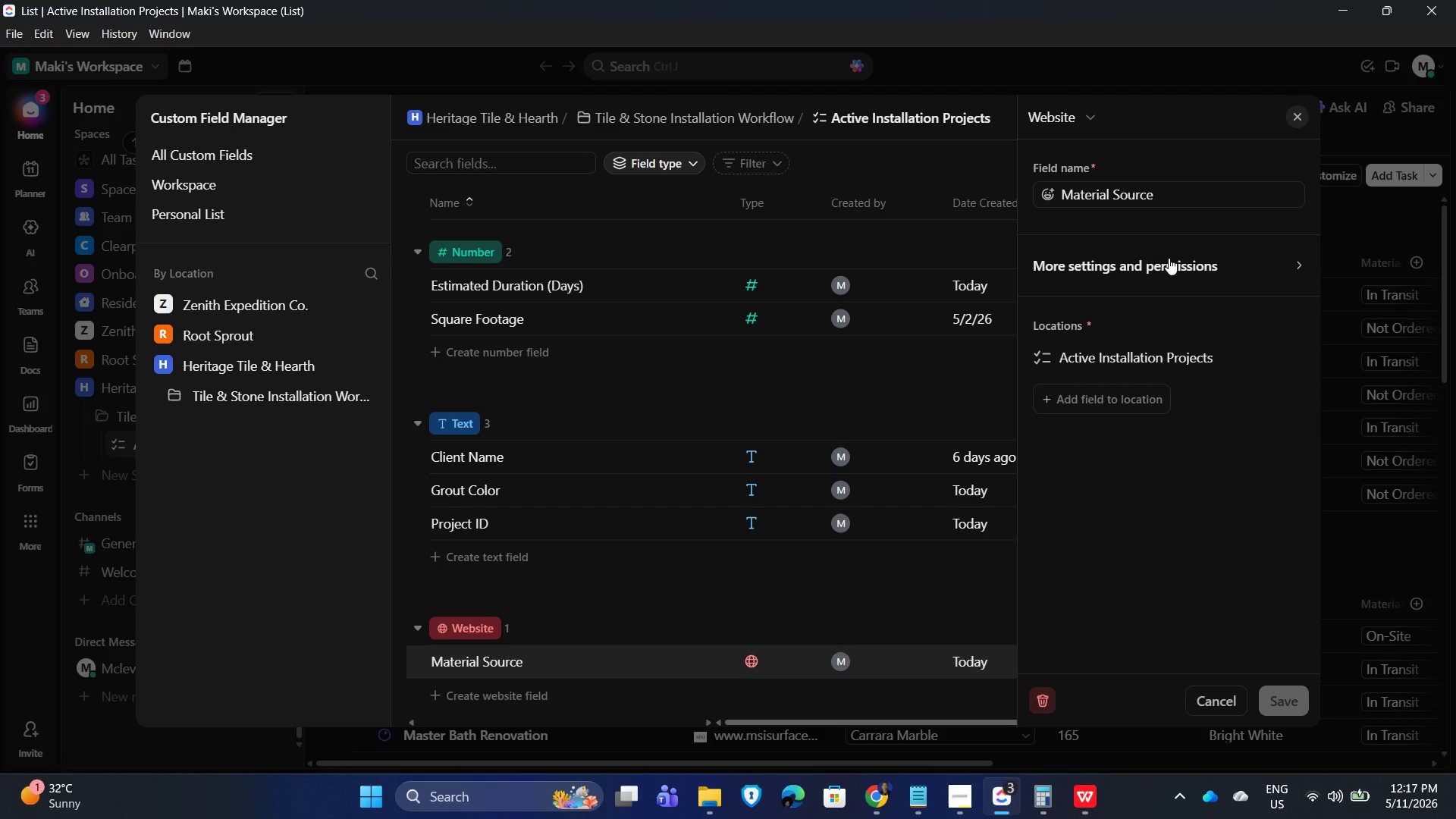 
left_click([1206, 274])
 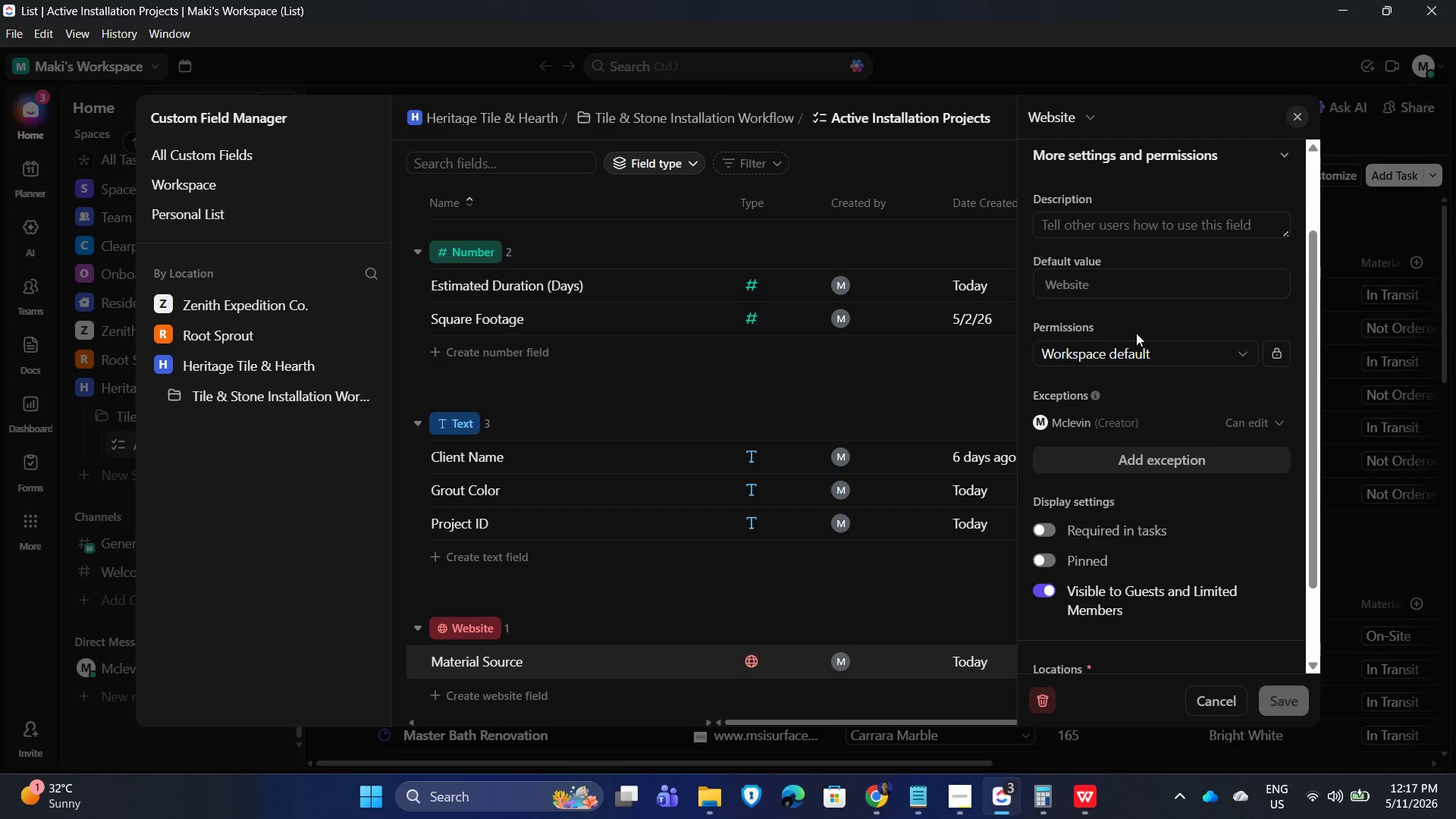 
scroll: coordinate [1172, 418], scroll_direction: up, amount: 2.0
 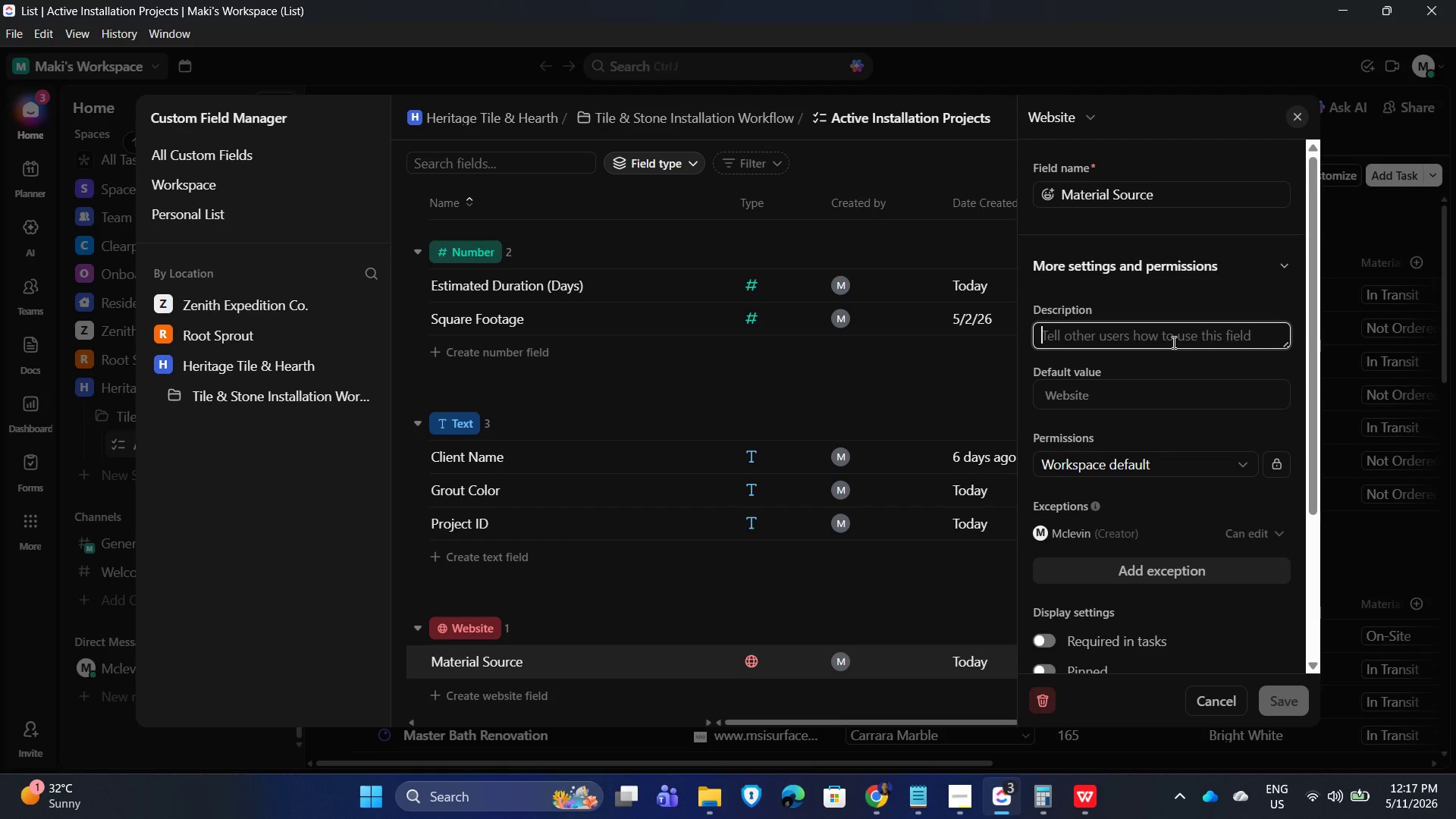 
type(Stores or manufacturr)
key(Backspace)
type(ers )
key(Backspace)
key(Backspace)
type( URL for ordering and verification.)
 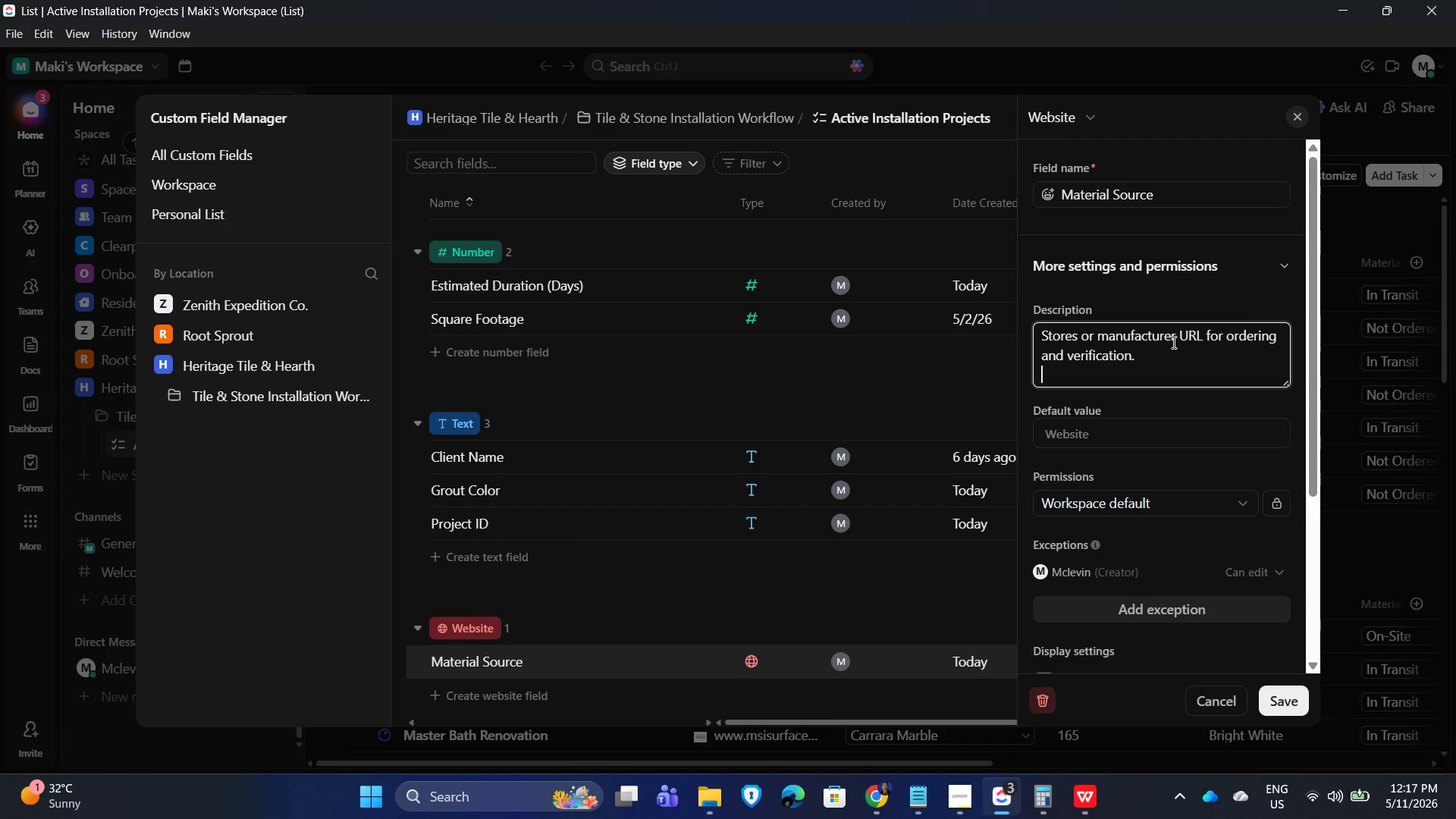 
 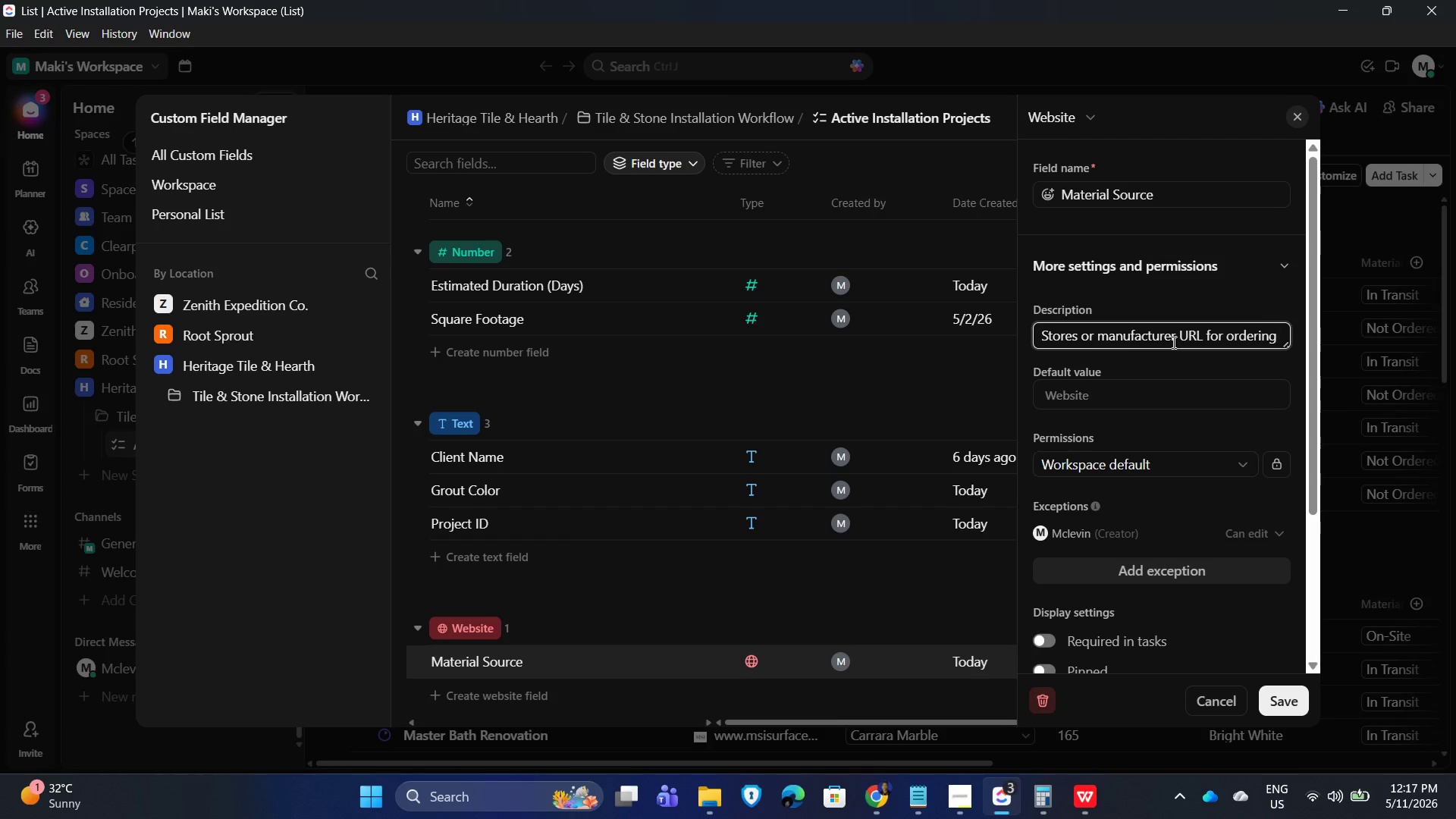 
key(Enter)
 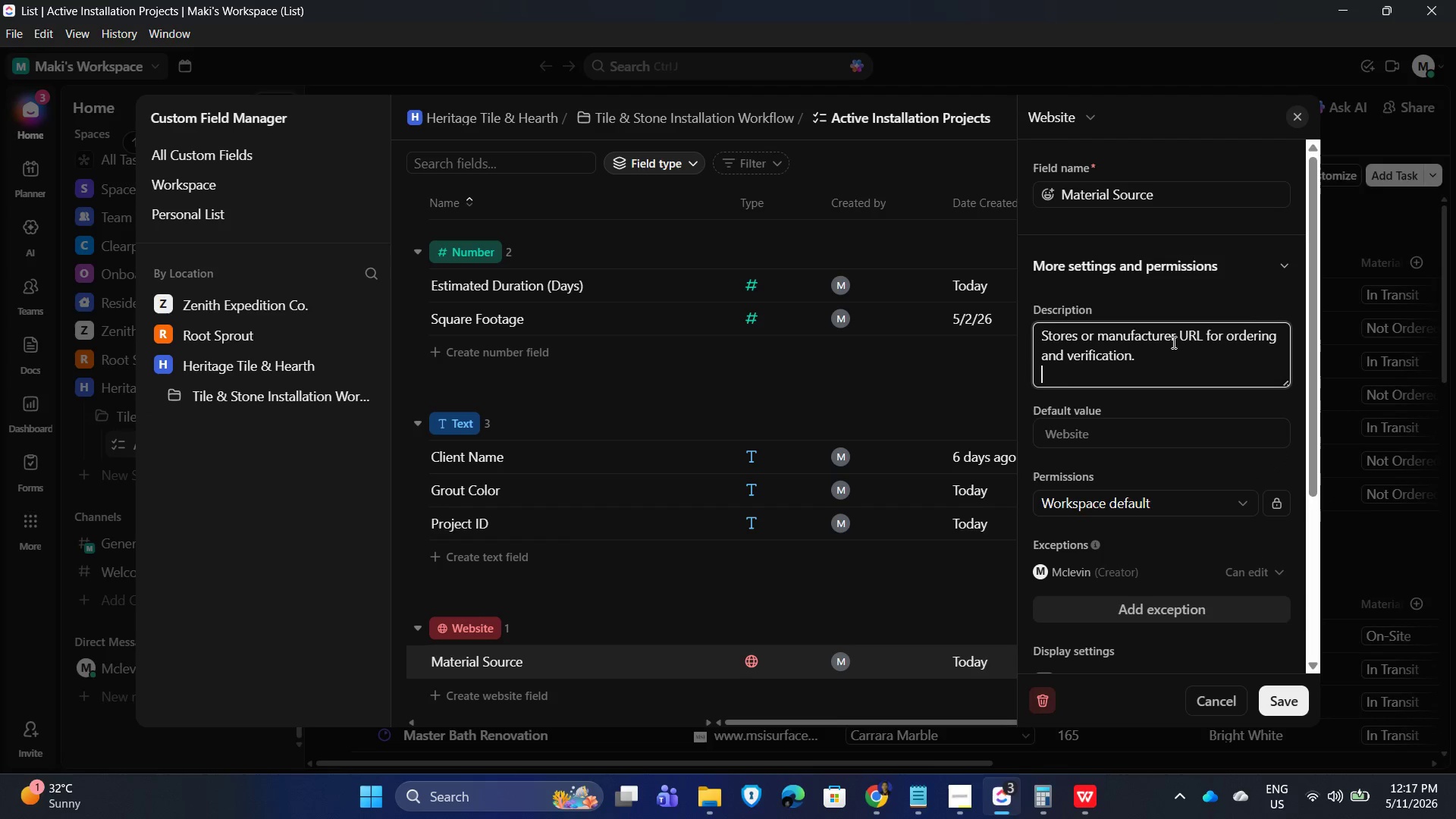 
key(Backspace)
 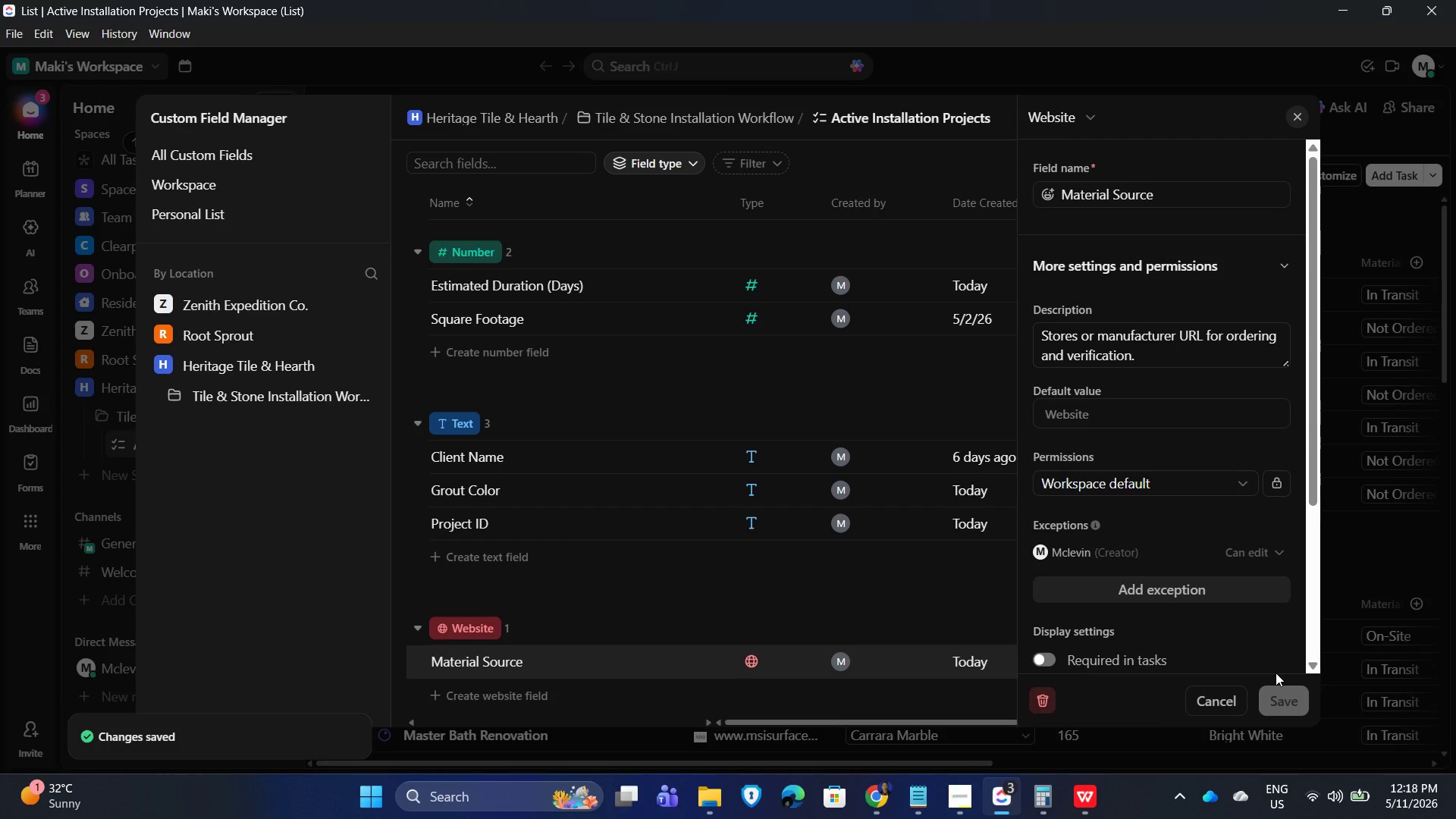 
wait(12.76)
 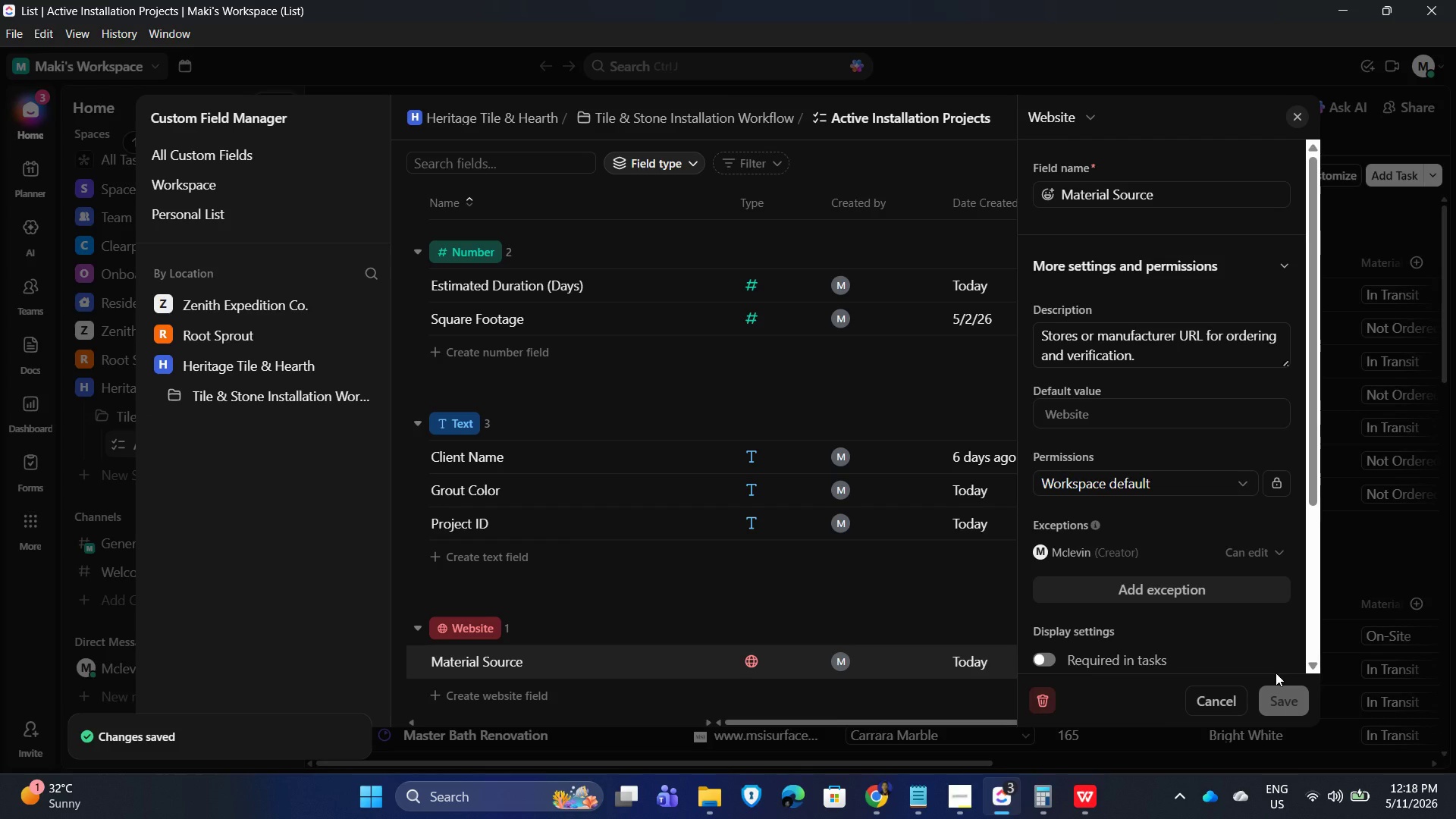 
scroll: coordinate [533, 387], scroll_direction: up, amount: 3.0
 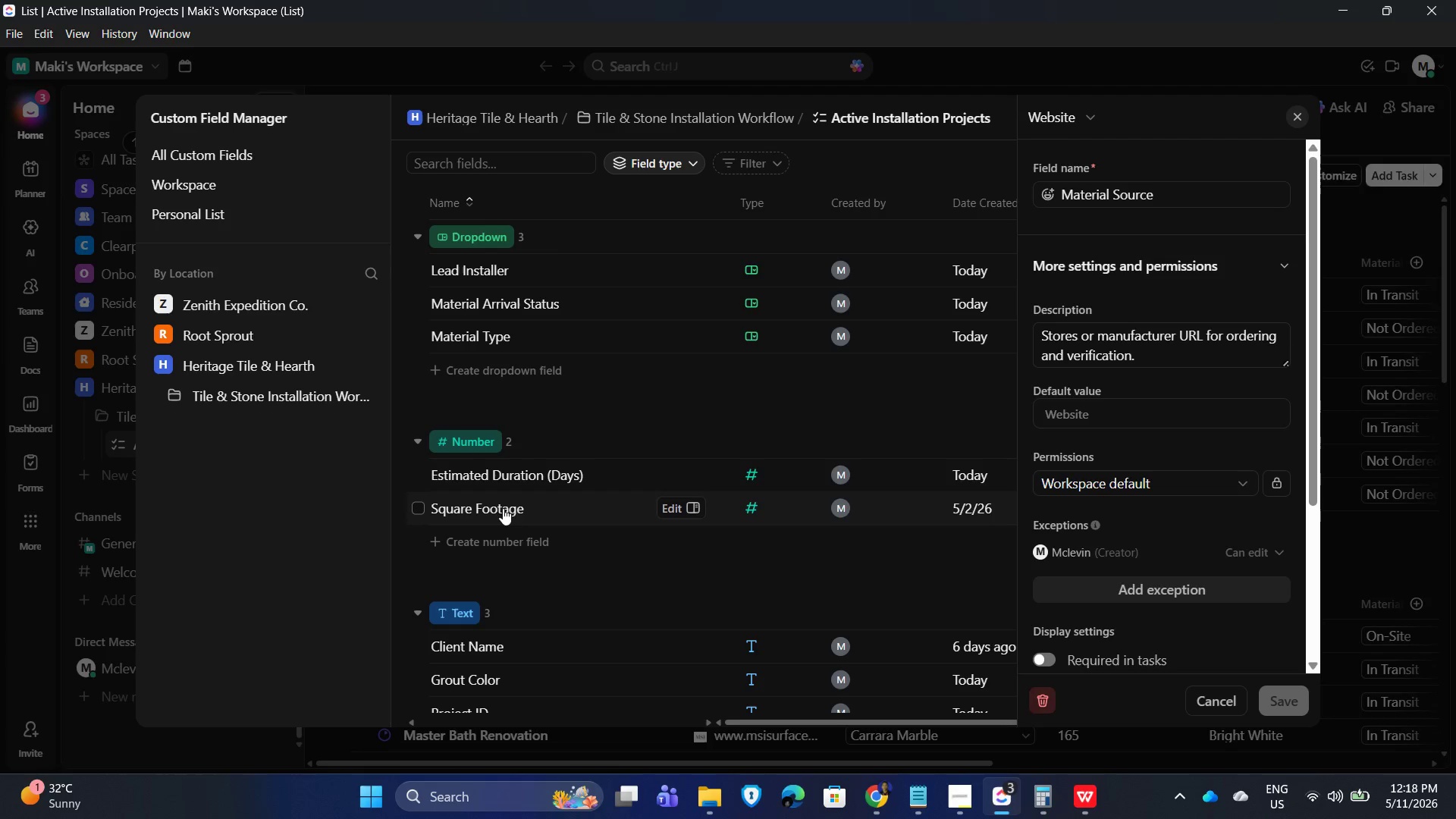 
left_click([503, 507])
 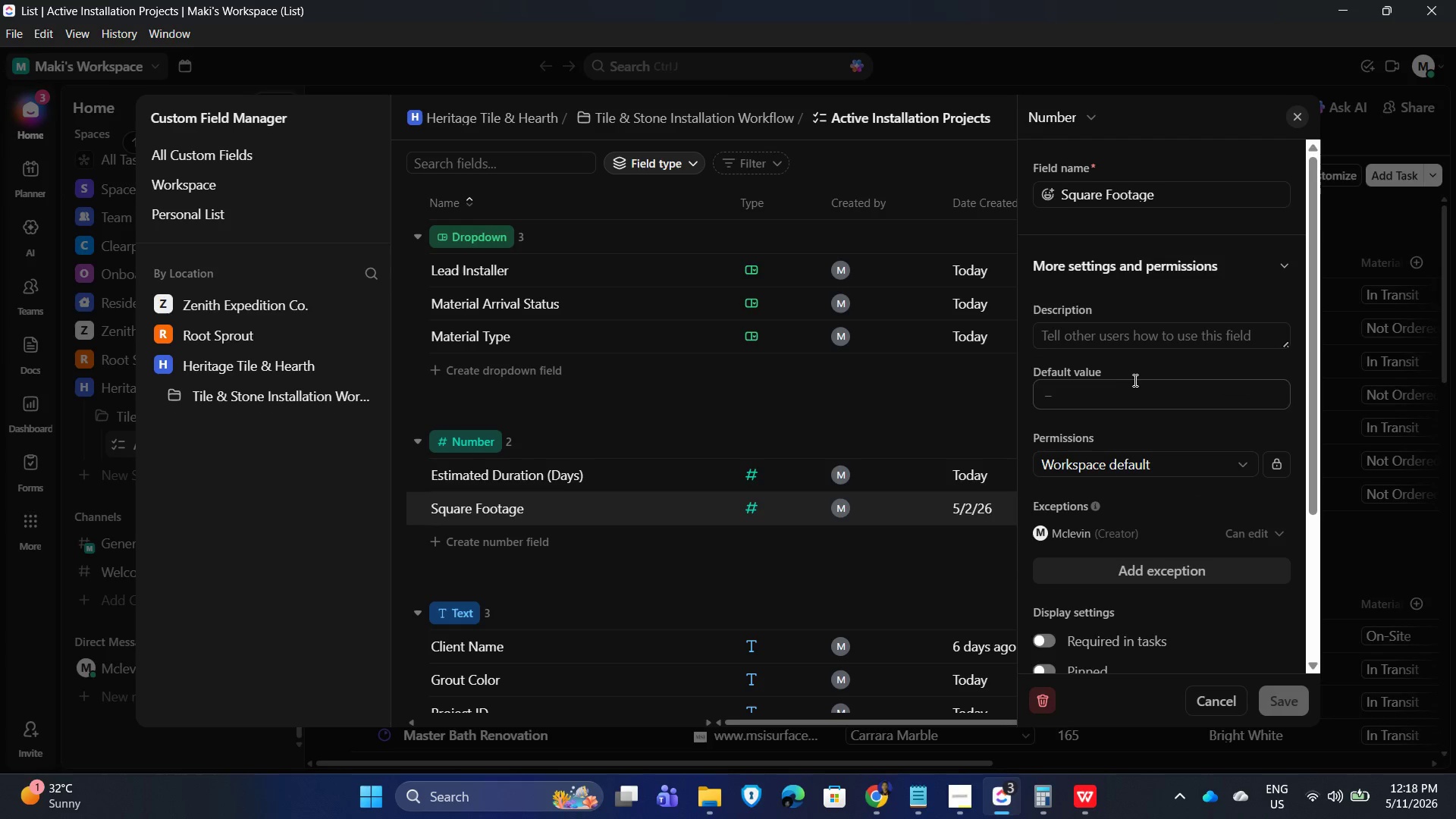 
left_click([1084, 339])
 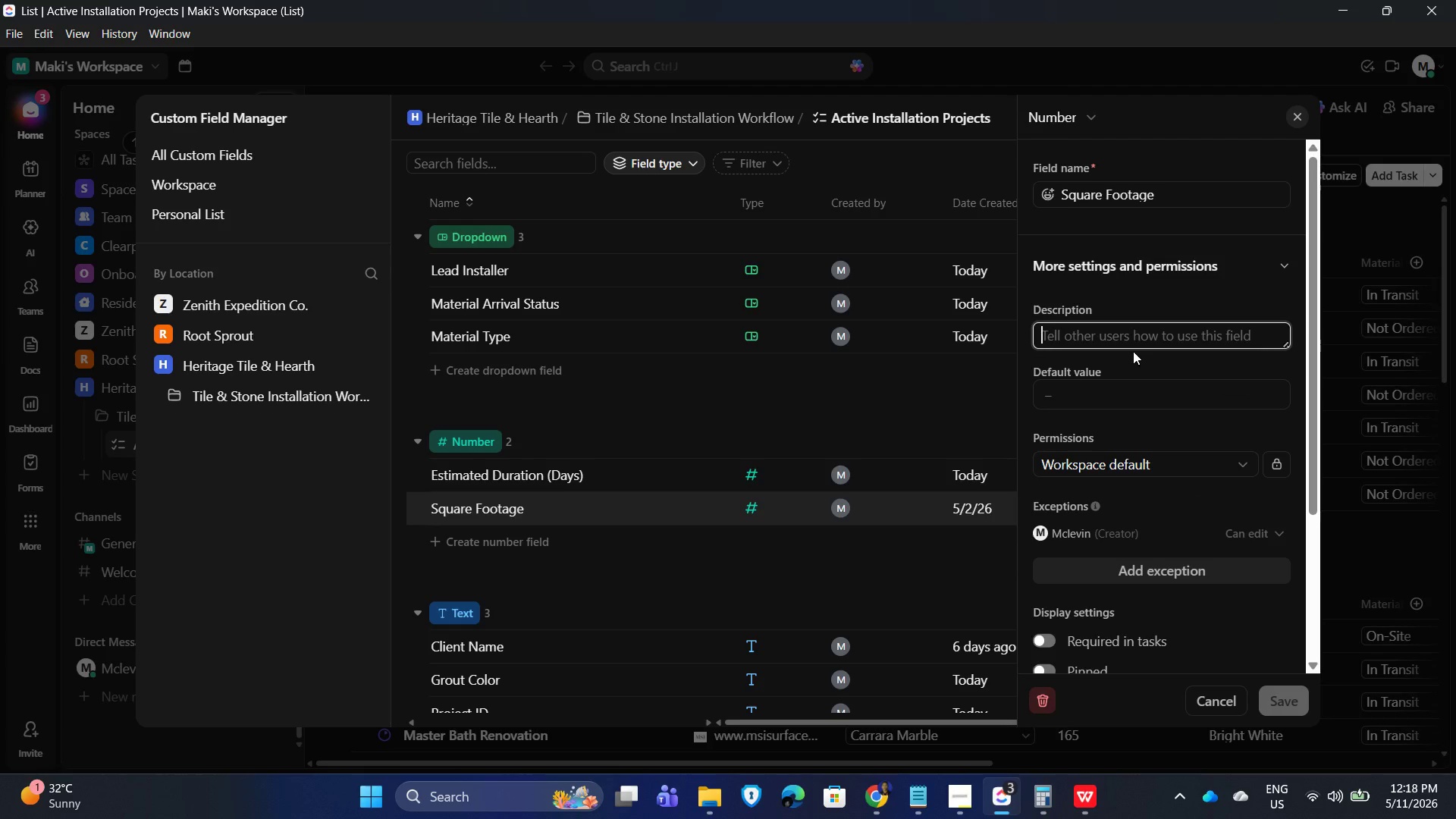 
type(Tracks total installation area for labor estimation and material planning.)
 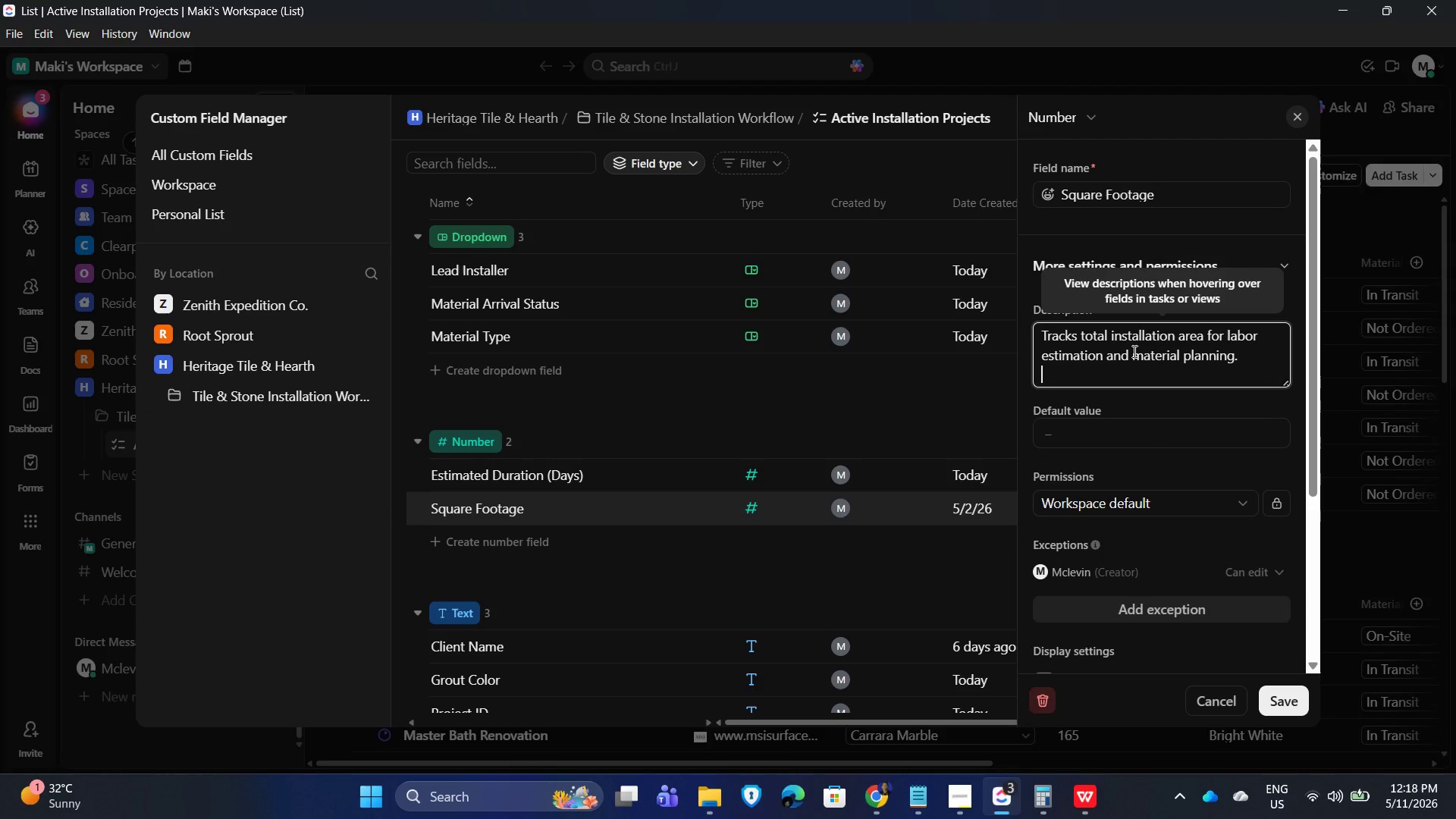 
key(Enter)
 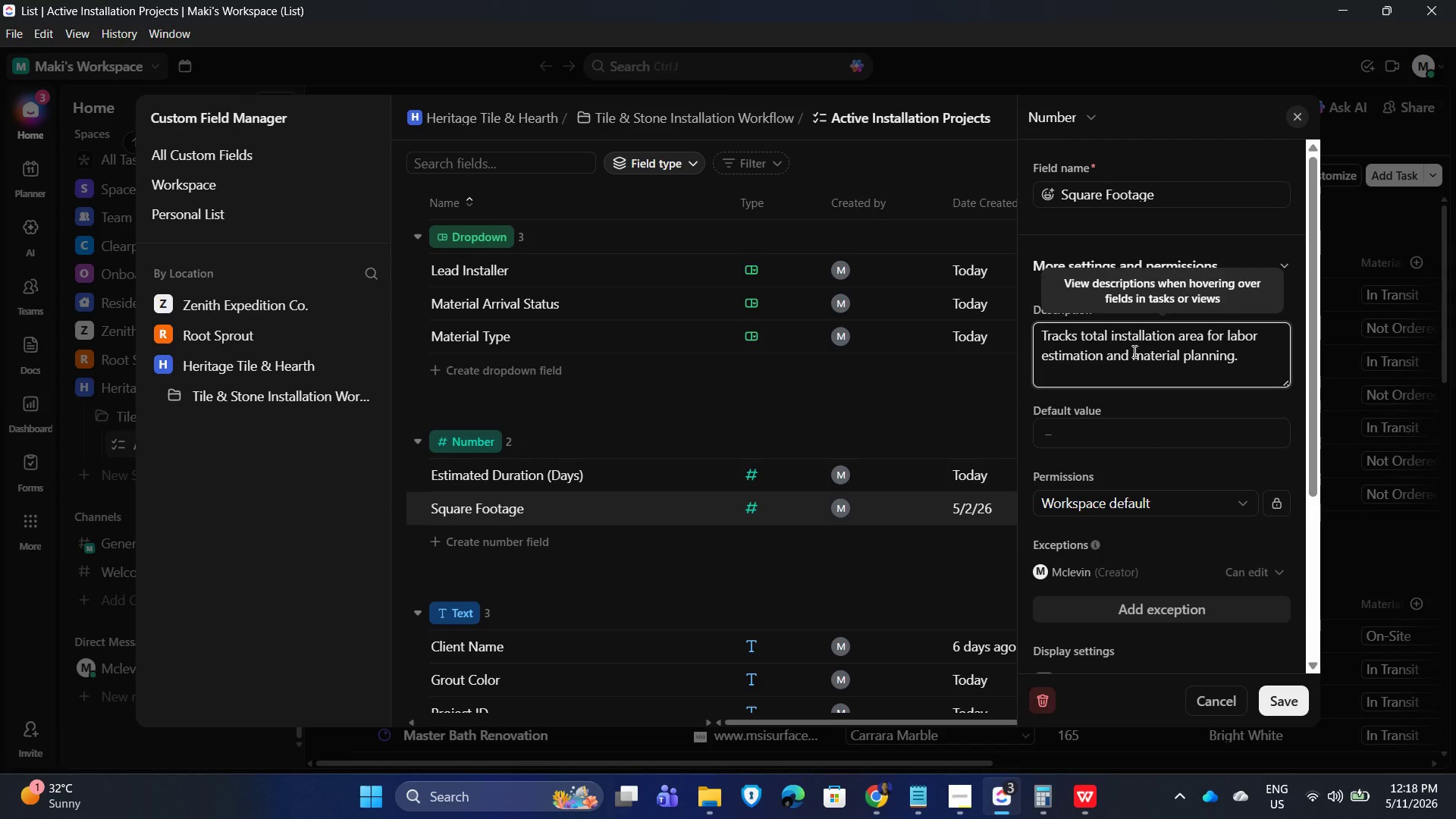 
key(Backspace)
 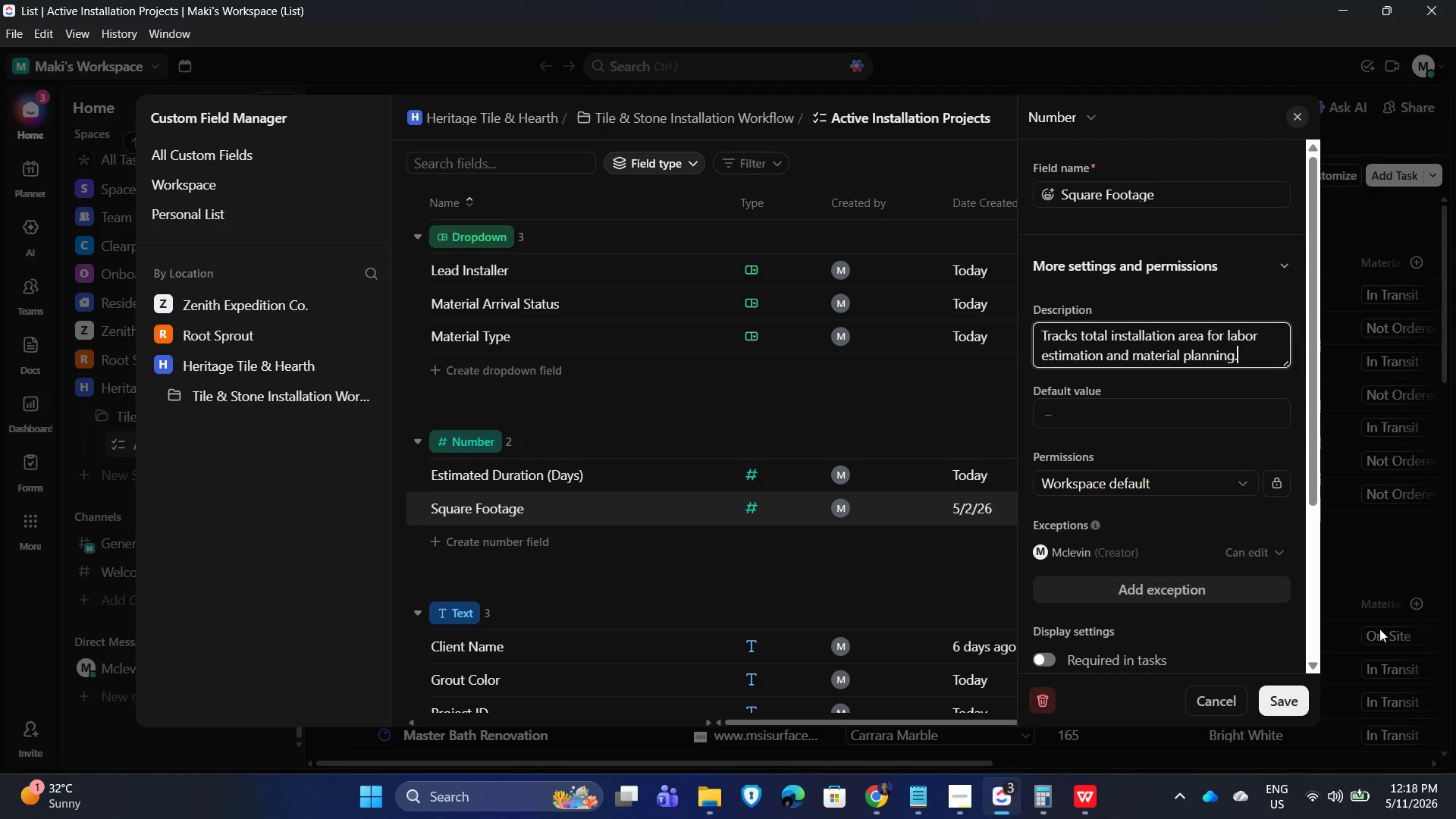 
left_click([1296, 701])
 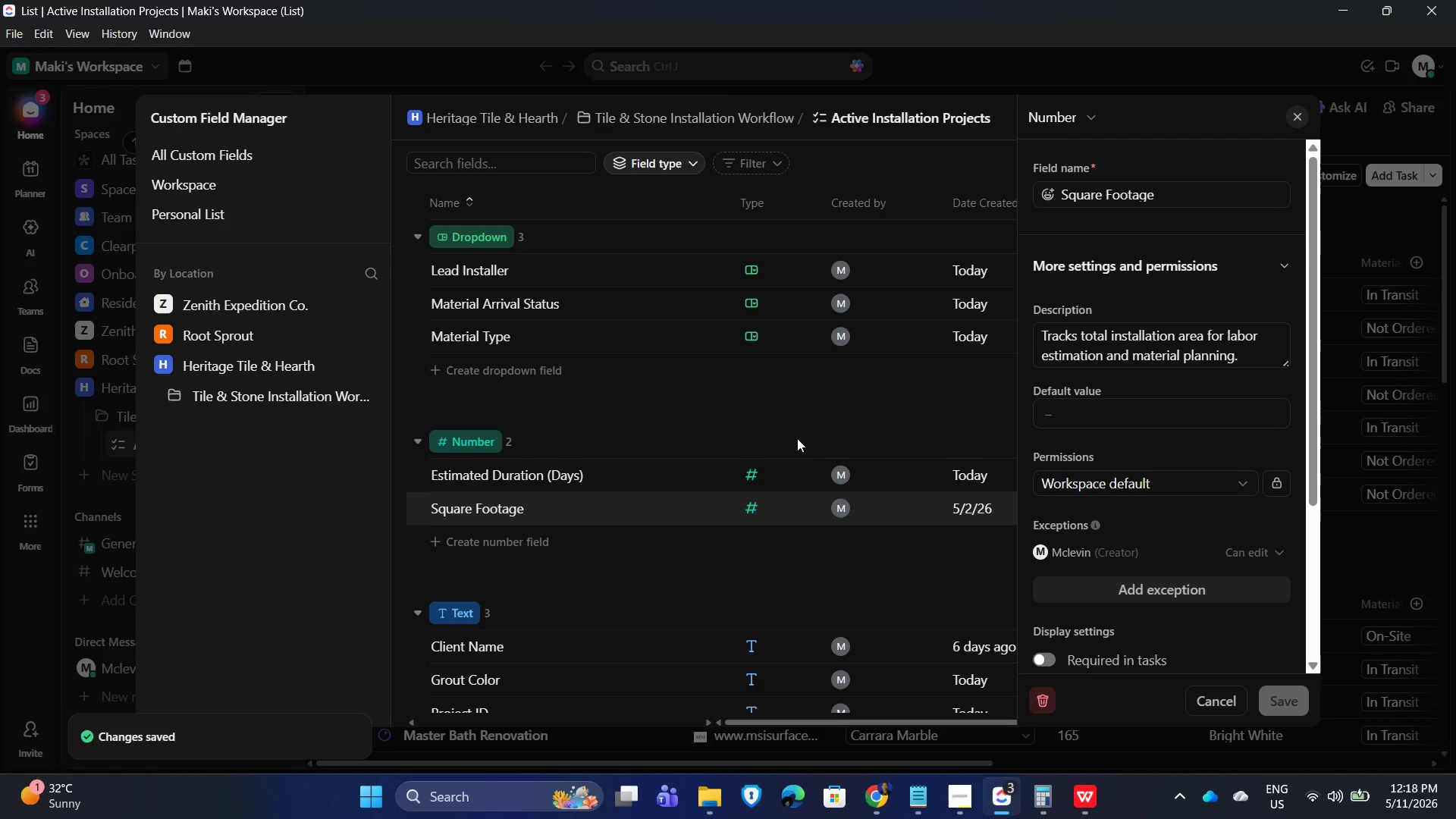 
wait(11.66)
 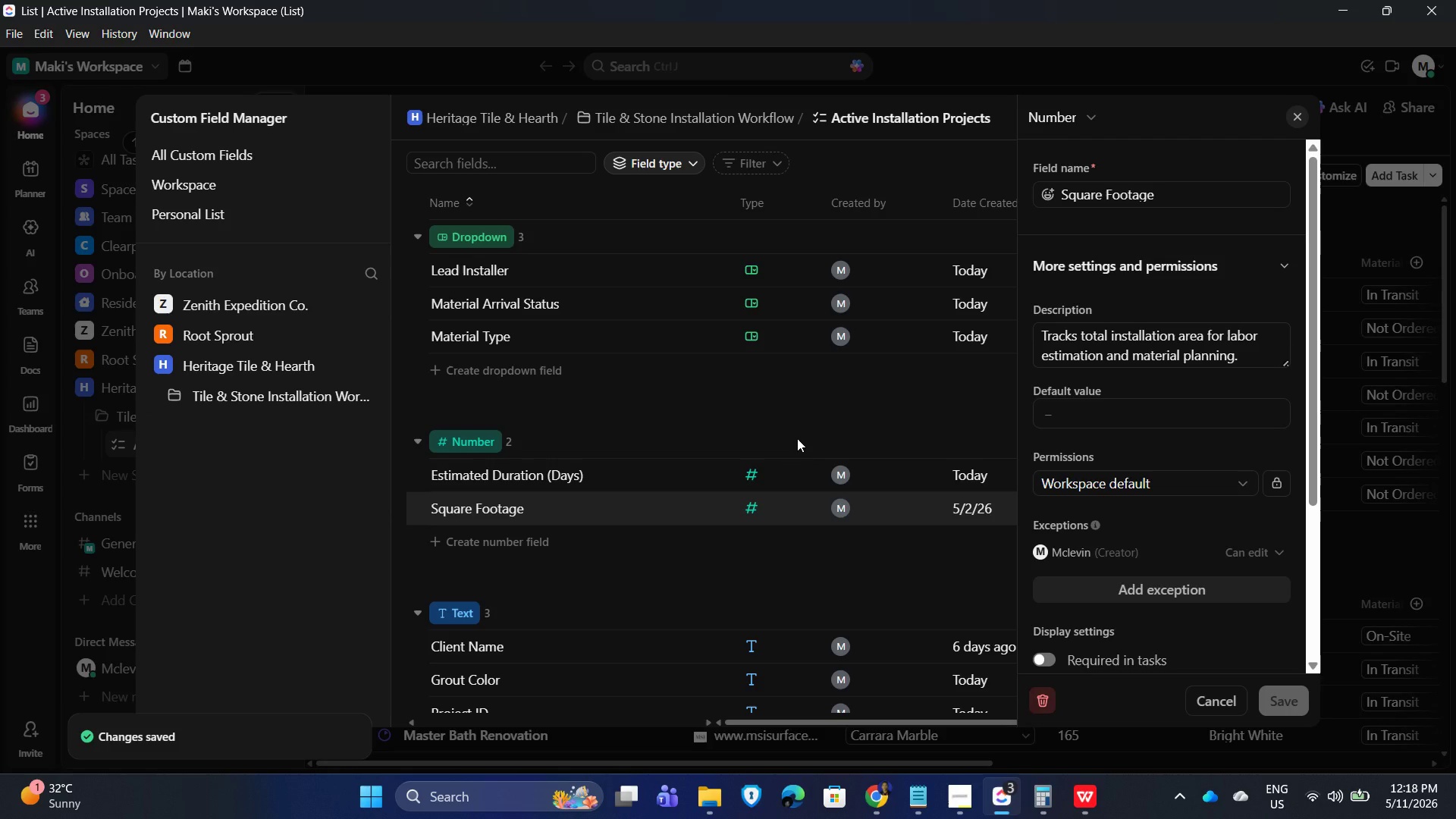 
left_click([497, 685])
 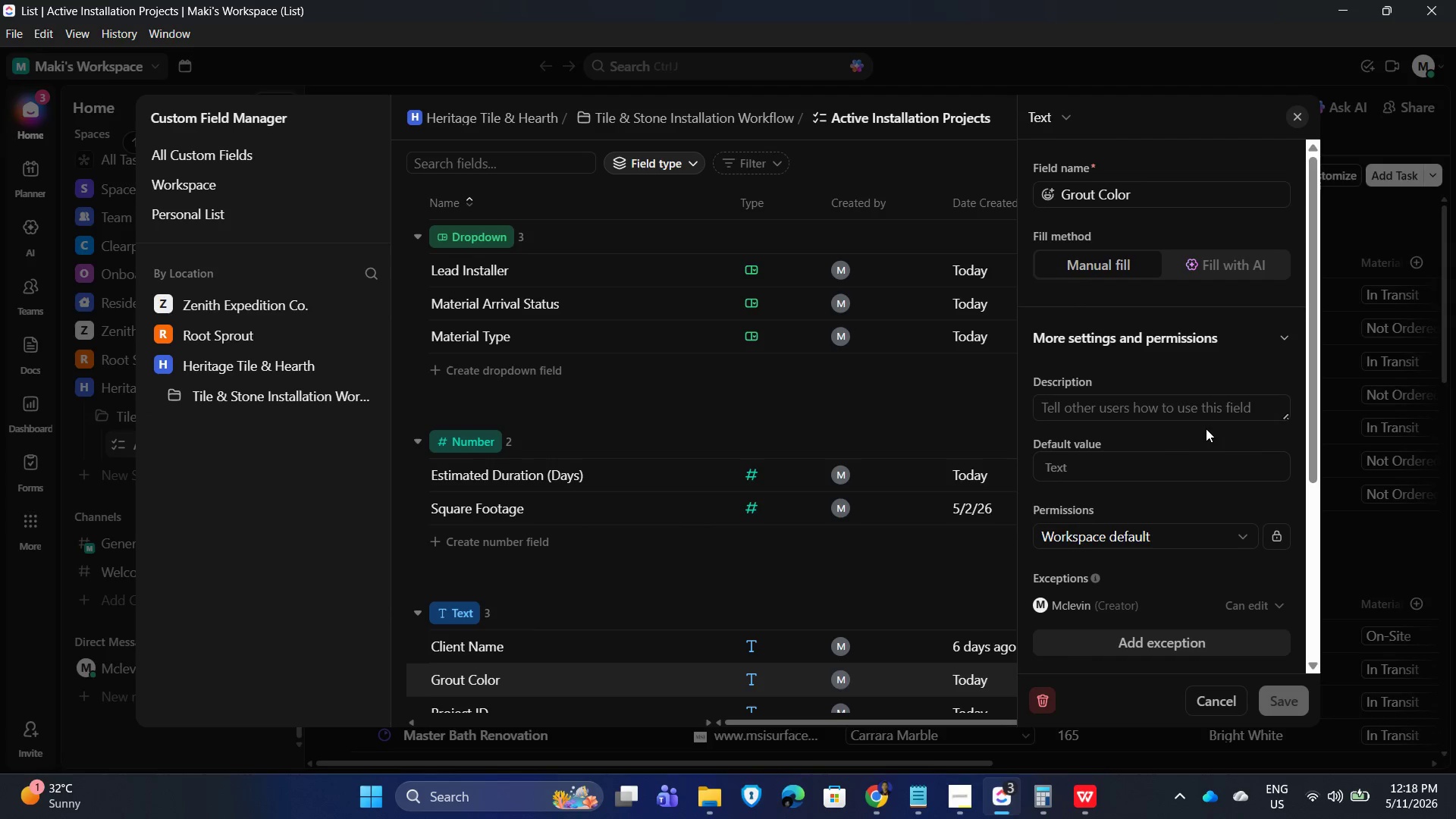 
left_click([1131, 400])
 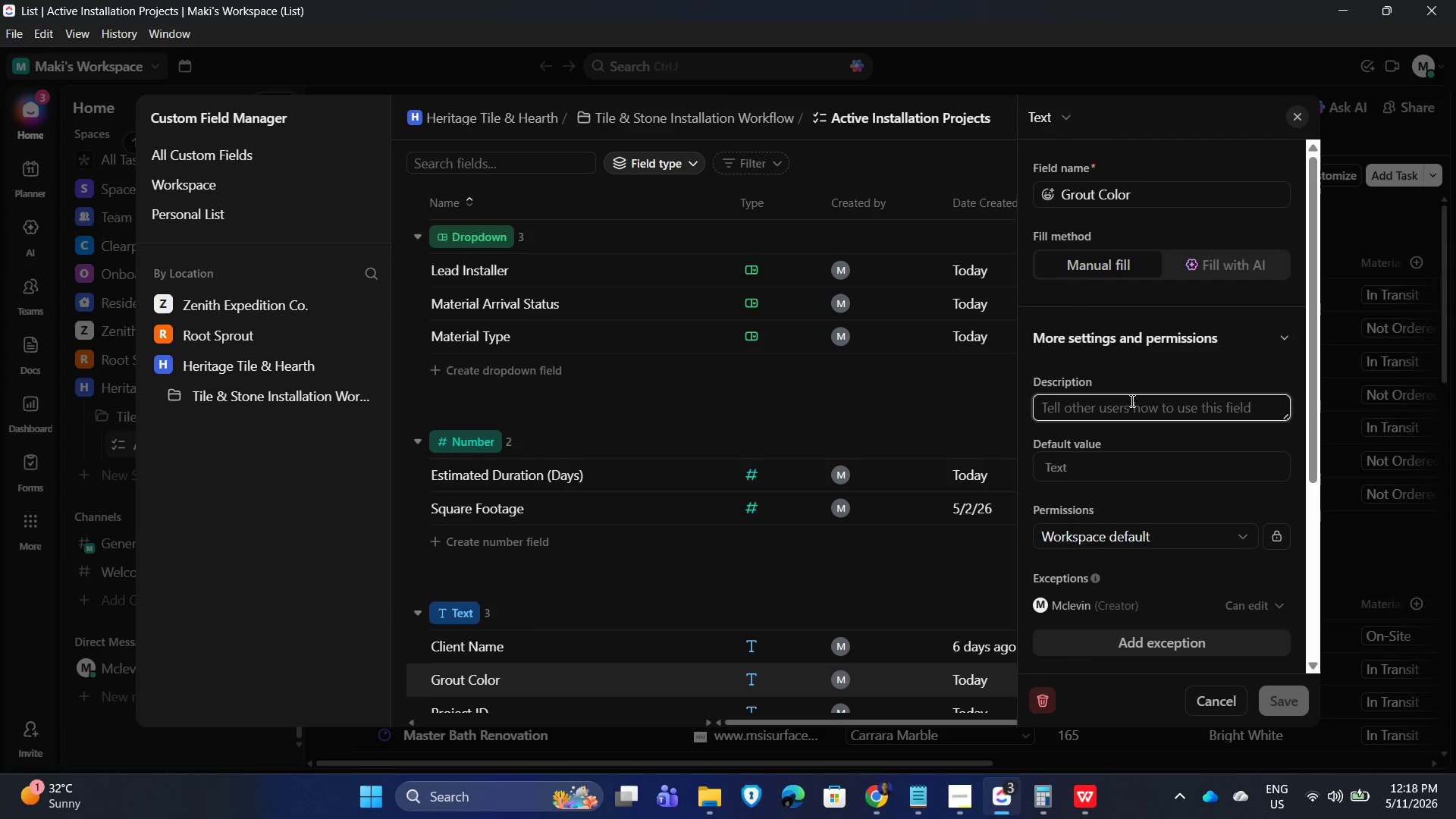 
type(Stores grout specification used for the installation projr)
key(Backspace)
type(ect.)
 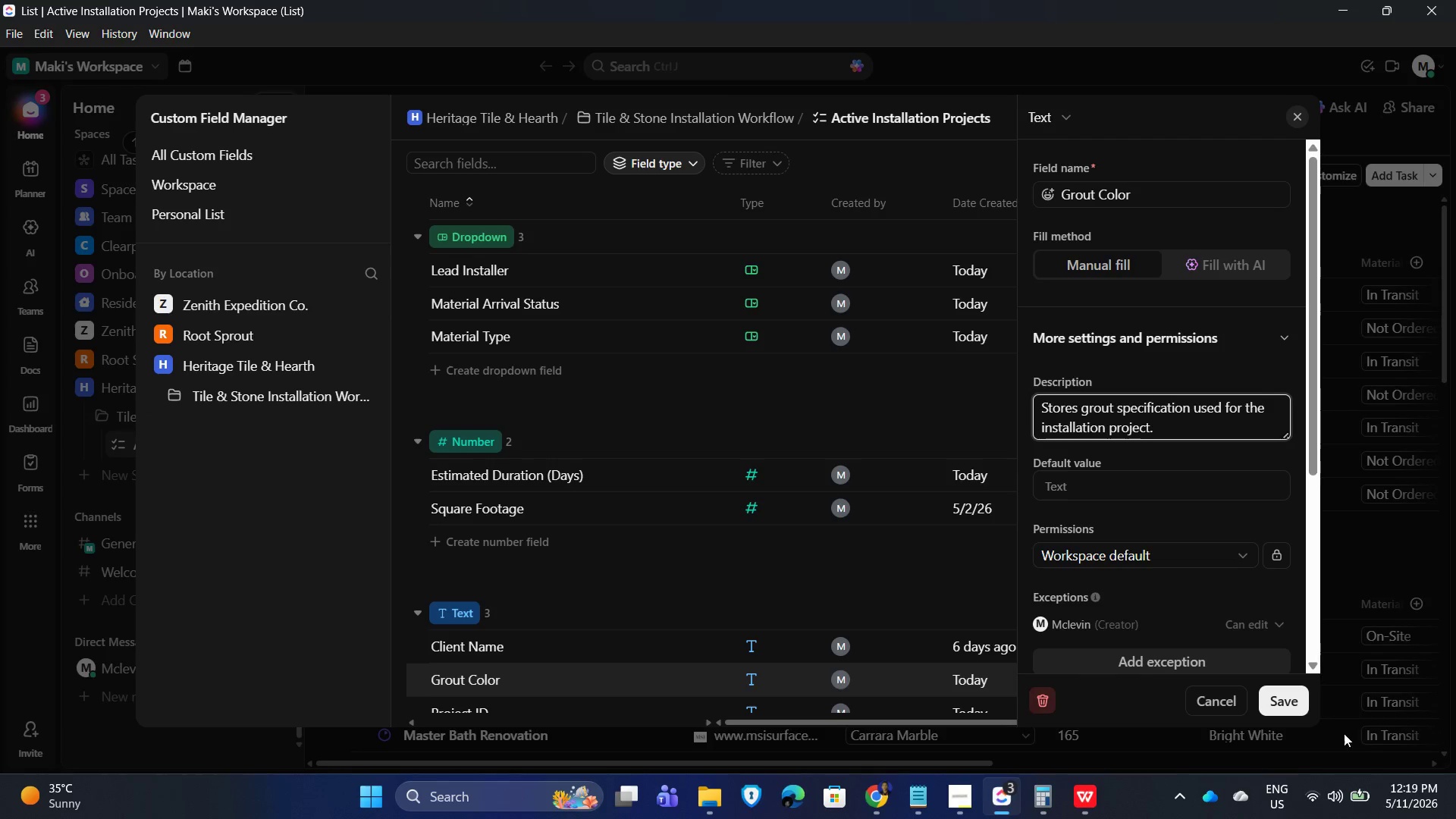 
left_click([1282, 700])
 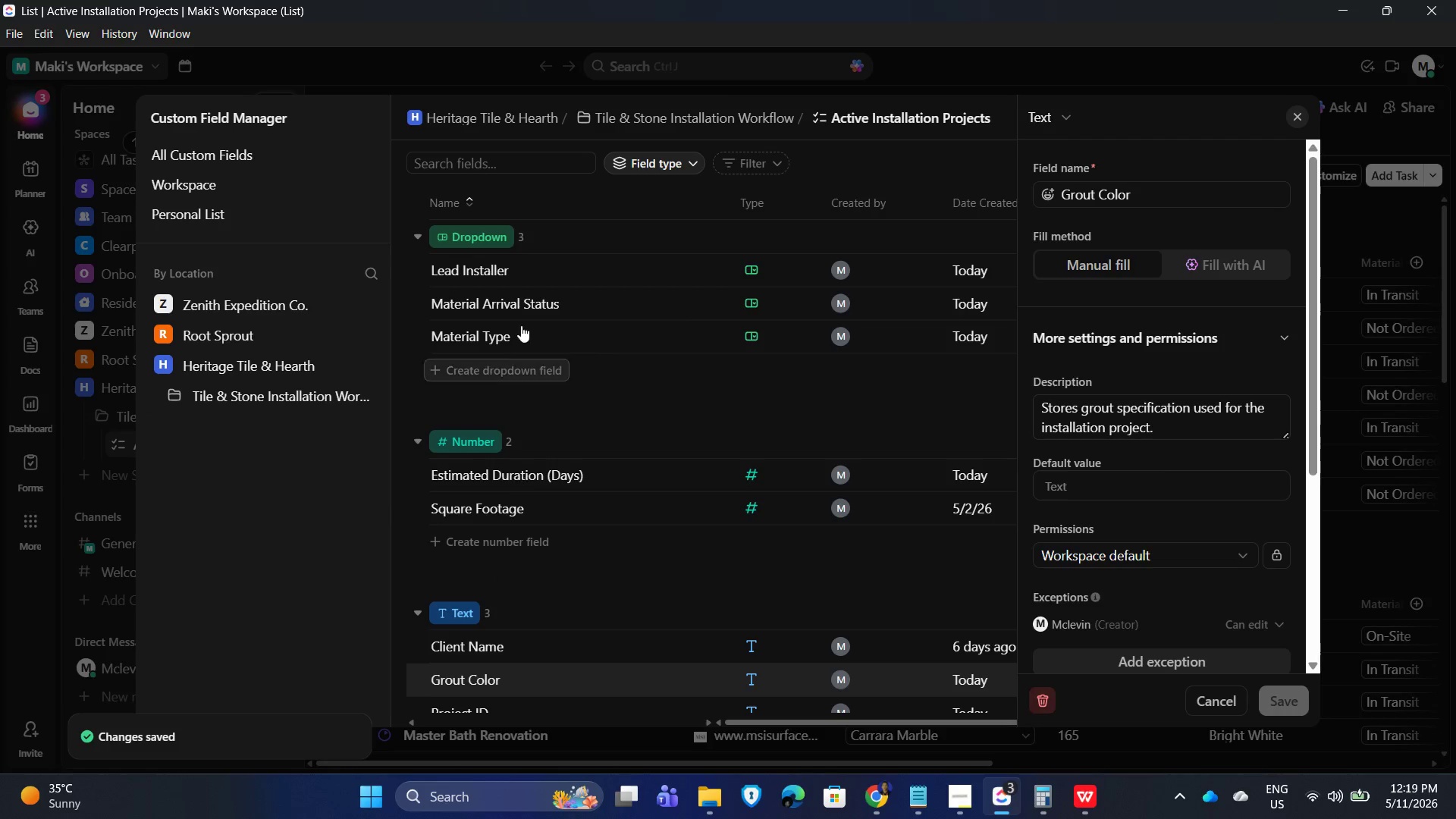 
left_click([521, 312])
 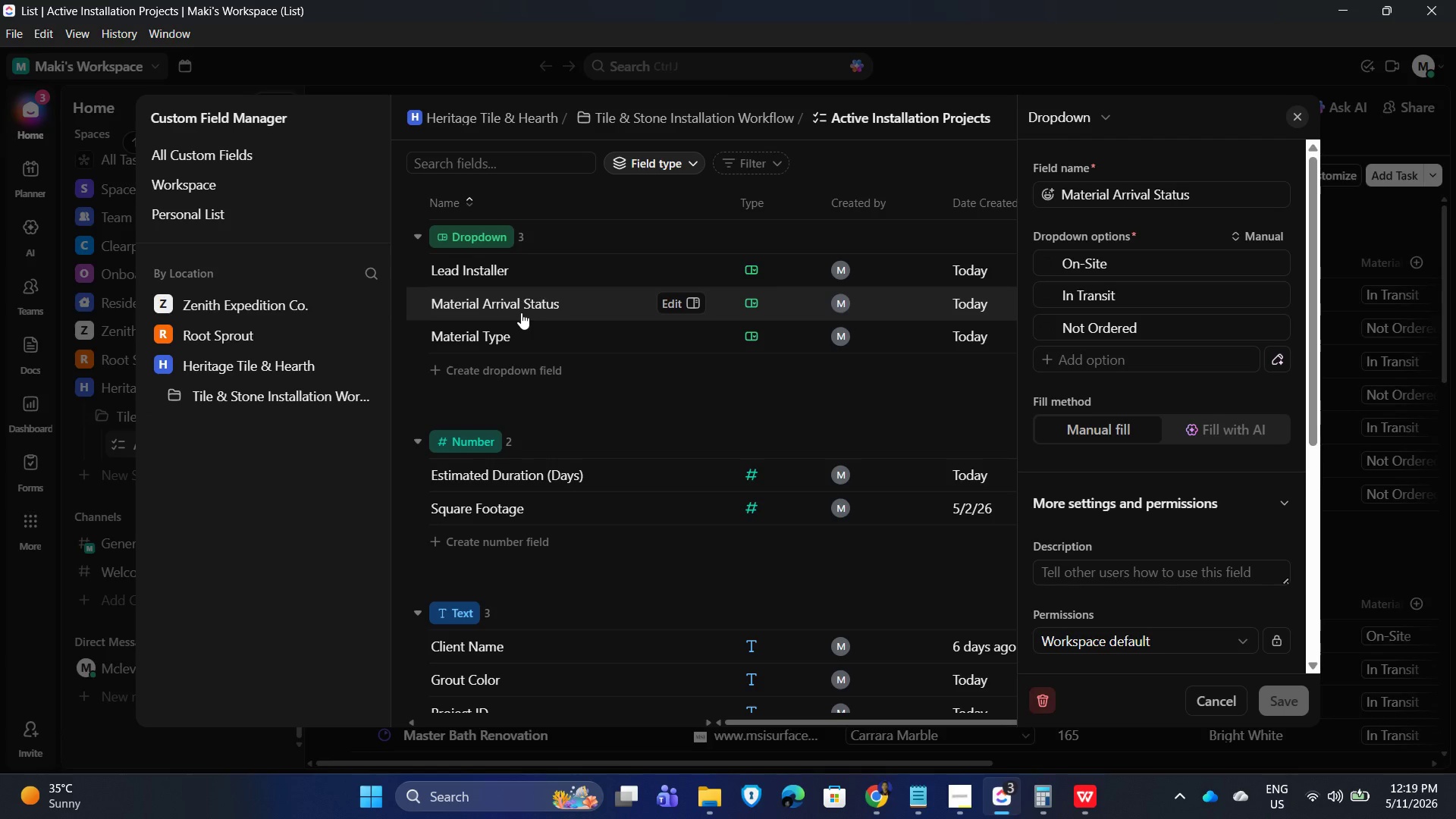 
wait(12.2)
 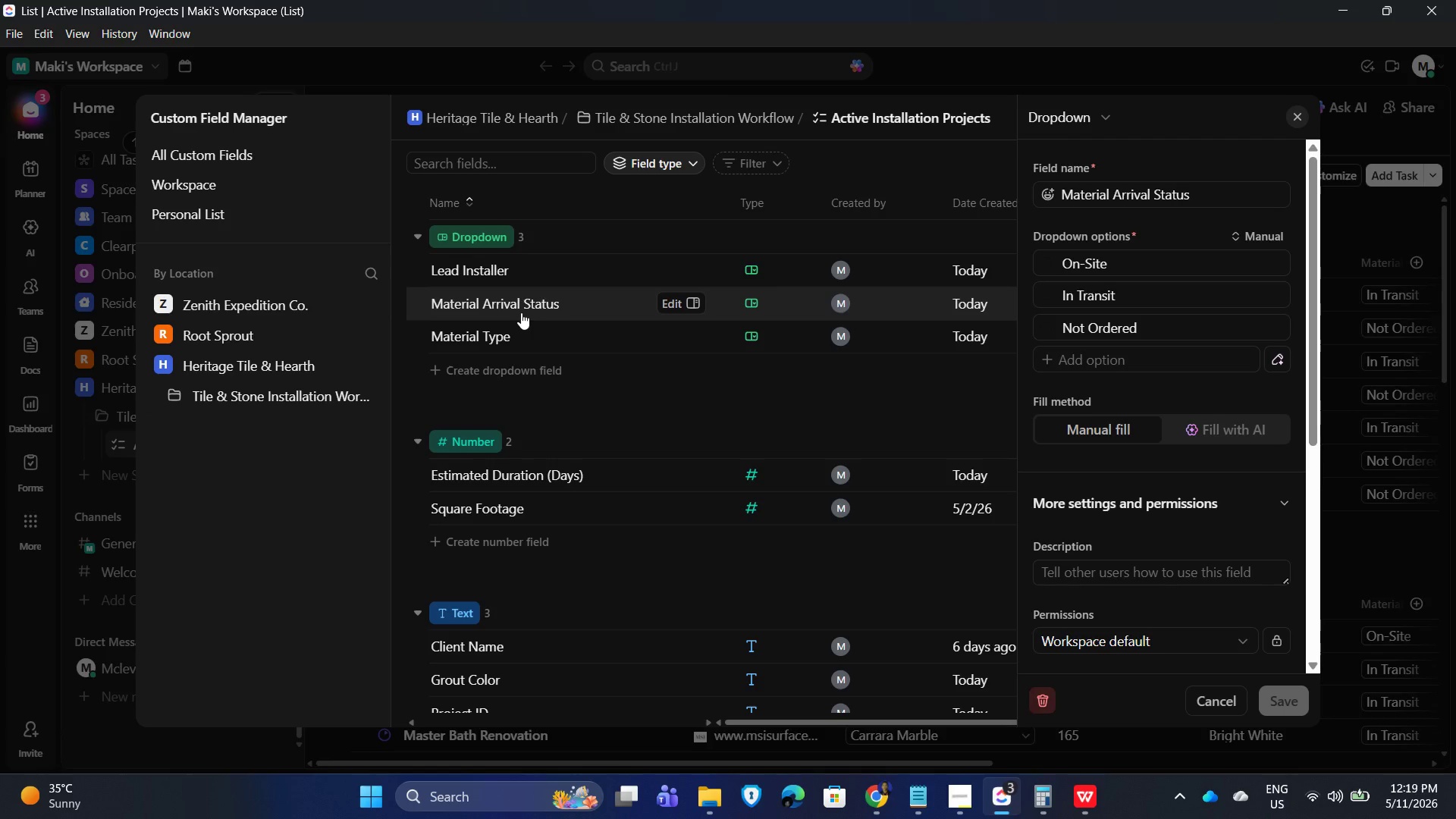 
left_click([1050, 566])
 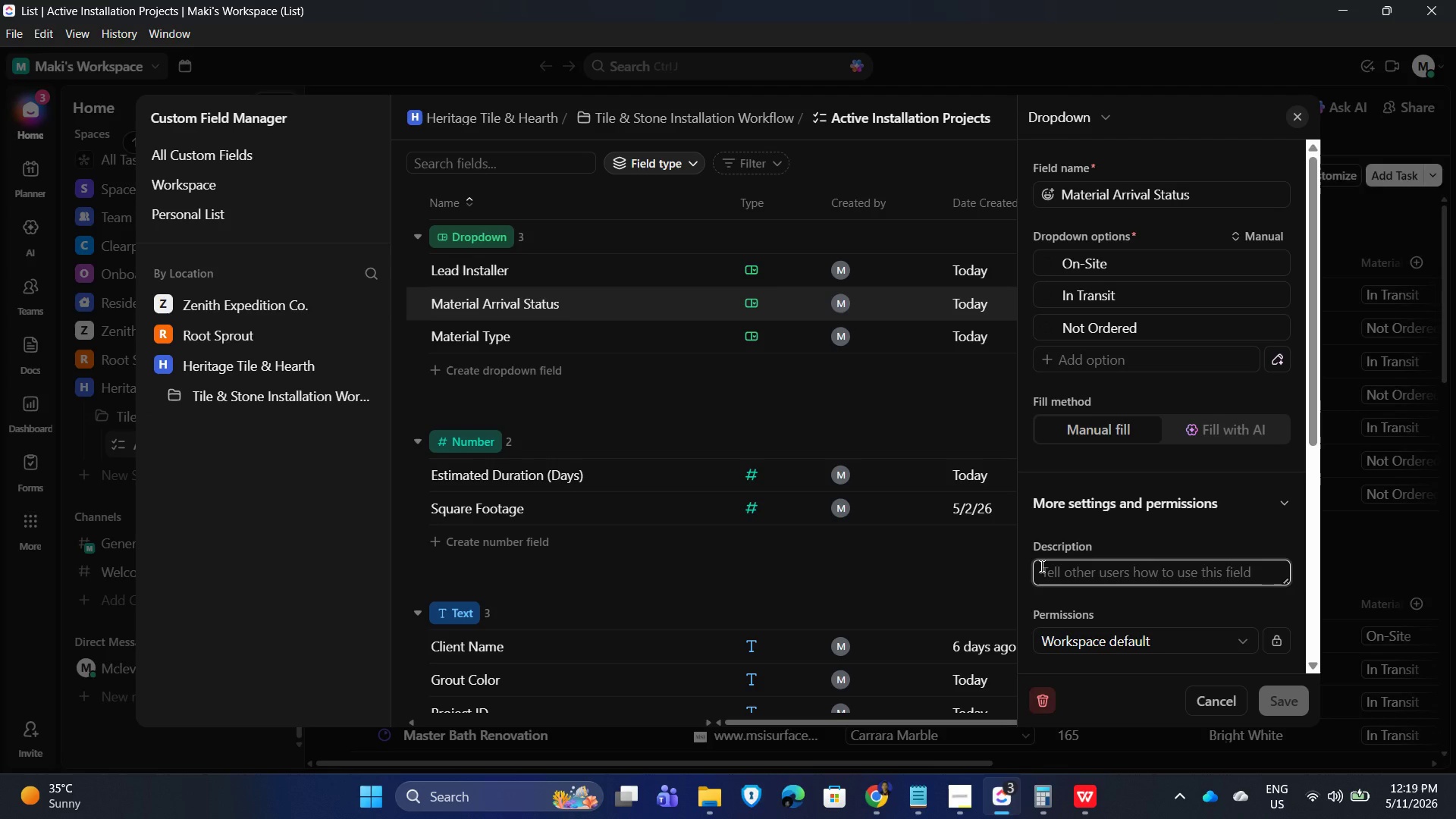 
type(Tracks whether materials are available for installation scheduling.)
 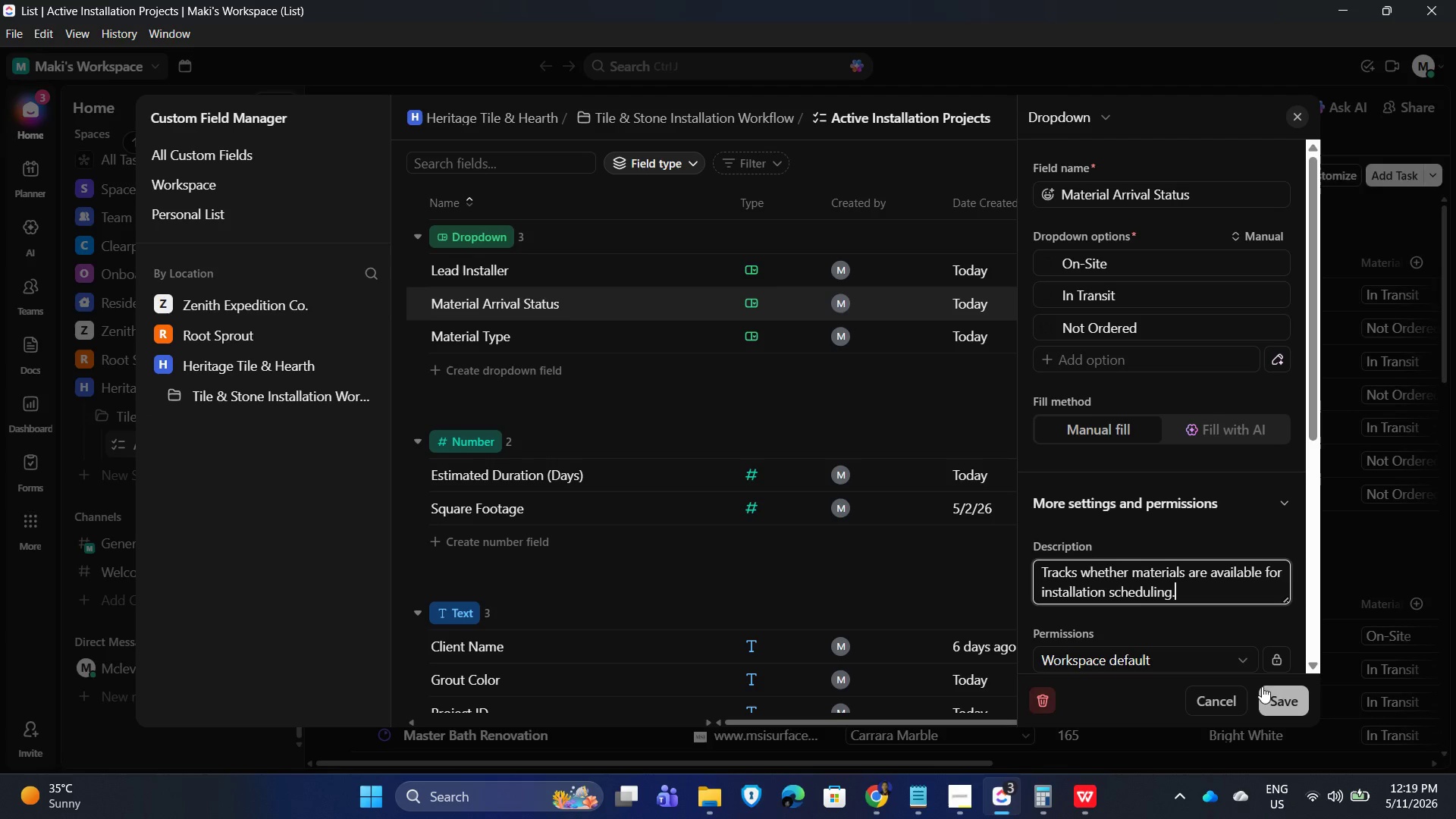 
left_click([1286, 689])
 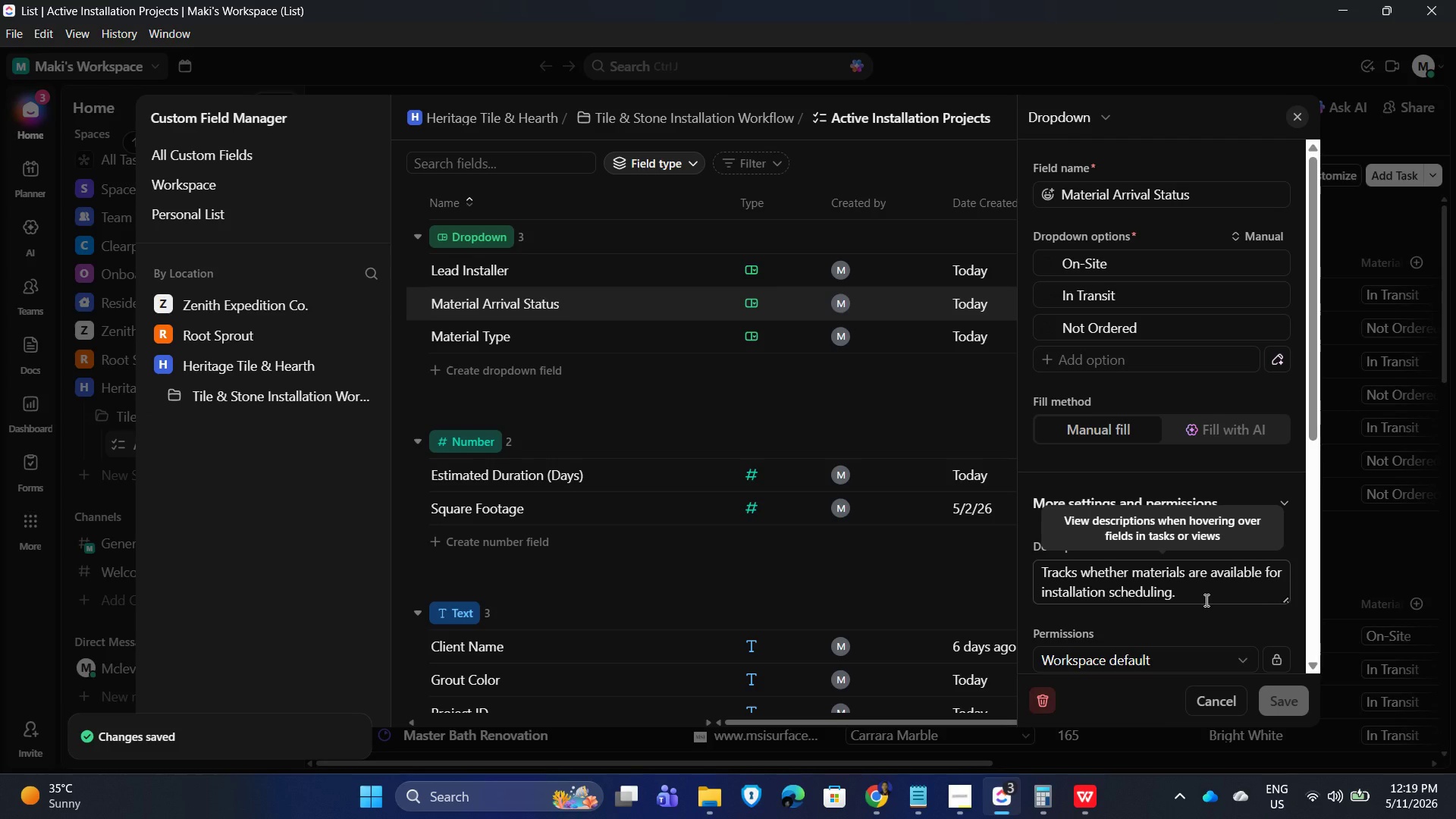 
wait(8.38)
 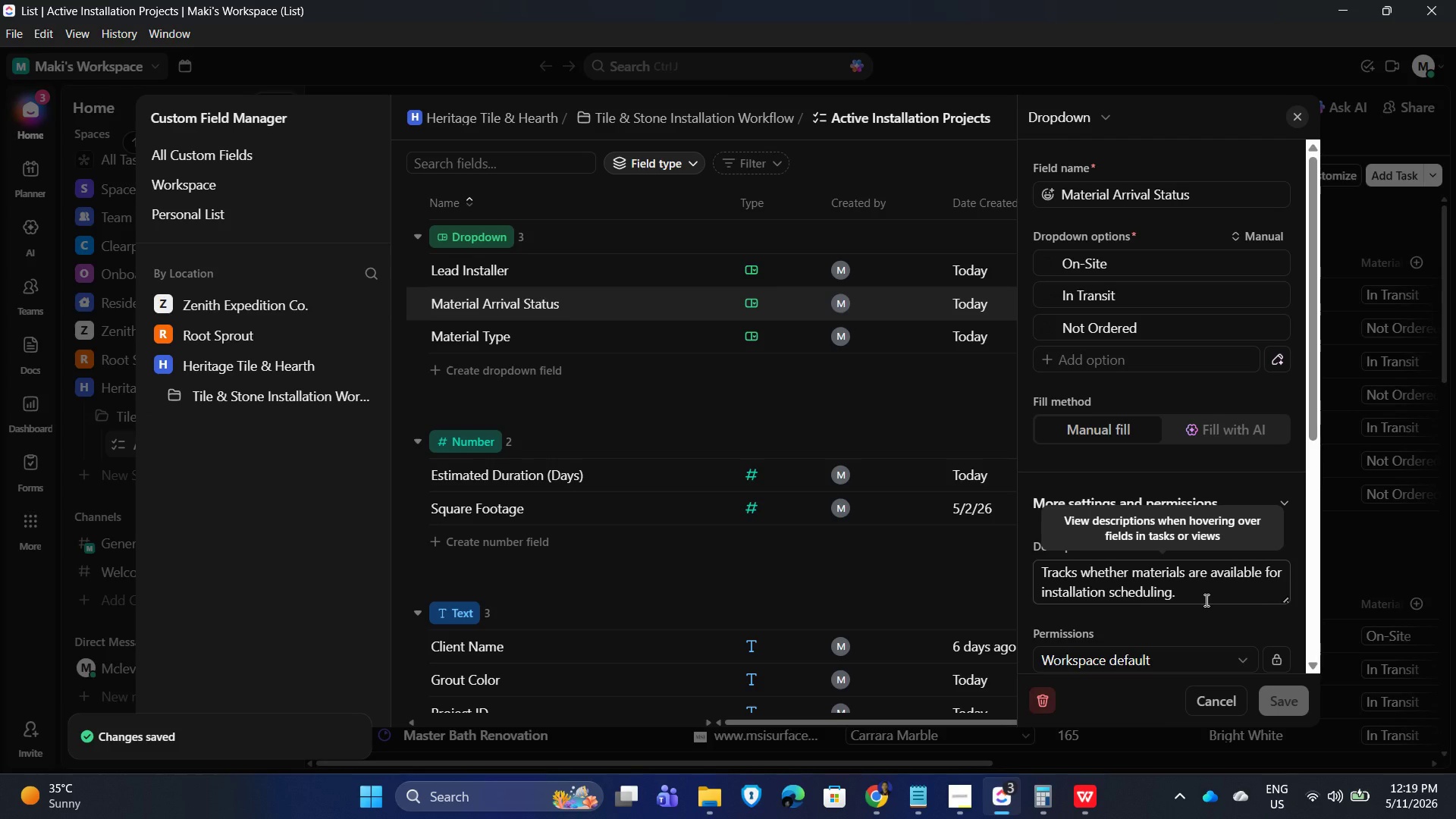 
scroll: coordinate [606, 383], scroll_direction: up, amount: 4.0
 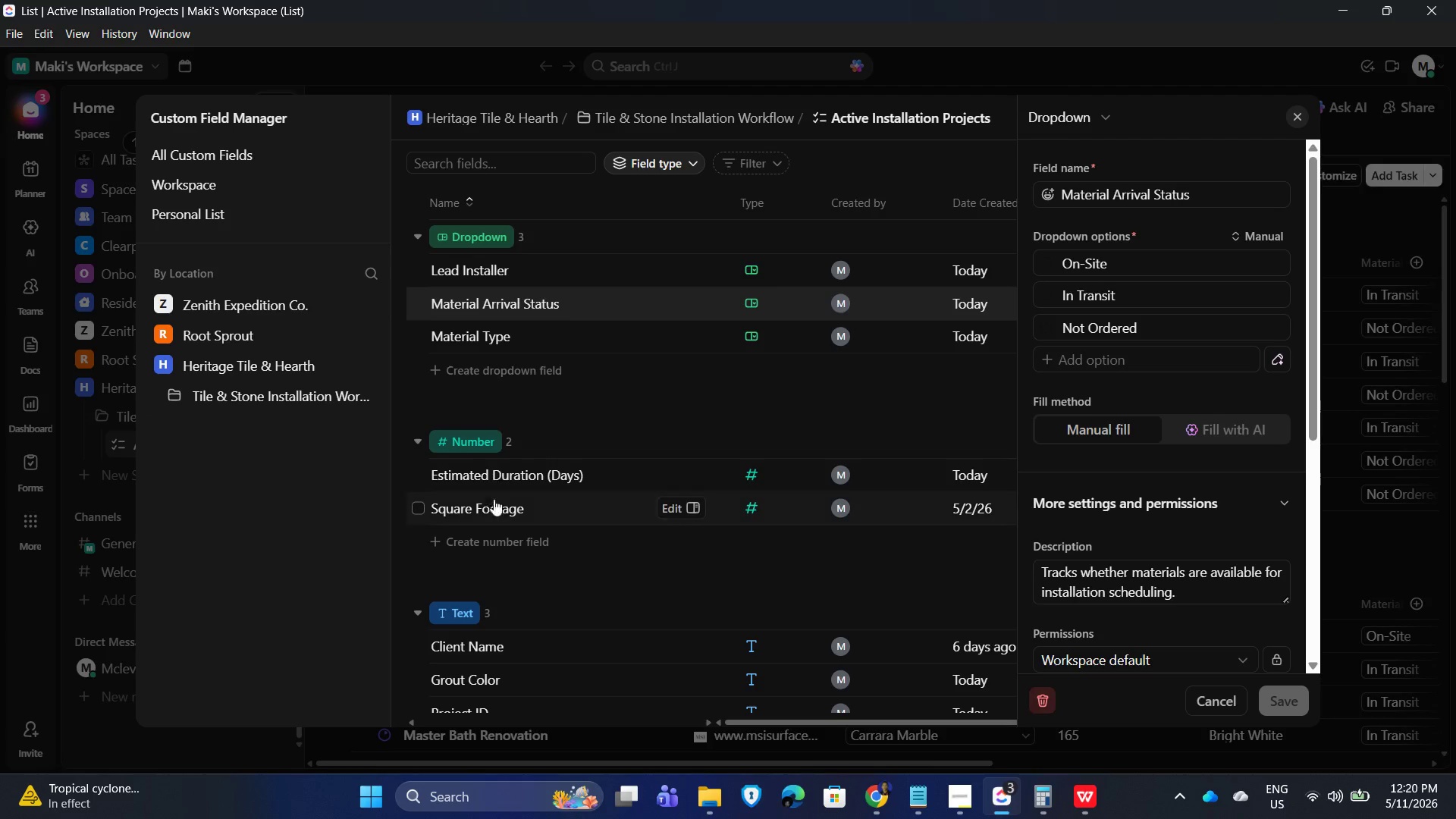 
scroll: coordinate [505, 527], scroll_direction: down, amount: 1.0
 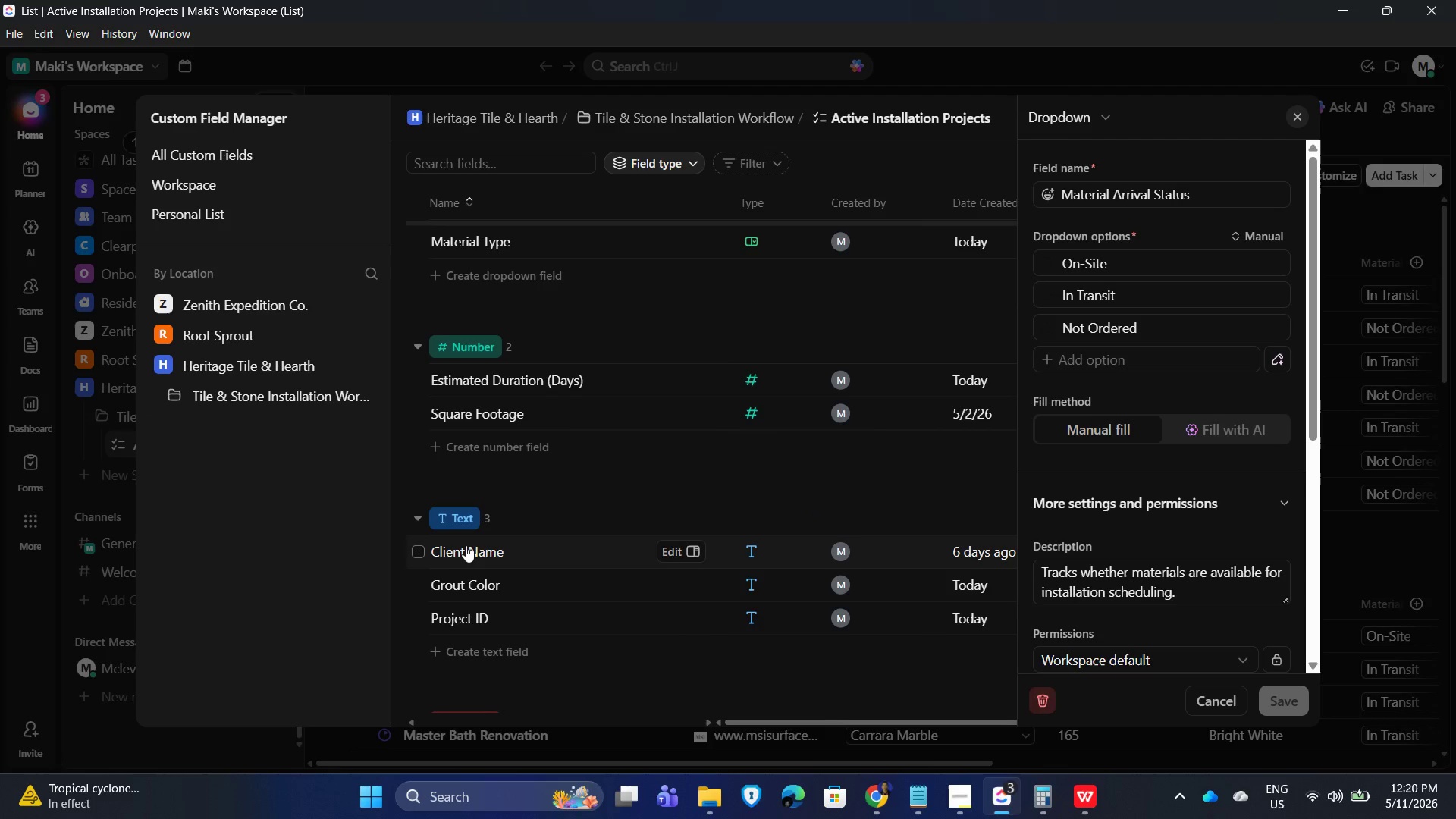 
left_click([469, 546])
 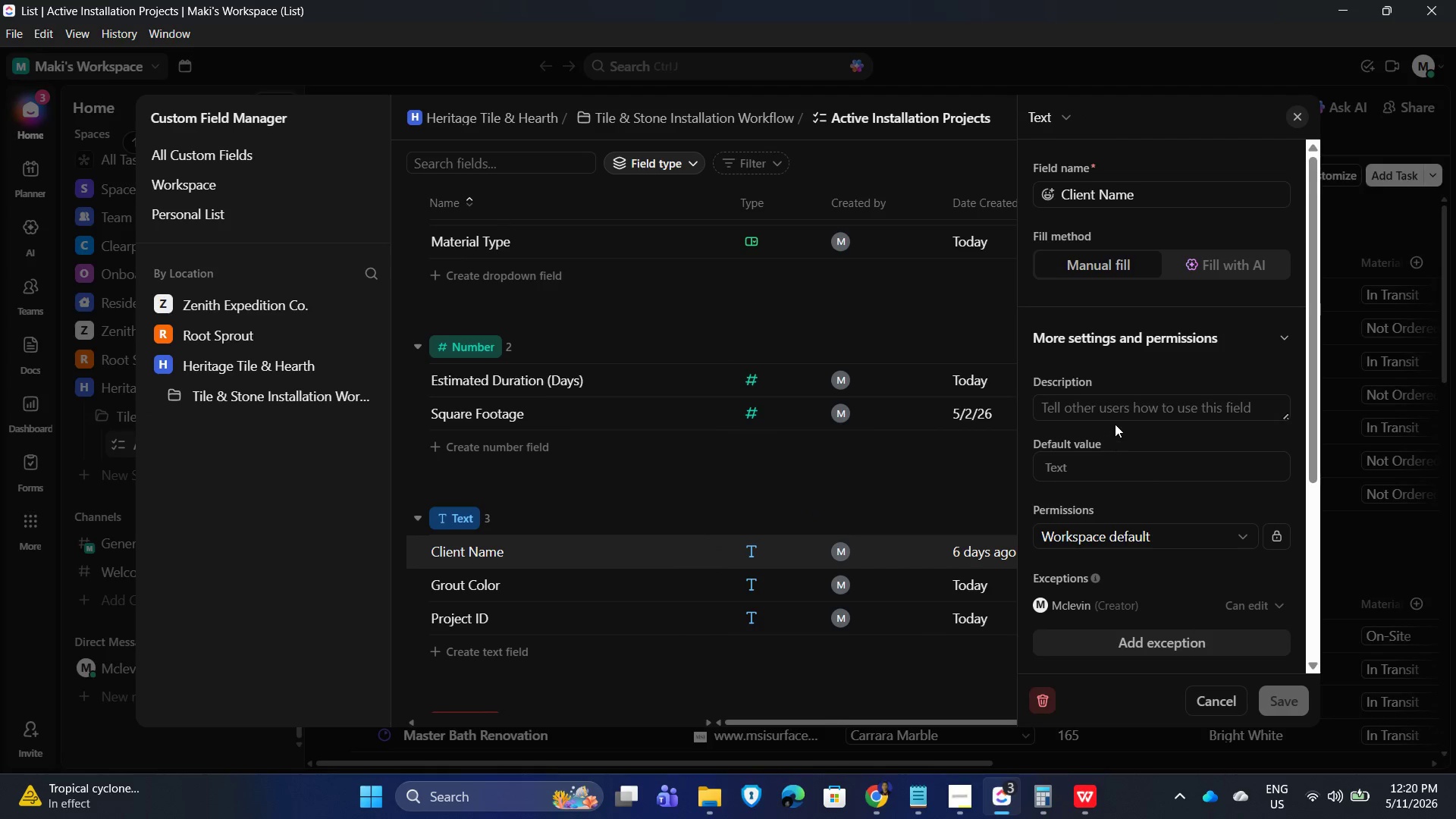 
left_click([1124, 412])
 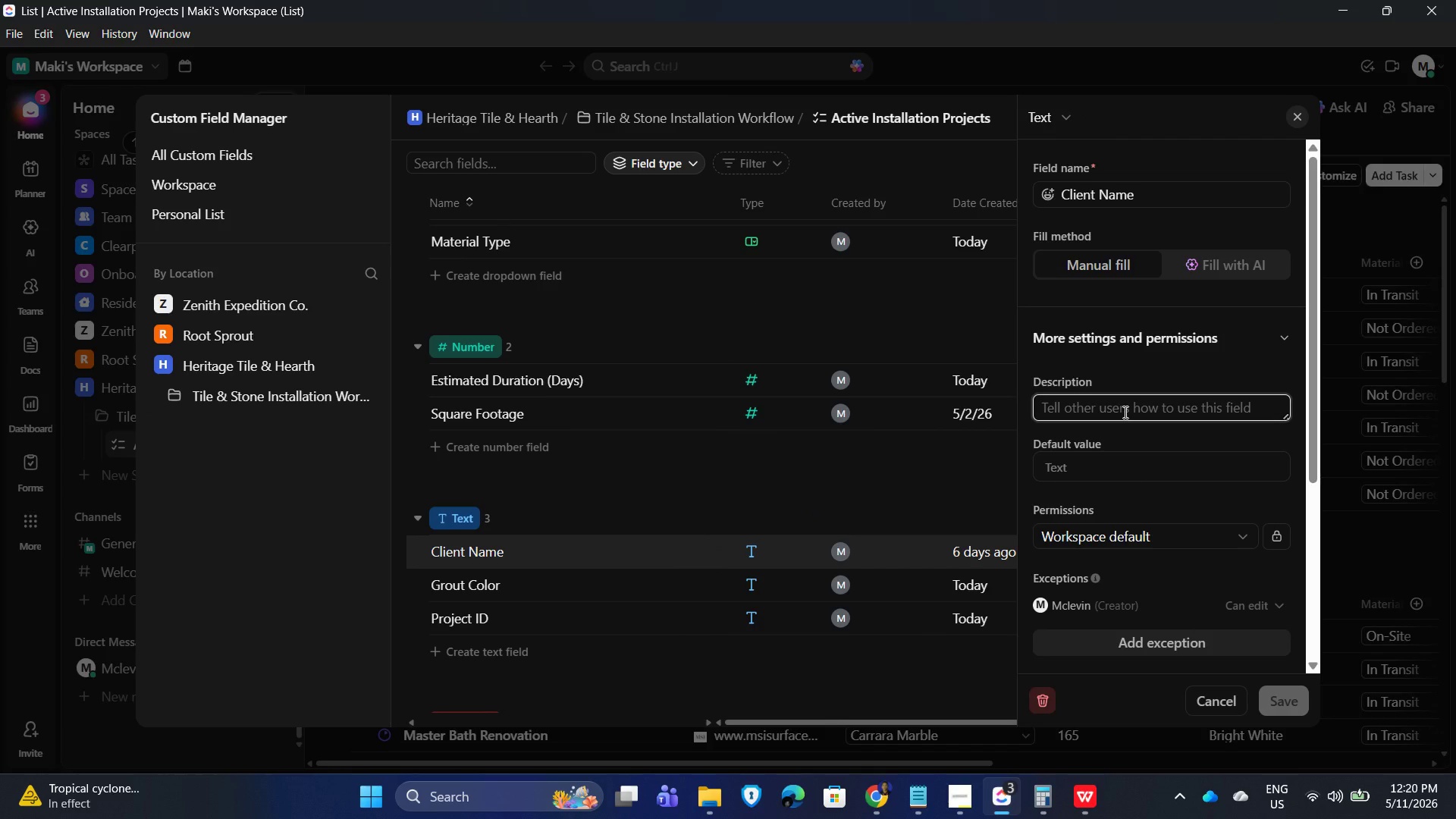 
type(Identify homeowner or customer.)
 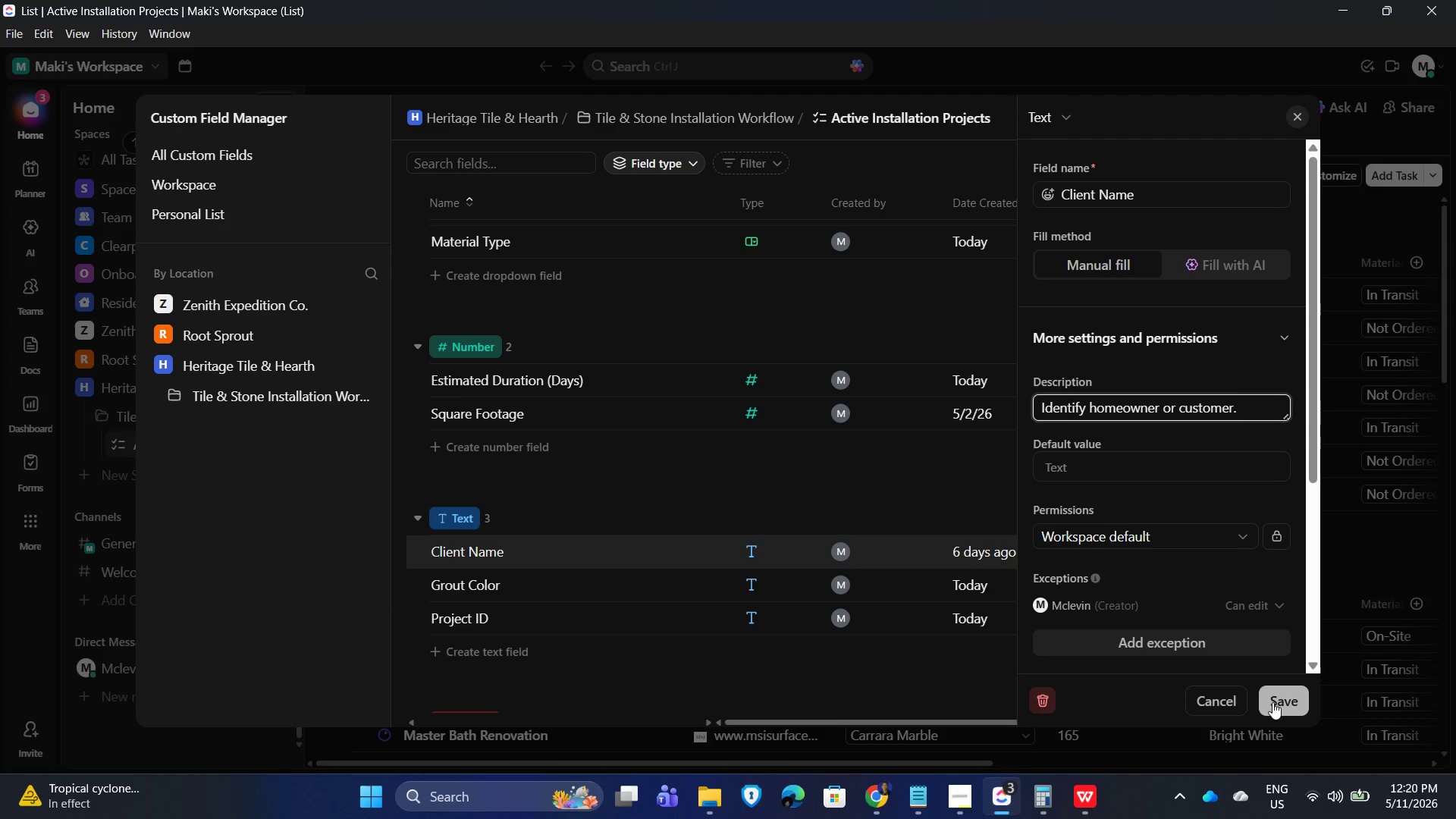 
left_click([1276, 699])
 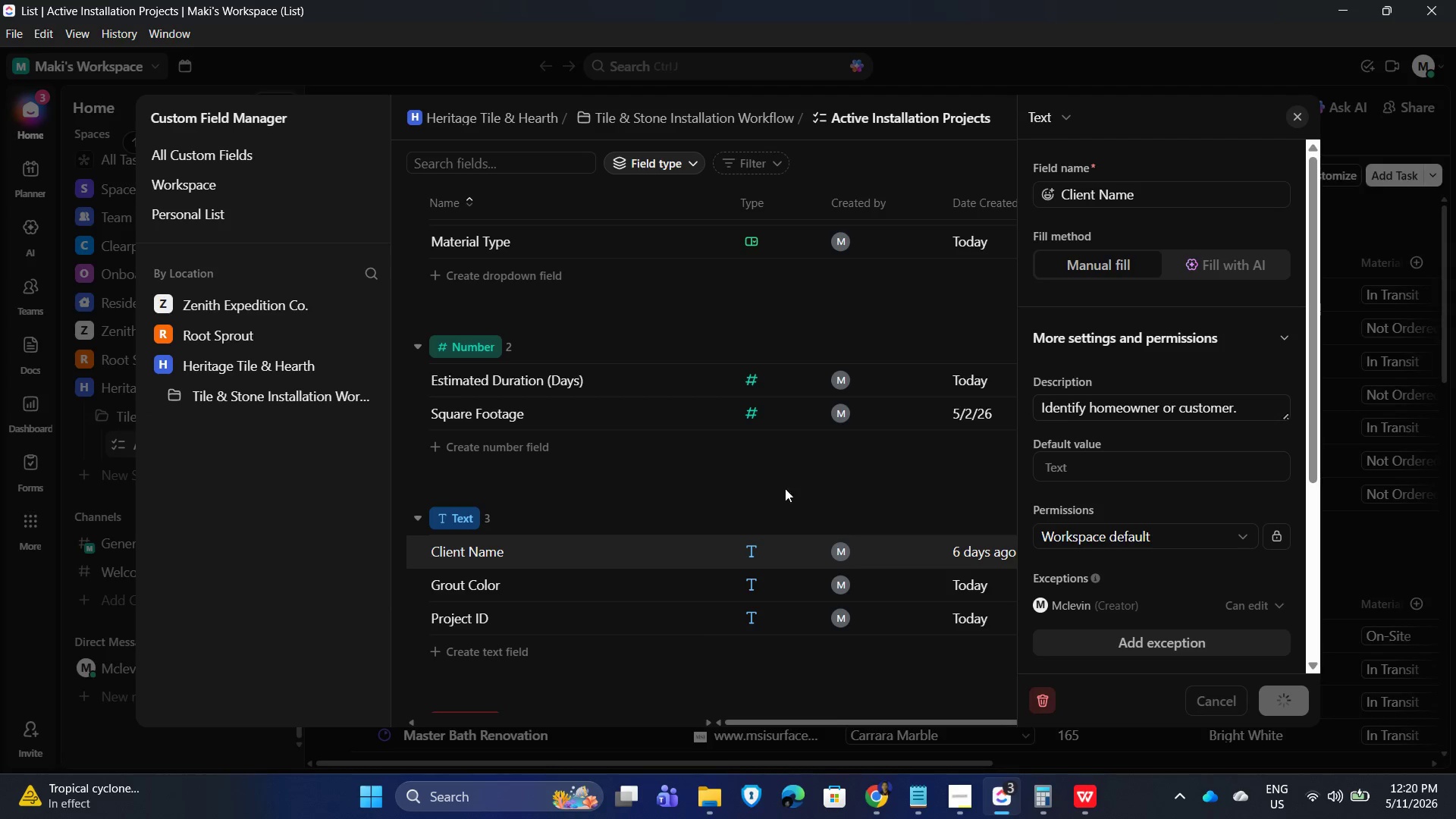 
scroll: coordinate [499, 570], scroll_direction: up, amount: 1.0
 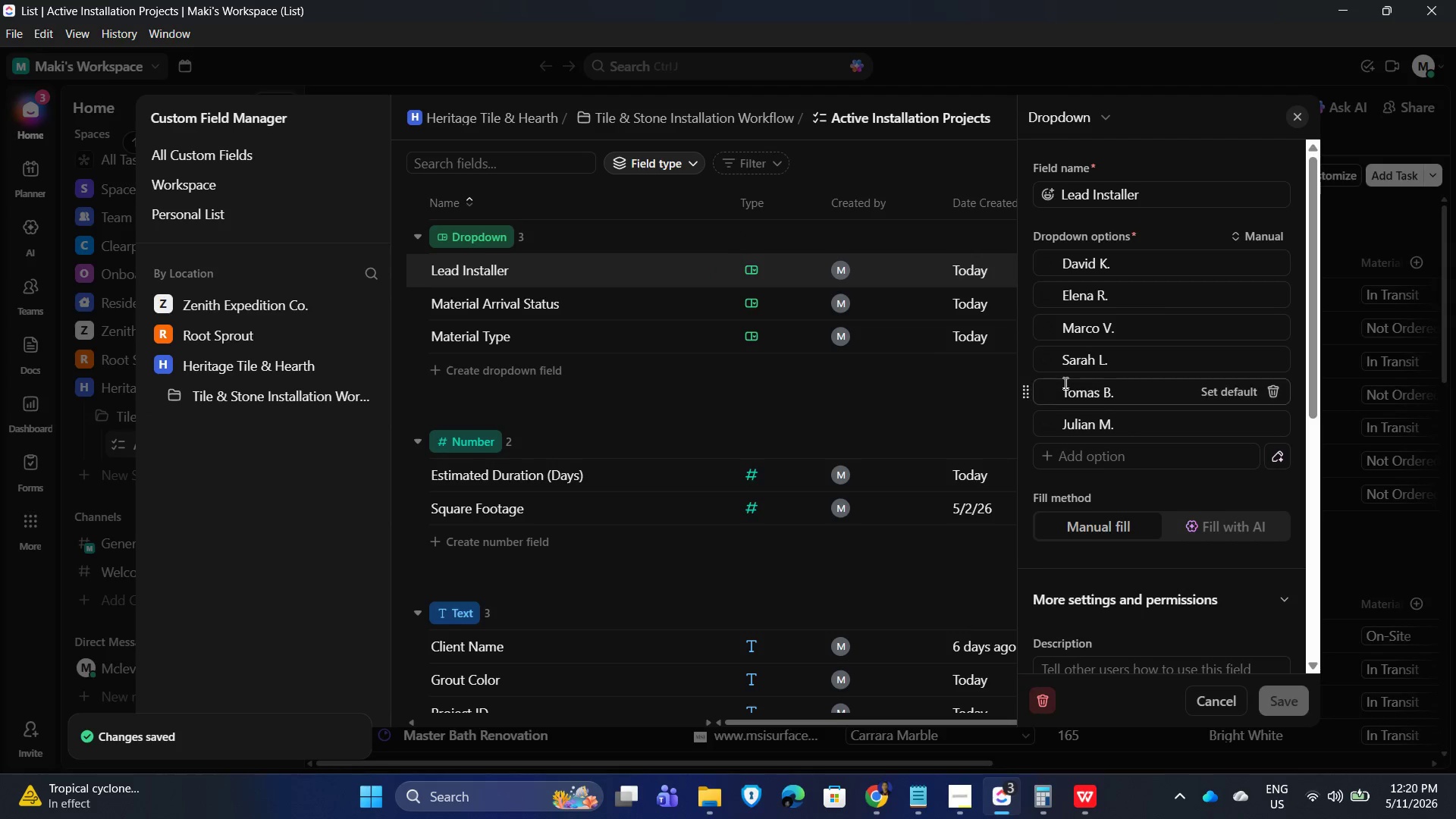 
scroll: coordinate [1144, 466], scroll_direction: down, amount: 2.0
 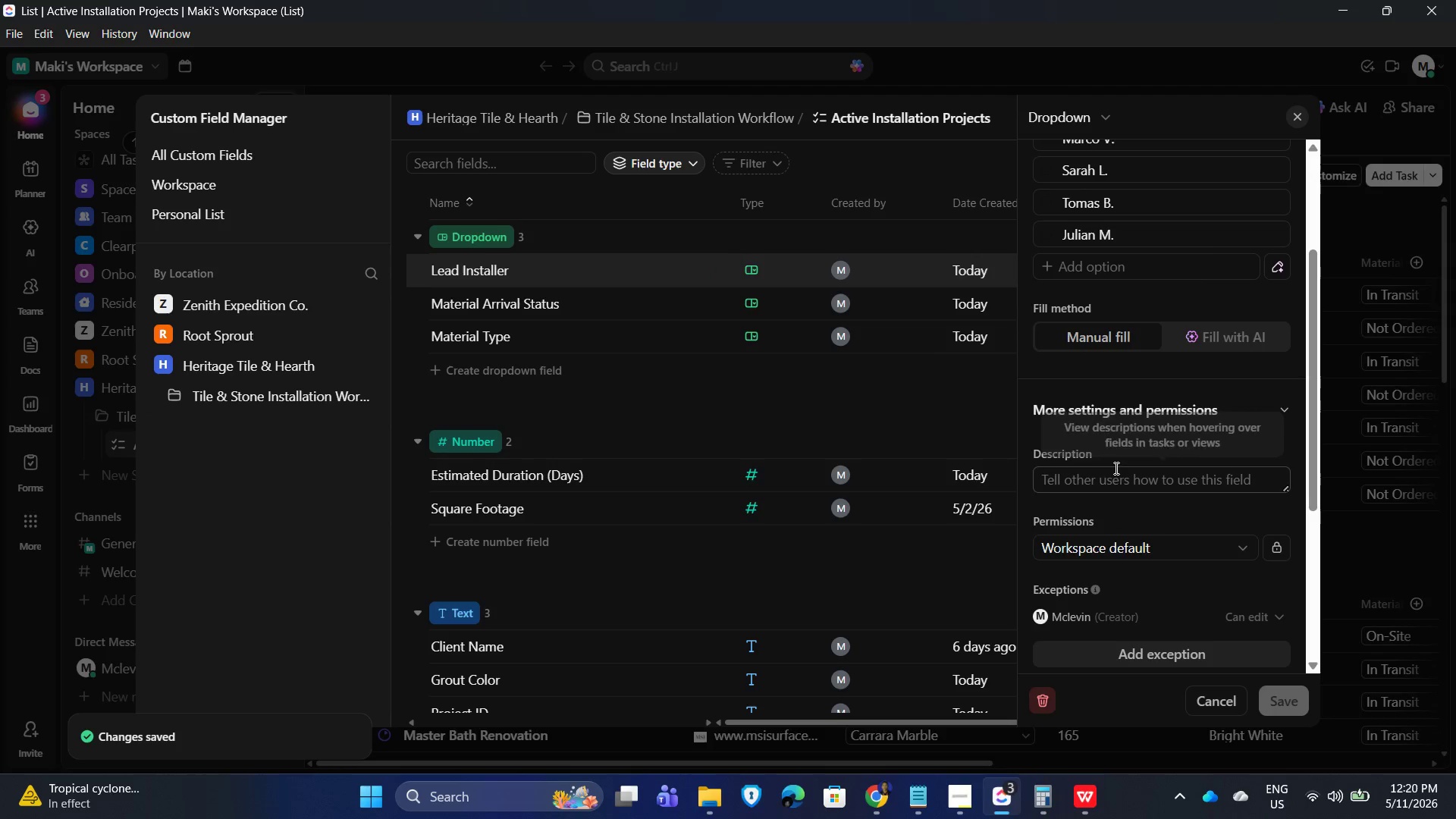 
left_click([1114, 475])
 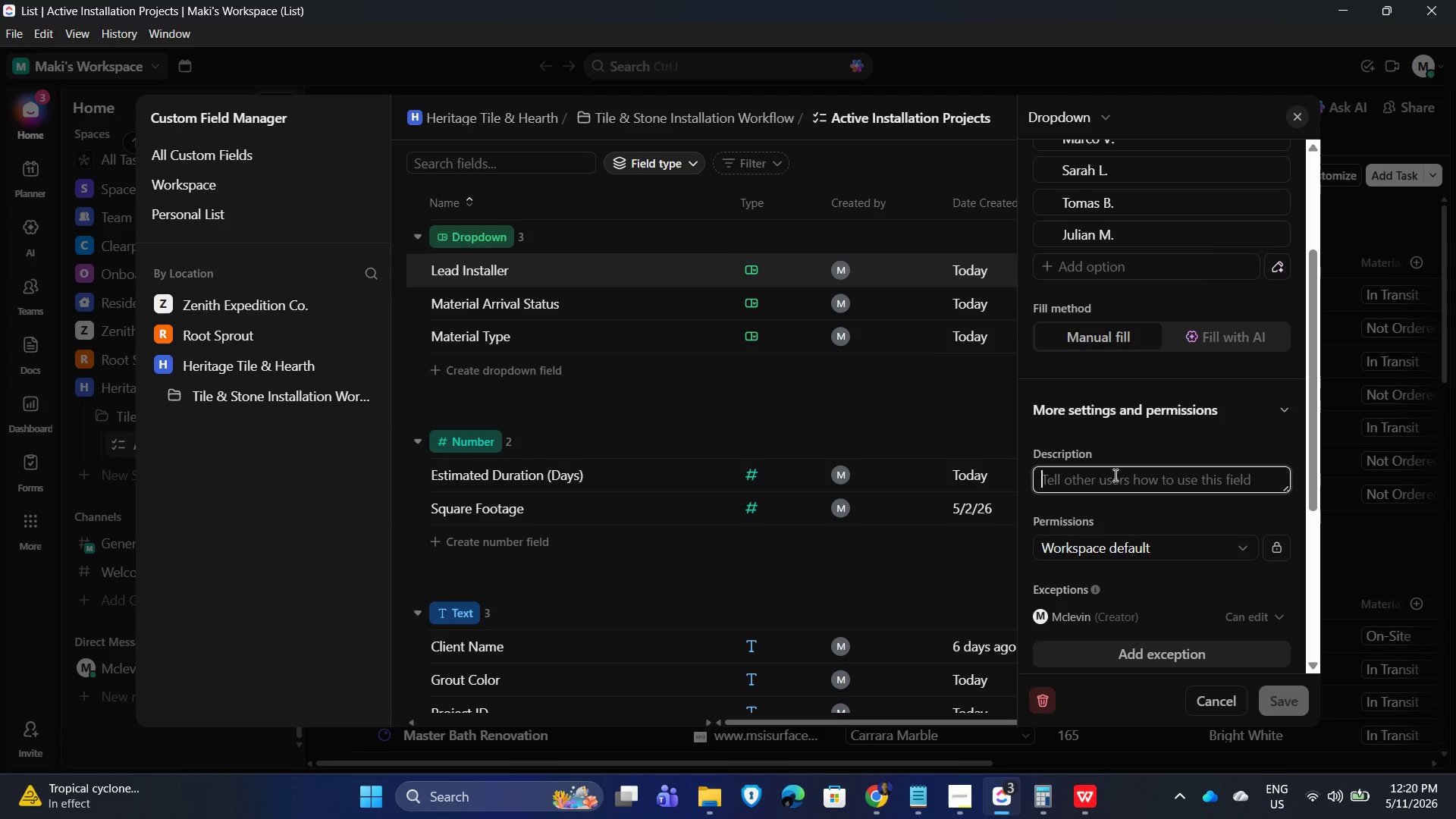 
type(Ide)
key(Backspace)
key(Backspace)
key(Backspace)
type(ass)
key(Backspace)
key(Backspace)
key(Backspace)
type(Assignm)
key(Backspace)
type(s responsible field installer)
 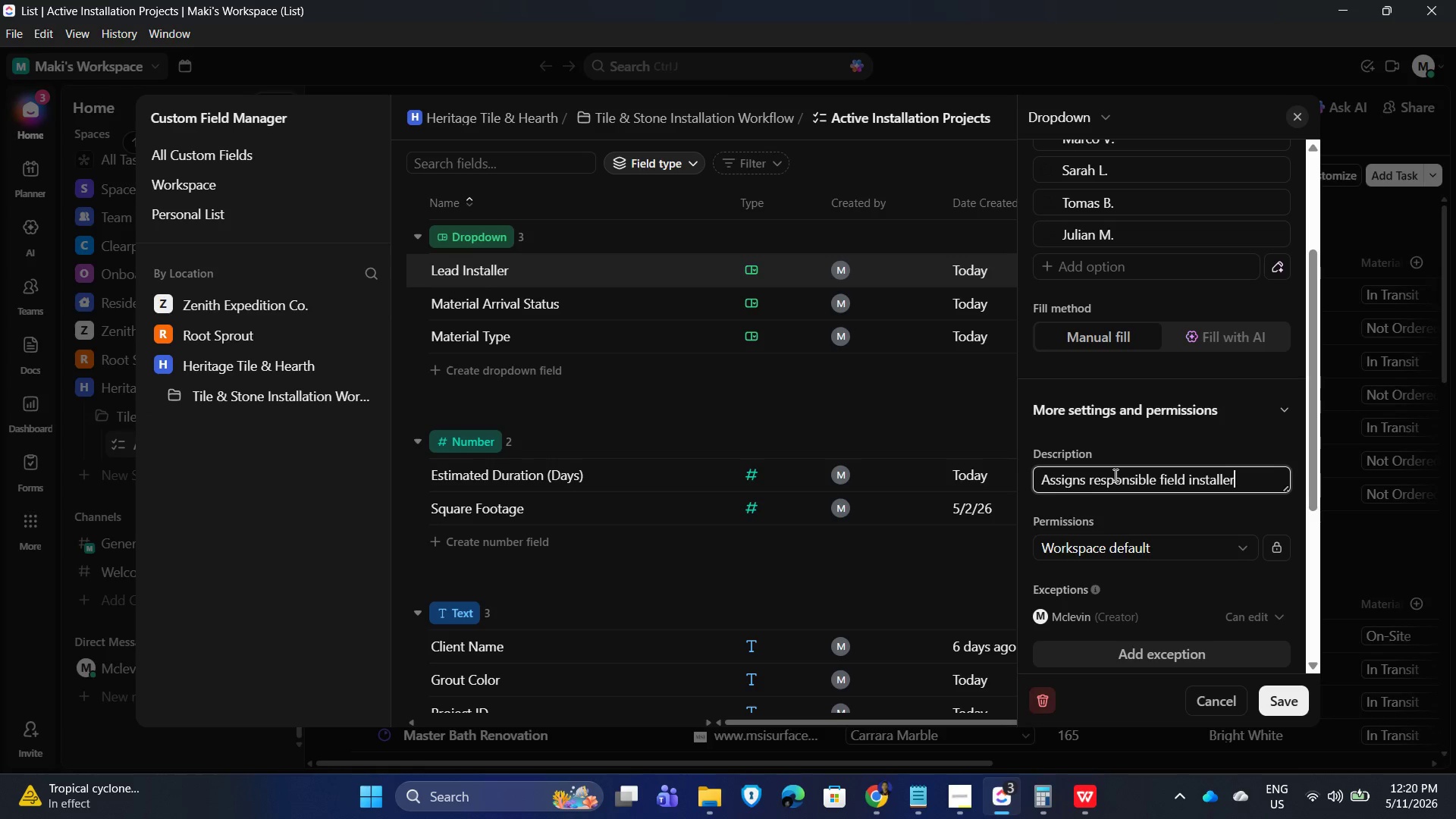 
key(Period)
 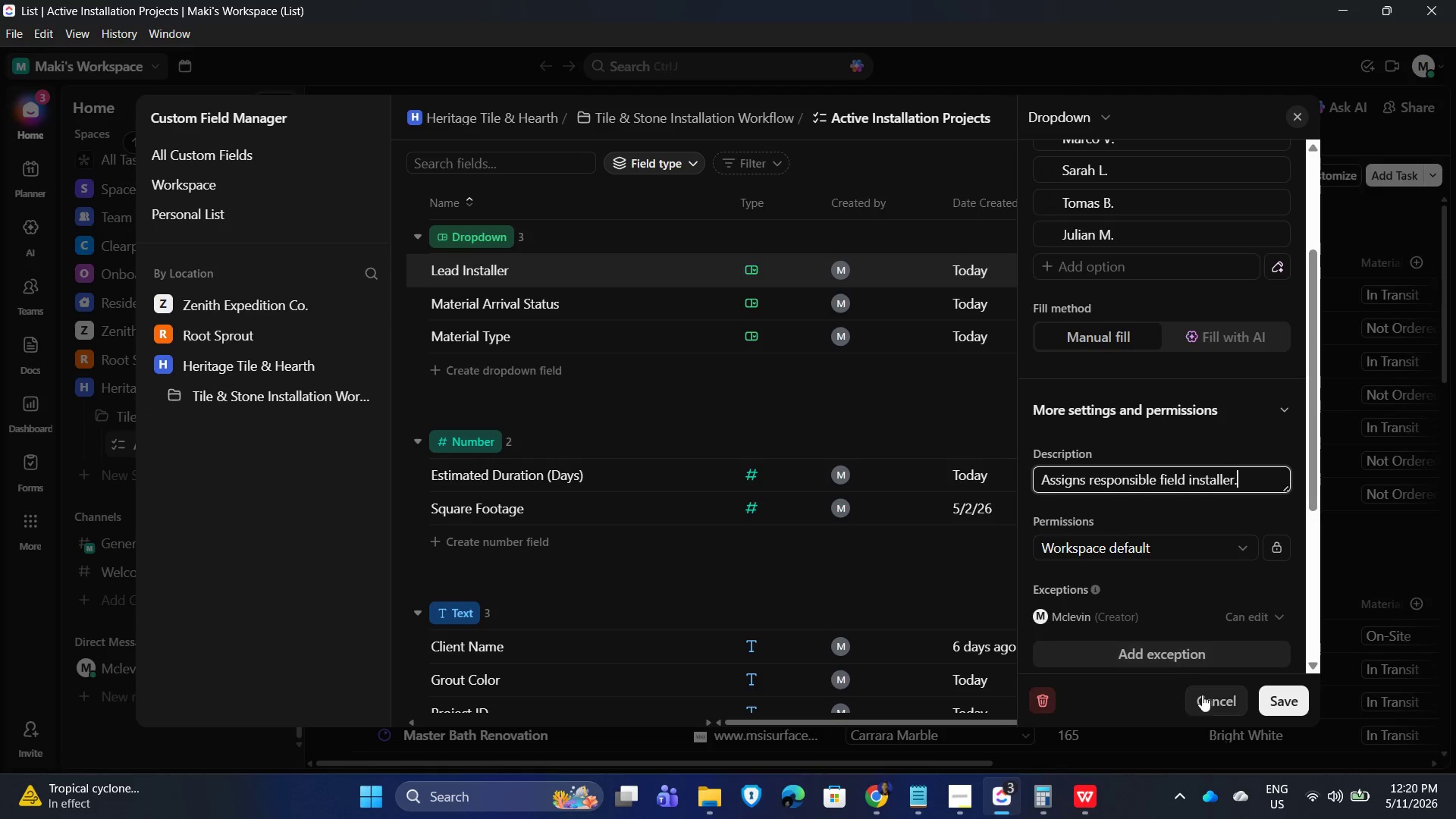 
left_click([1297, 702])
 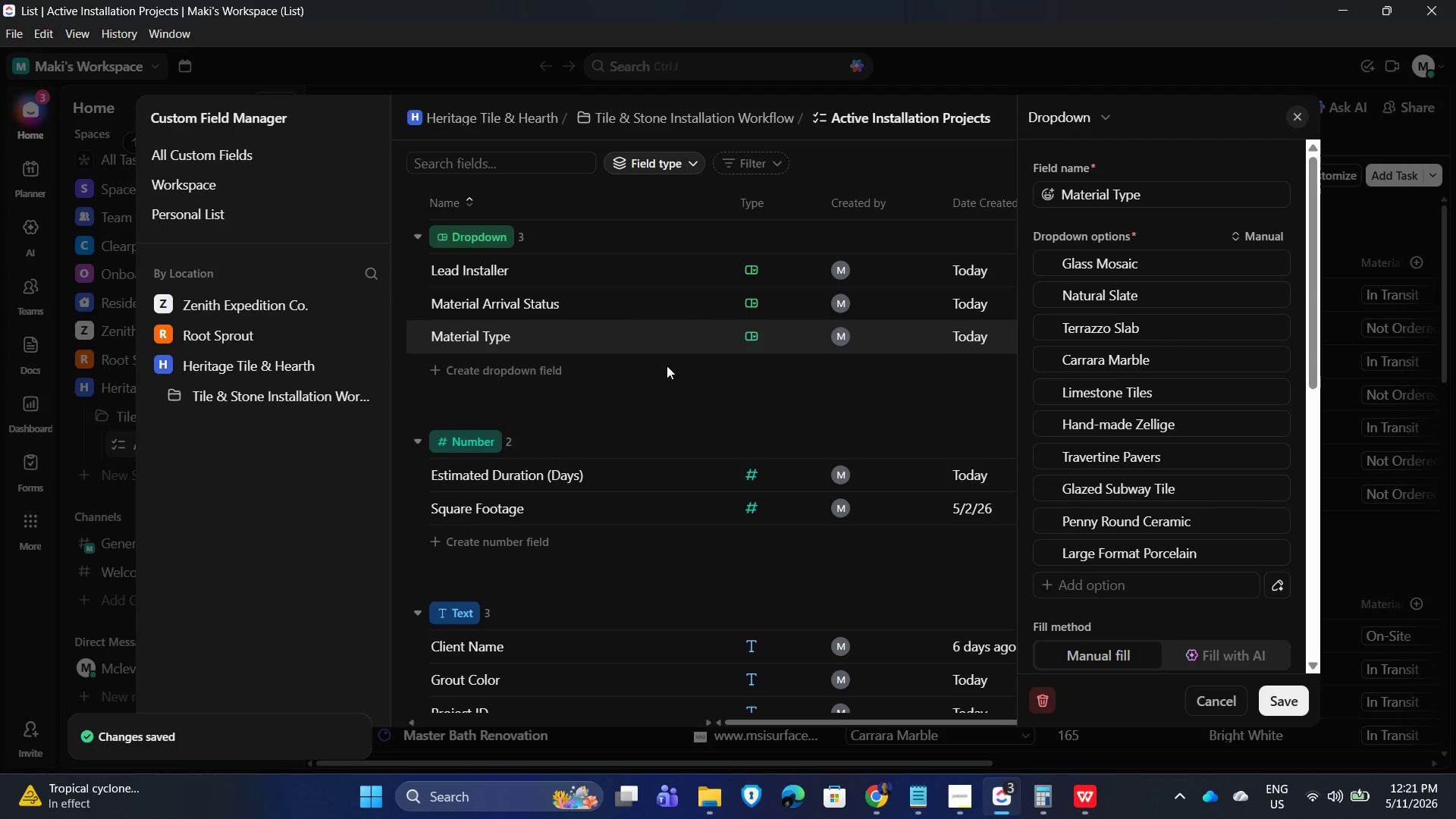 
wait(5.8)
 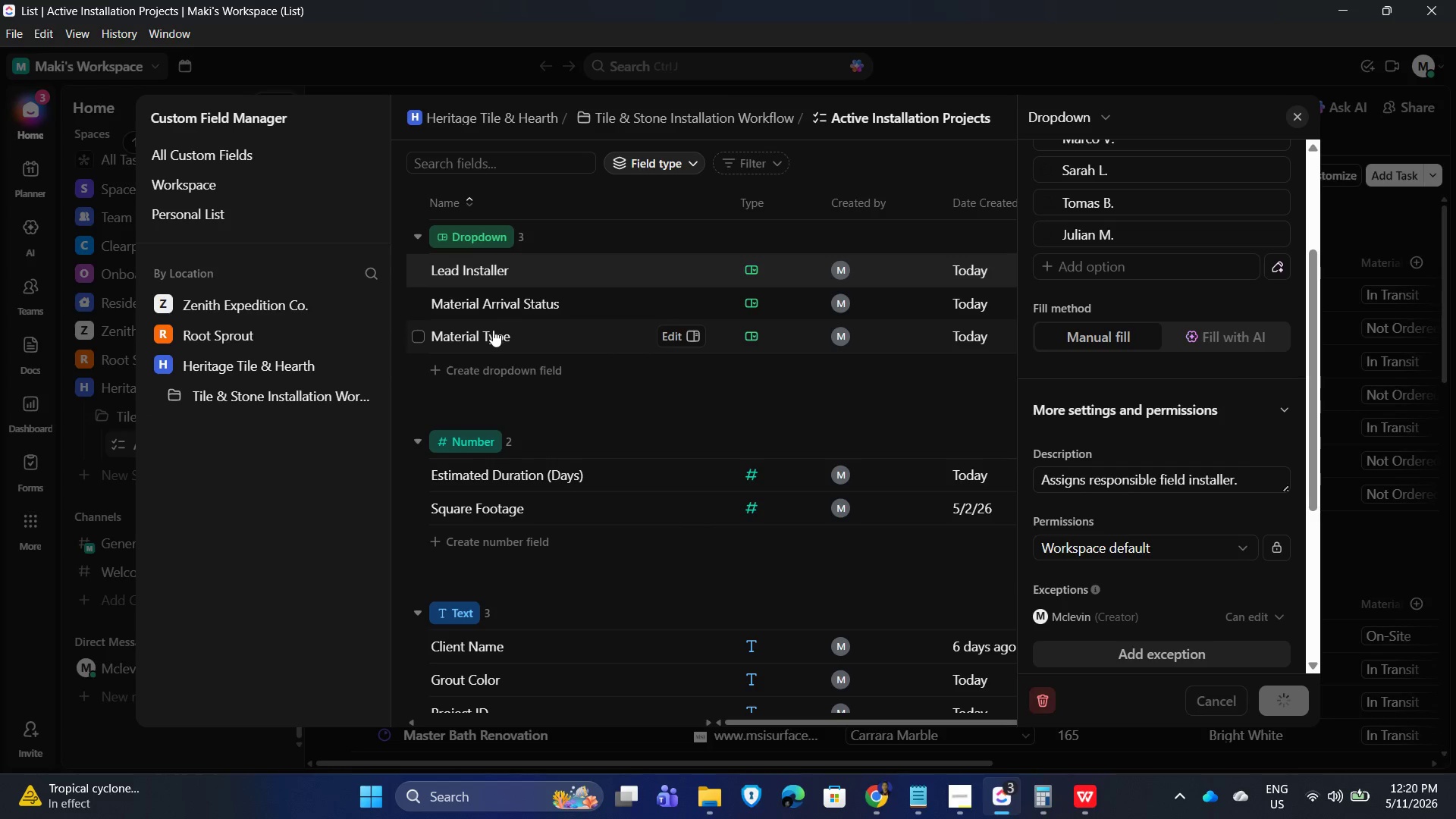 
scroll: coordinate [1097, 395], scroll_direction: down, amount: 5.0
 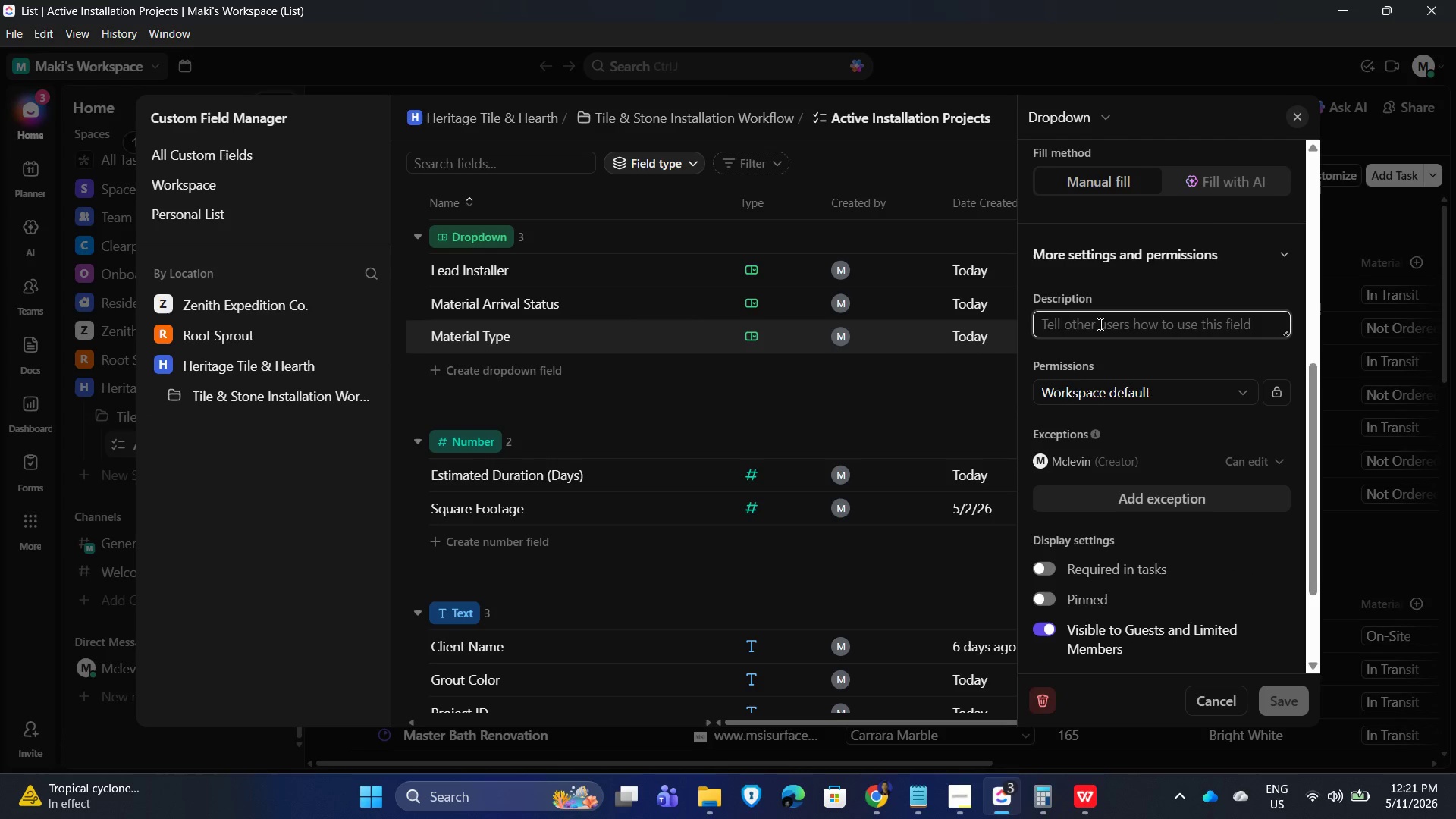 
type(Identifies tile or stone category)
 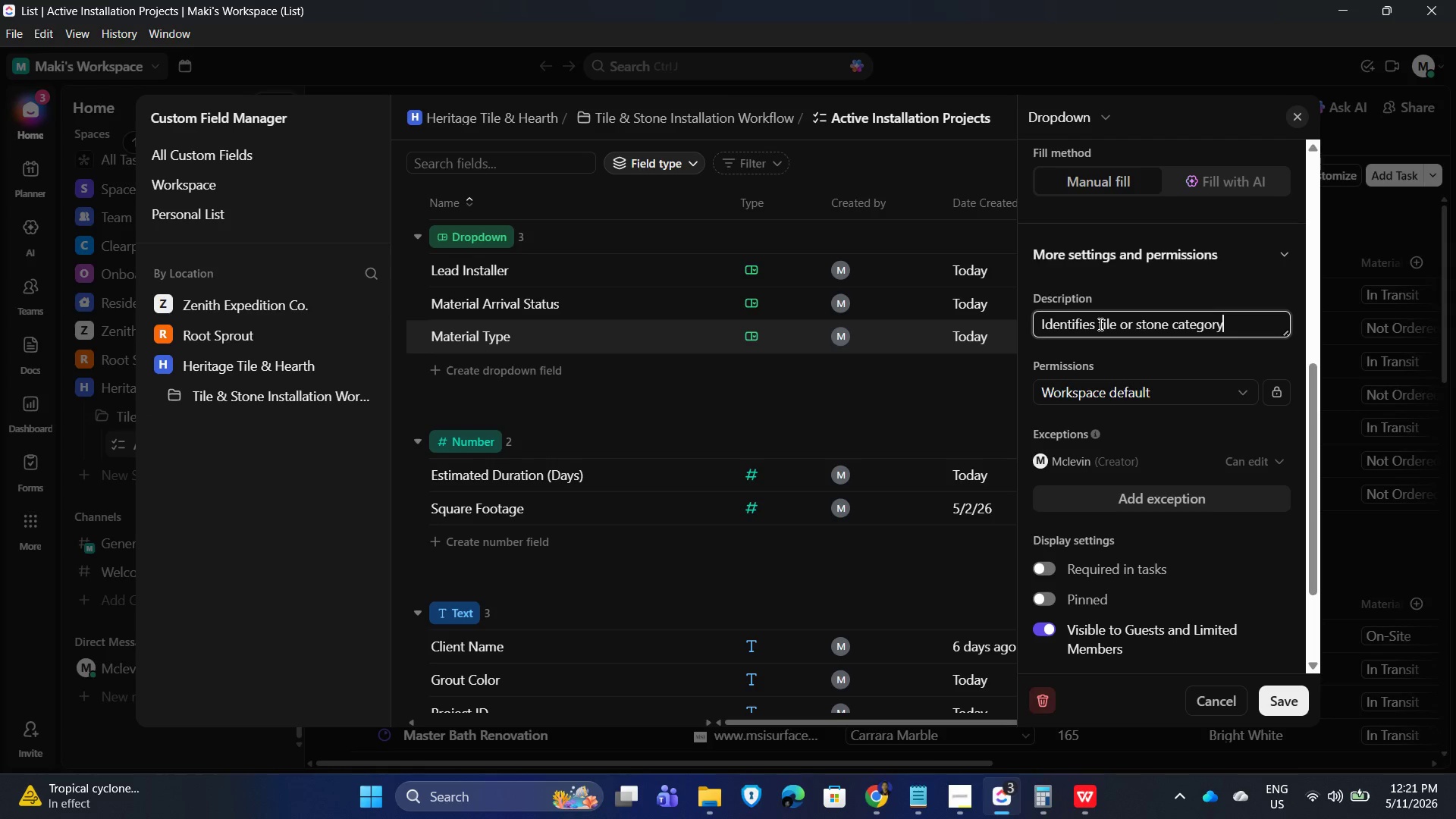 
type( being installed.)
 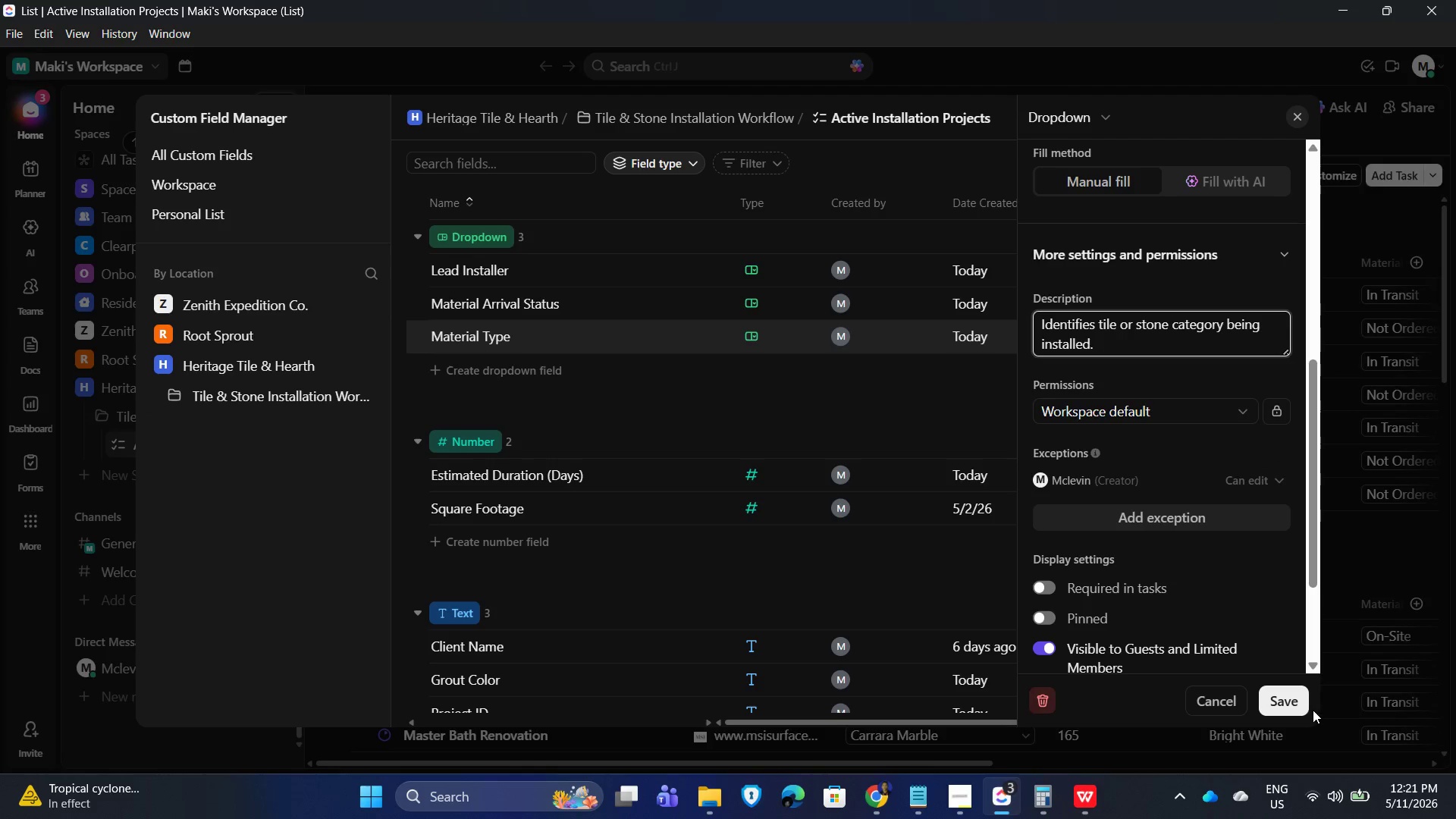 
left_click([1280, 708])
 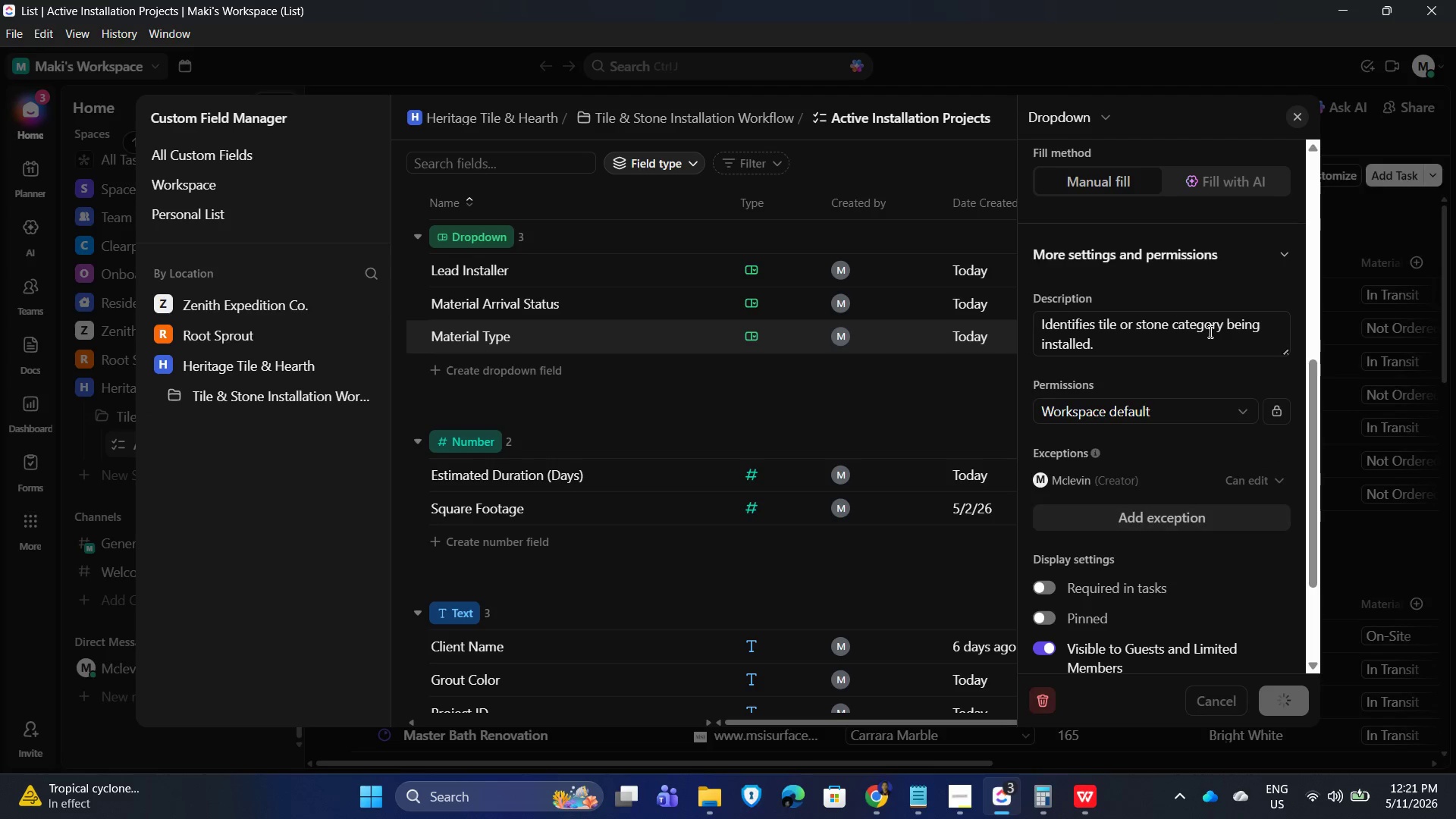 
mouse_move([1175, 312])
 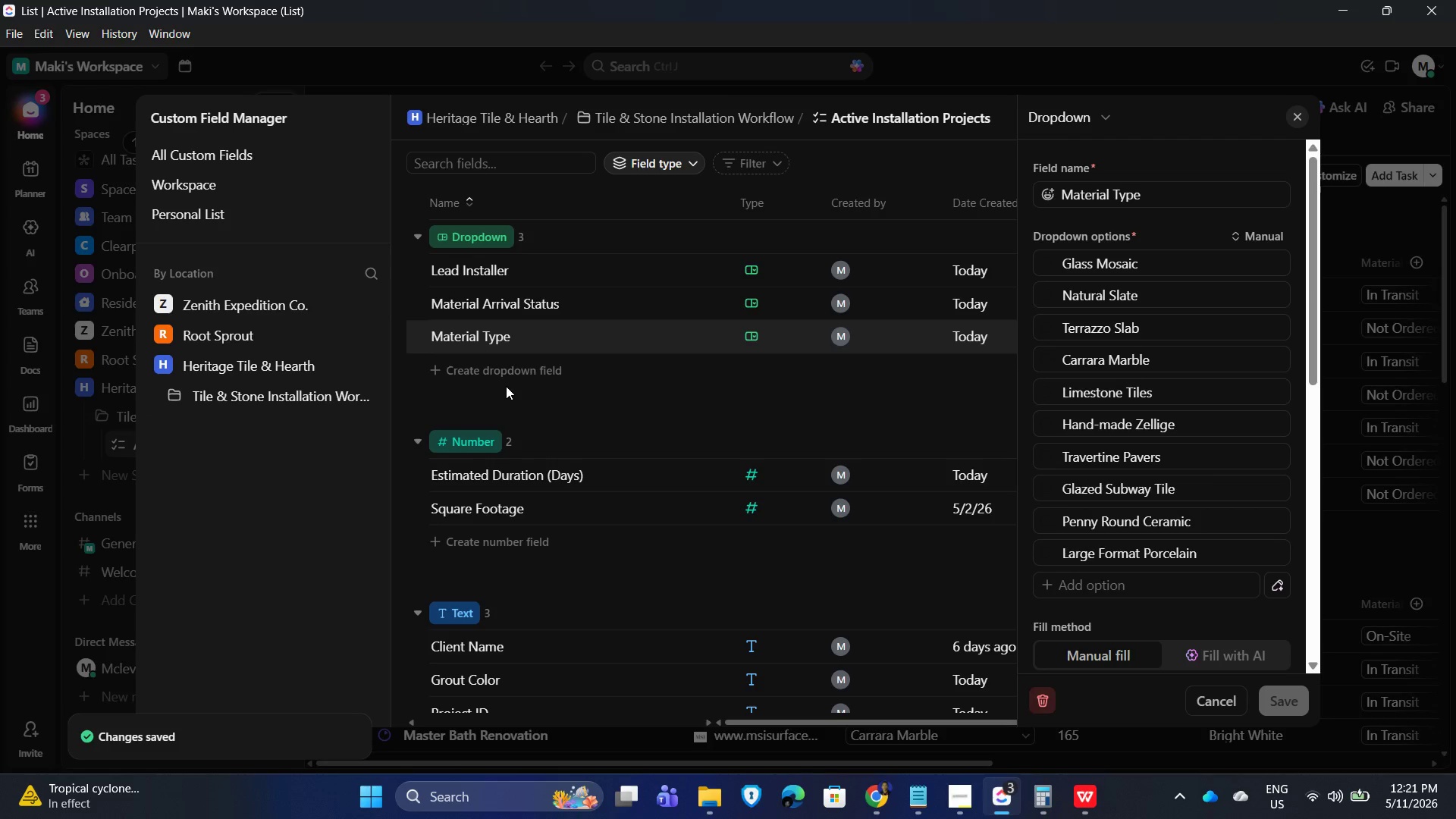 
scroll: coordinate [510, 389], scroll_direction: down, amount: 1.0
 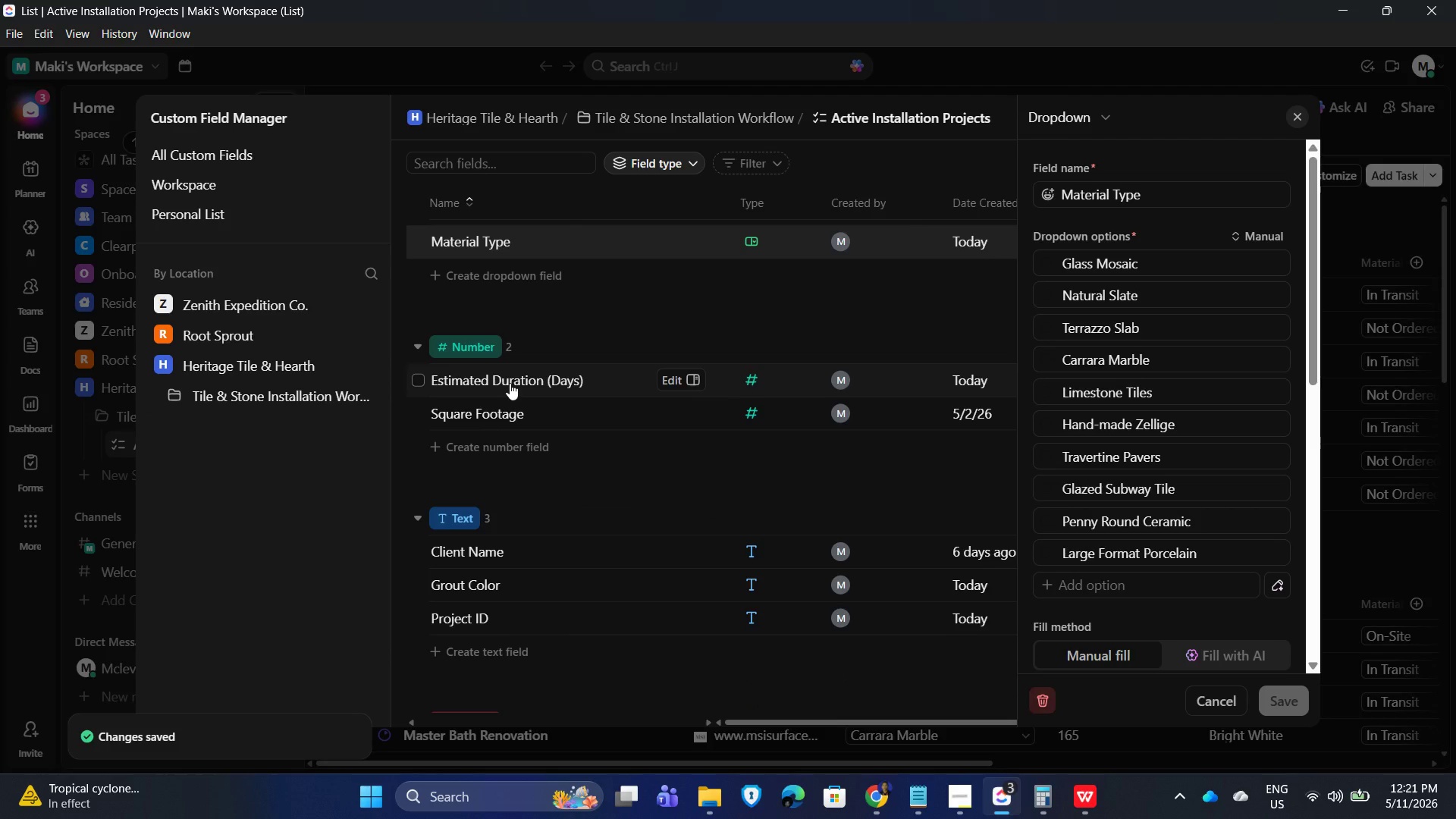 
left_click([510, 383])
 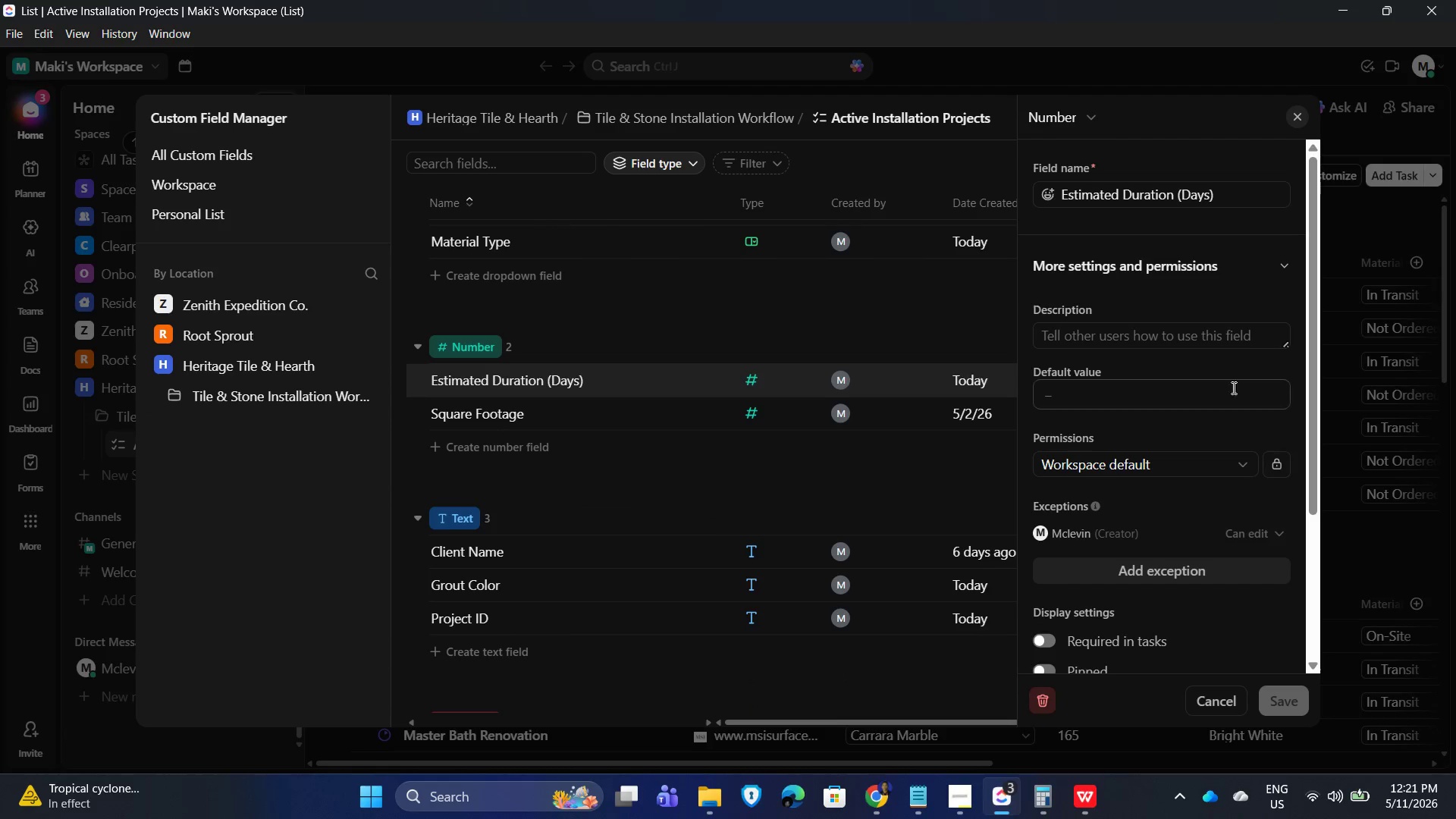 
left_click([1122, 339])
 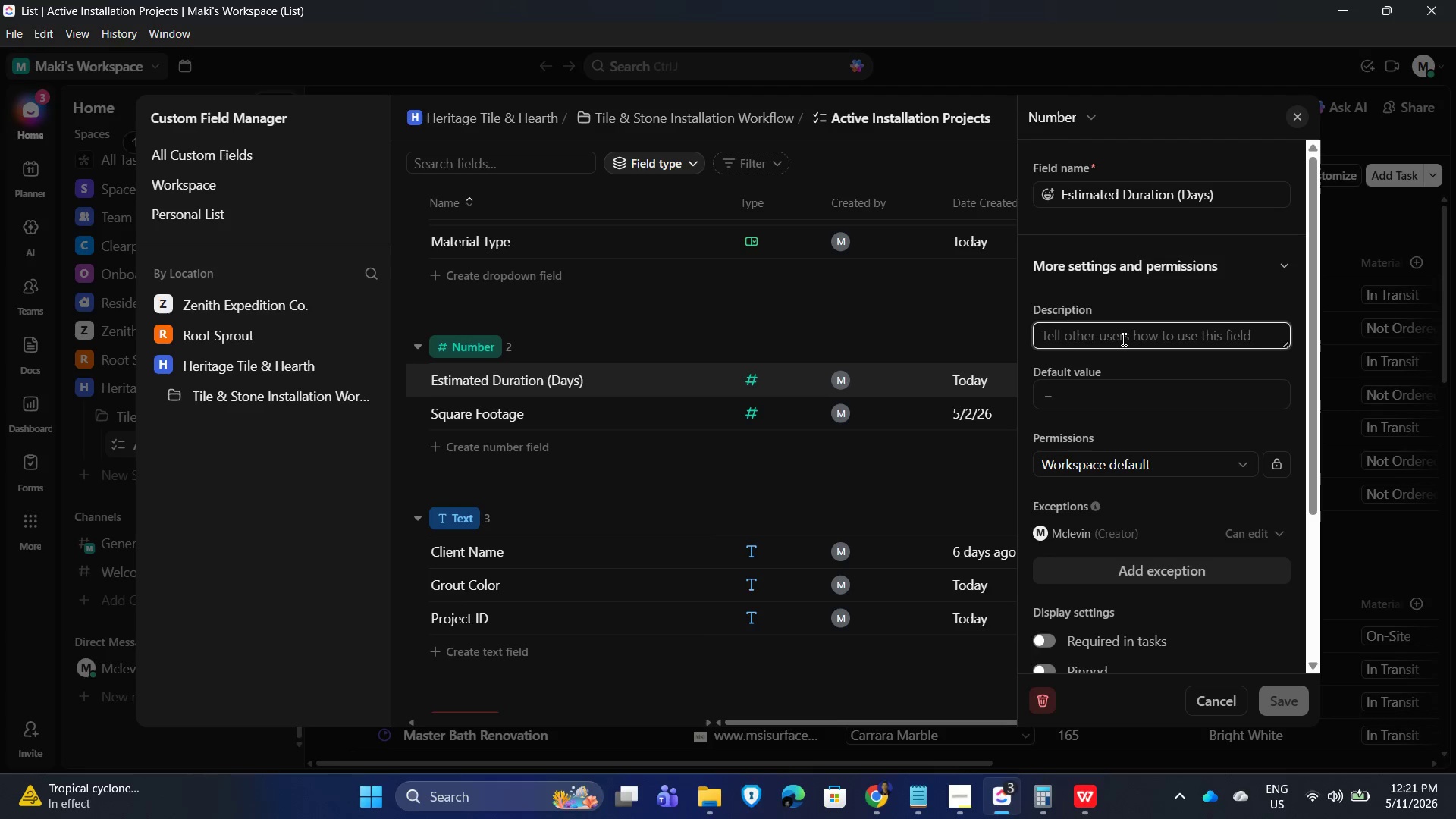 
type(Tracks the)
key(Backspace)
key(Backspace)
key(Backspace)
type(projected installation duration.)
 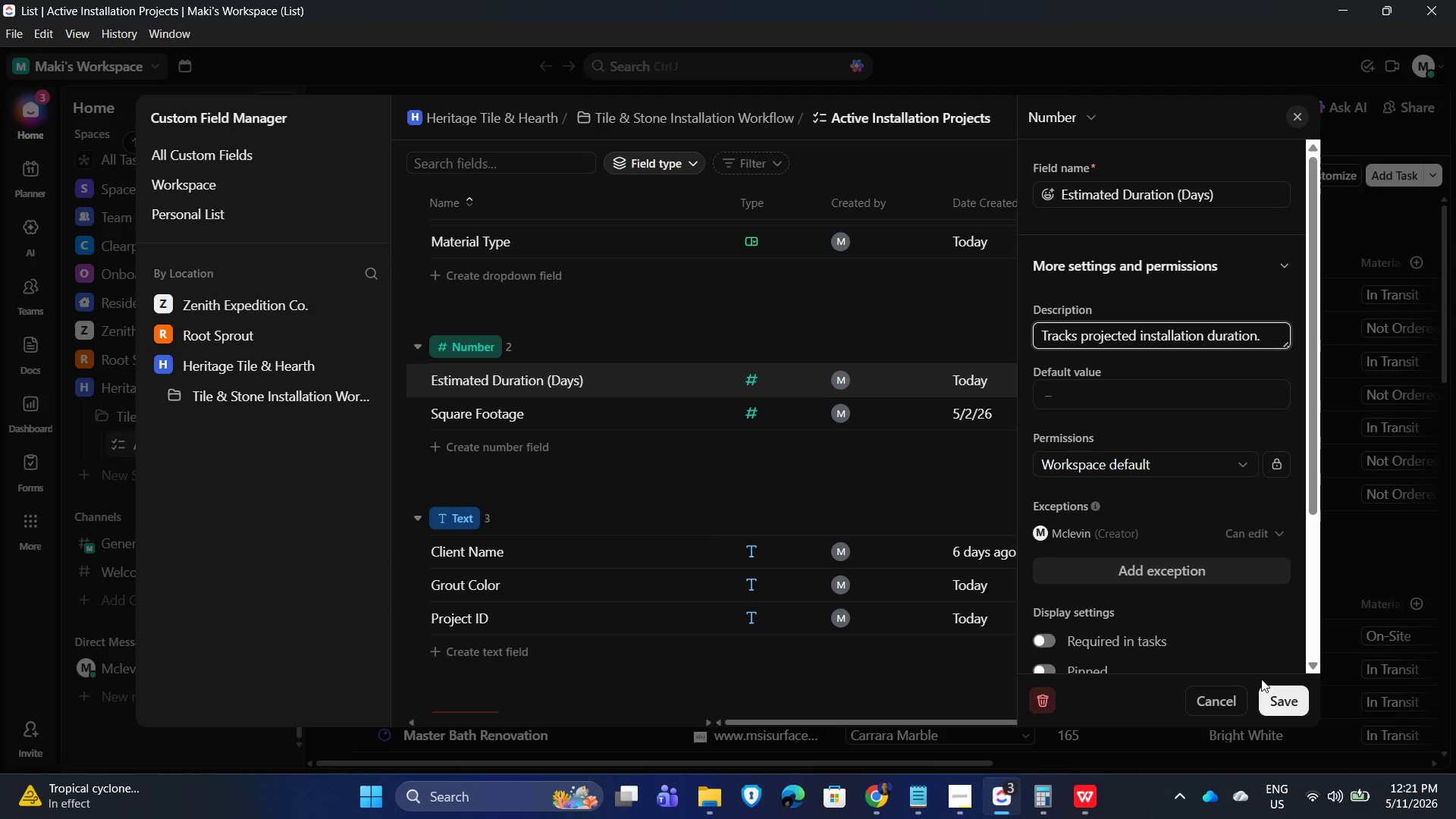 
left_click([1283, 698])
 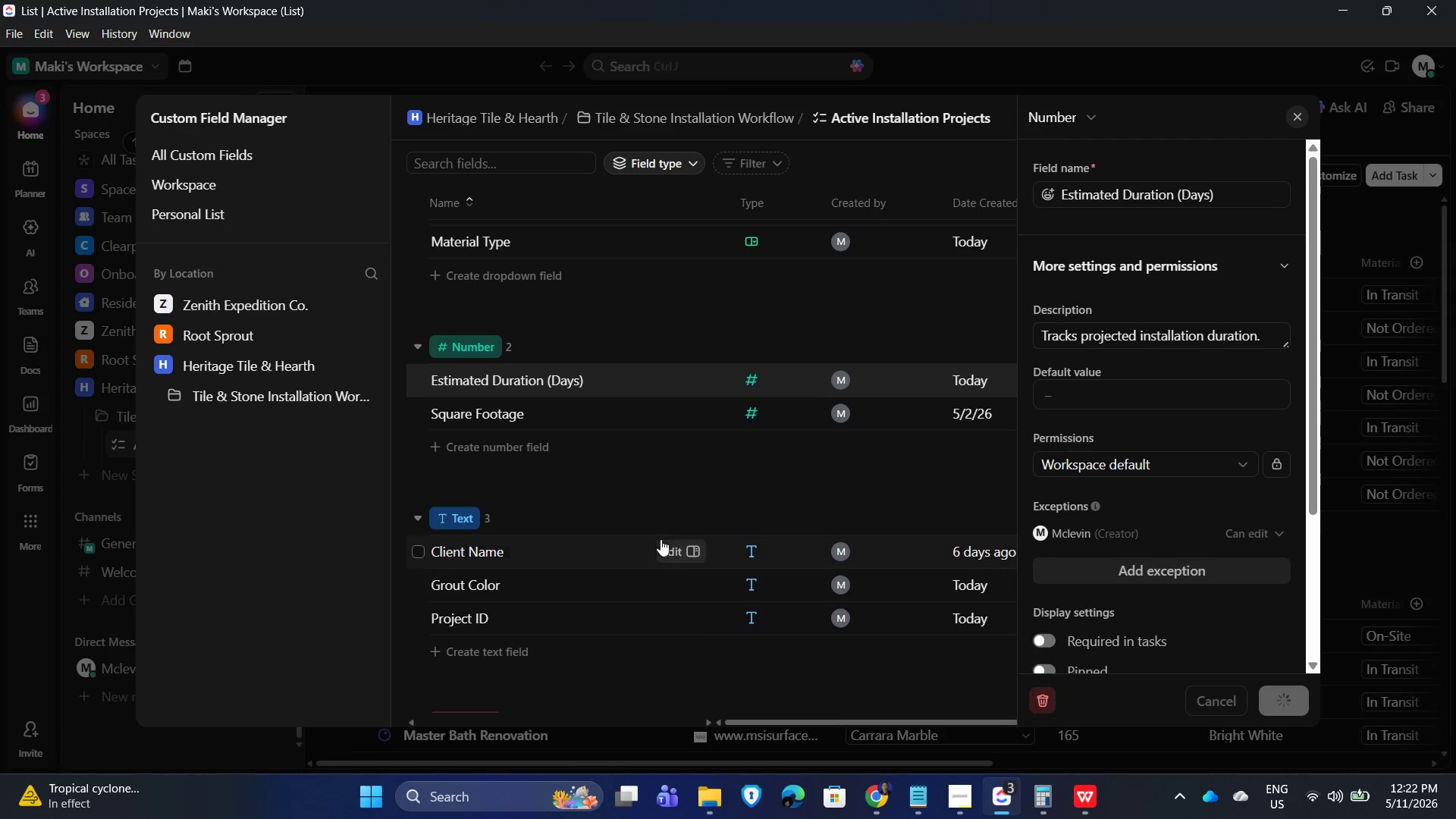 
scroll: coordinate [702, 364], scroll_direction: up, amount: 1.0
 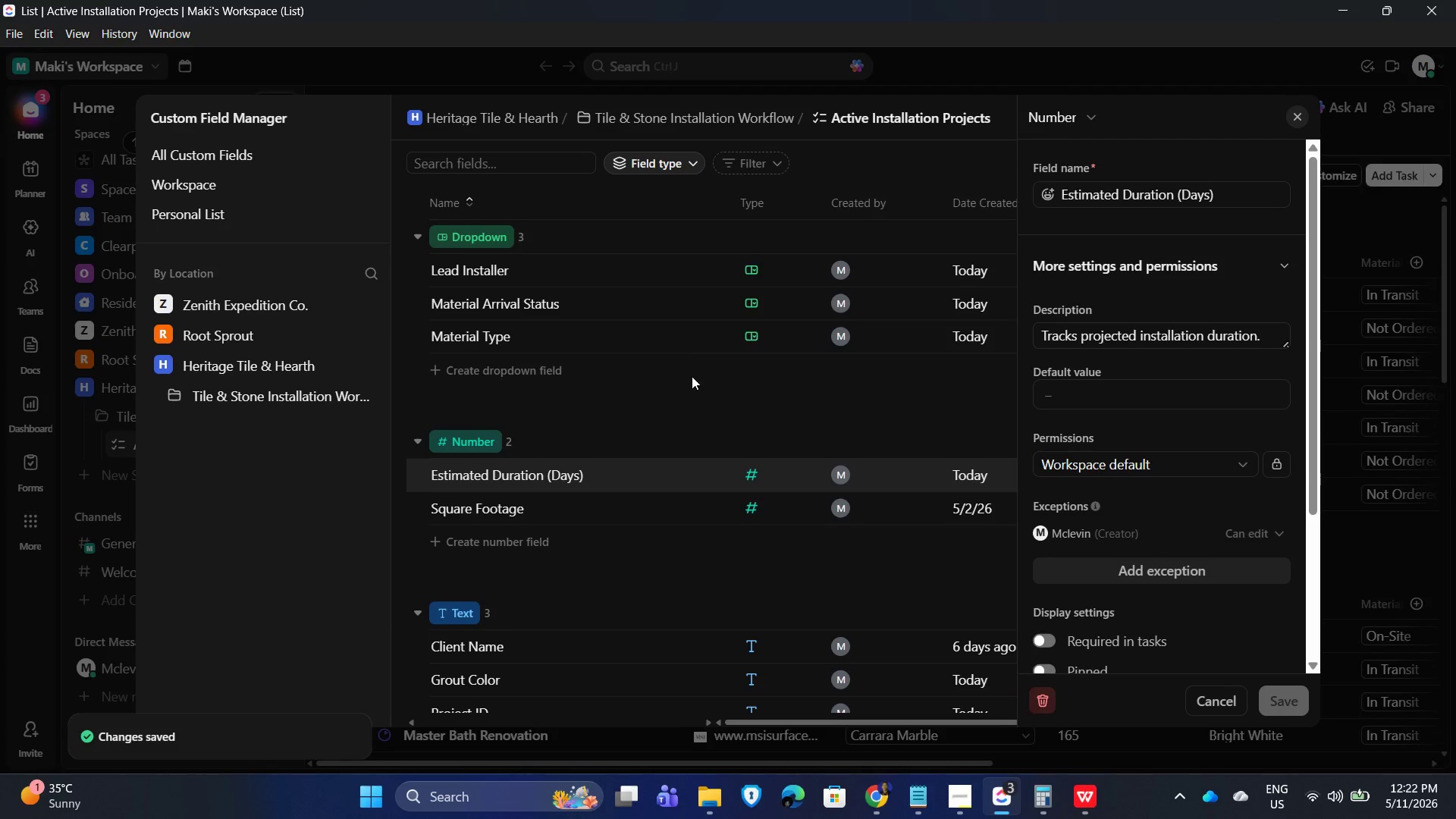 
scroll: coordinate [691, 388], scroll_direction: down, amount: 4.0
 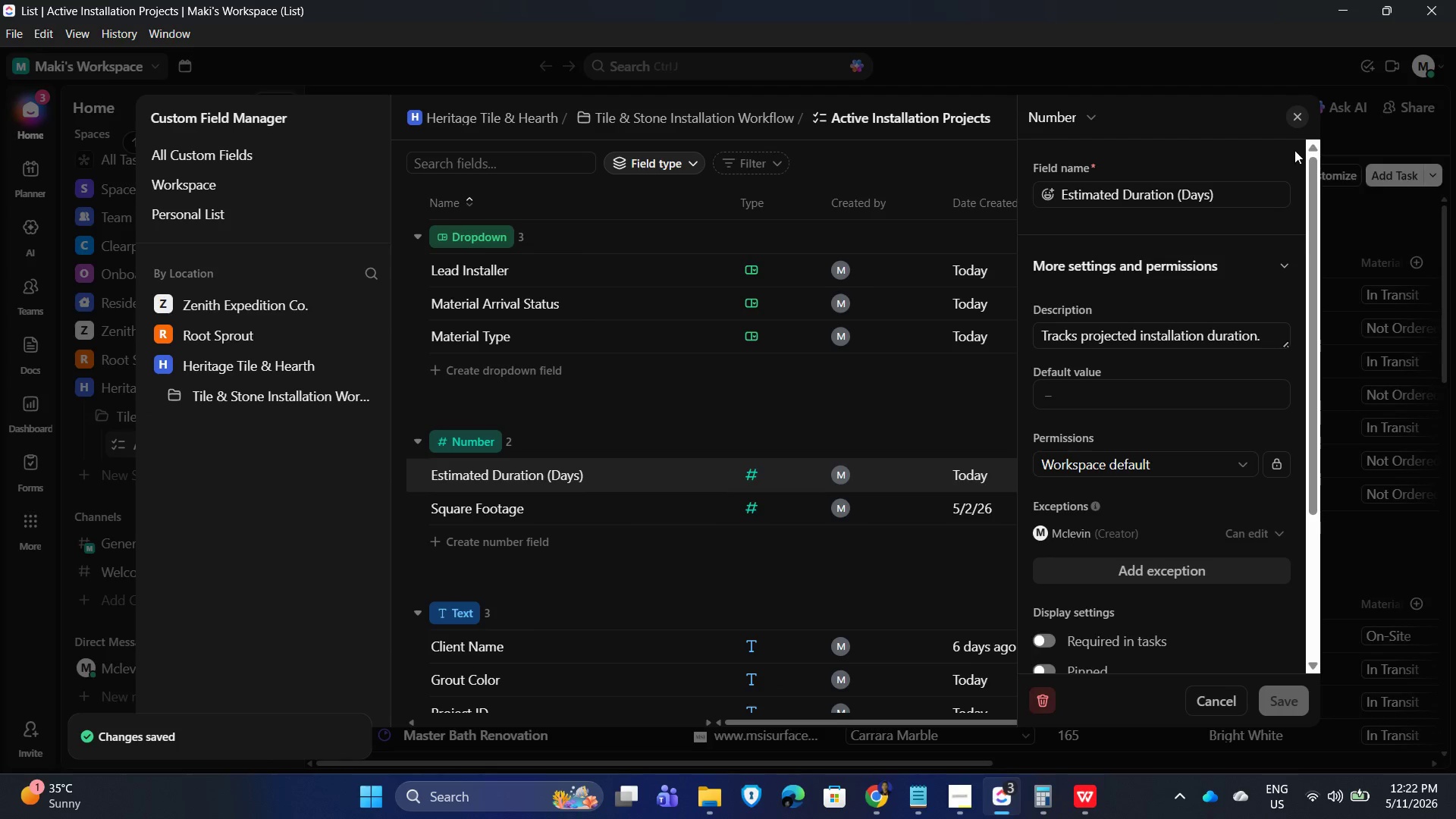 
left_click([1304, 112])
 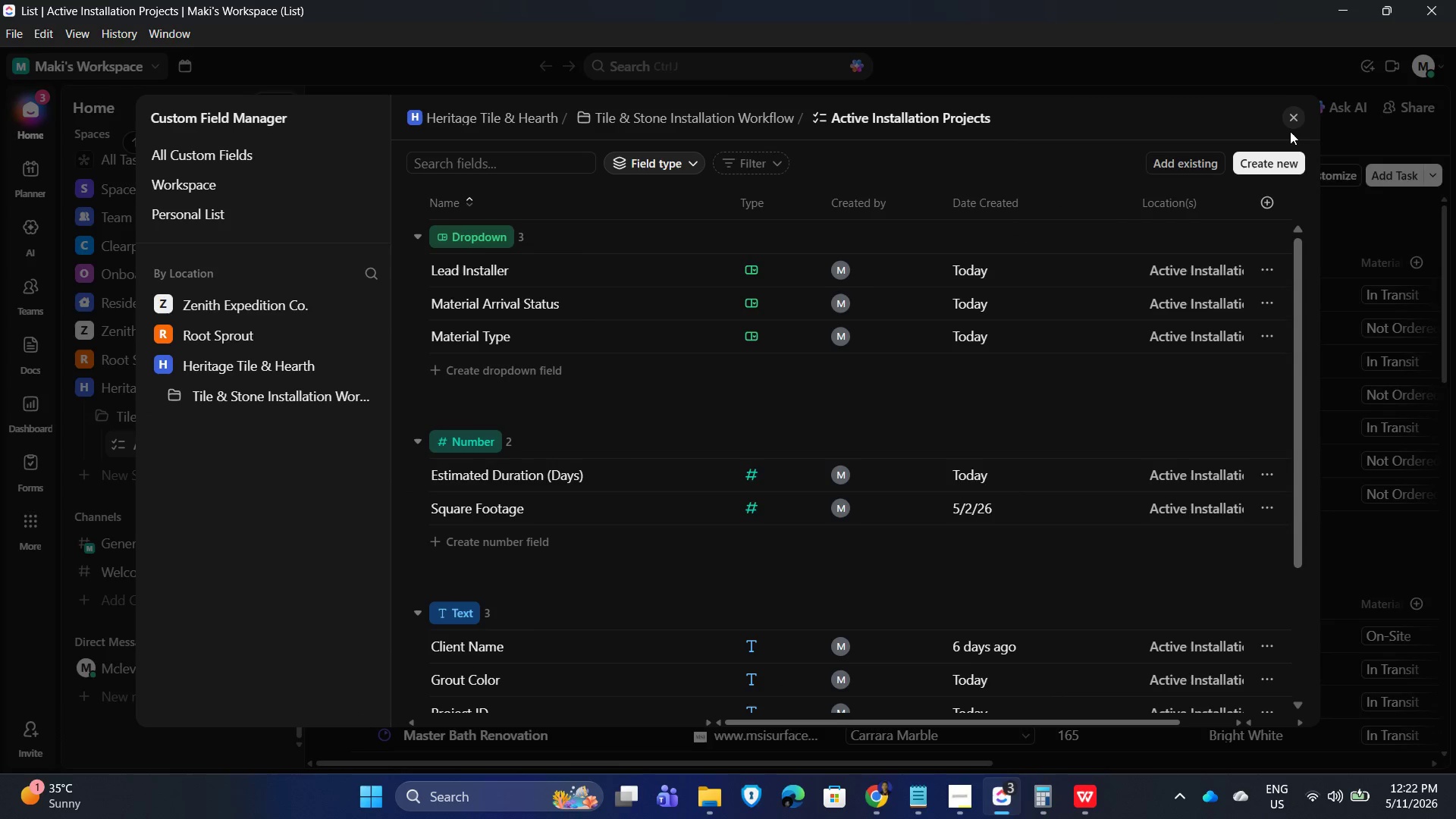 
left_click([1290, 122])
 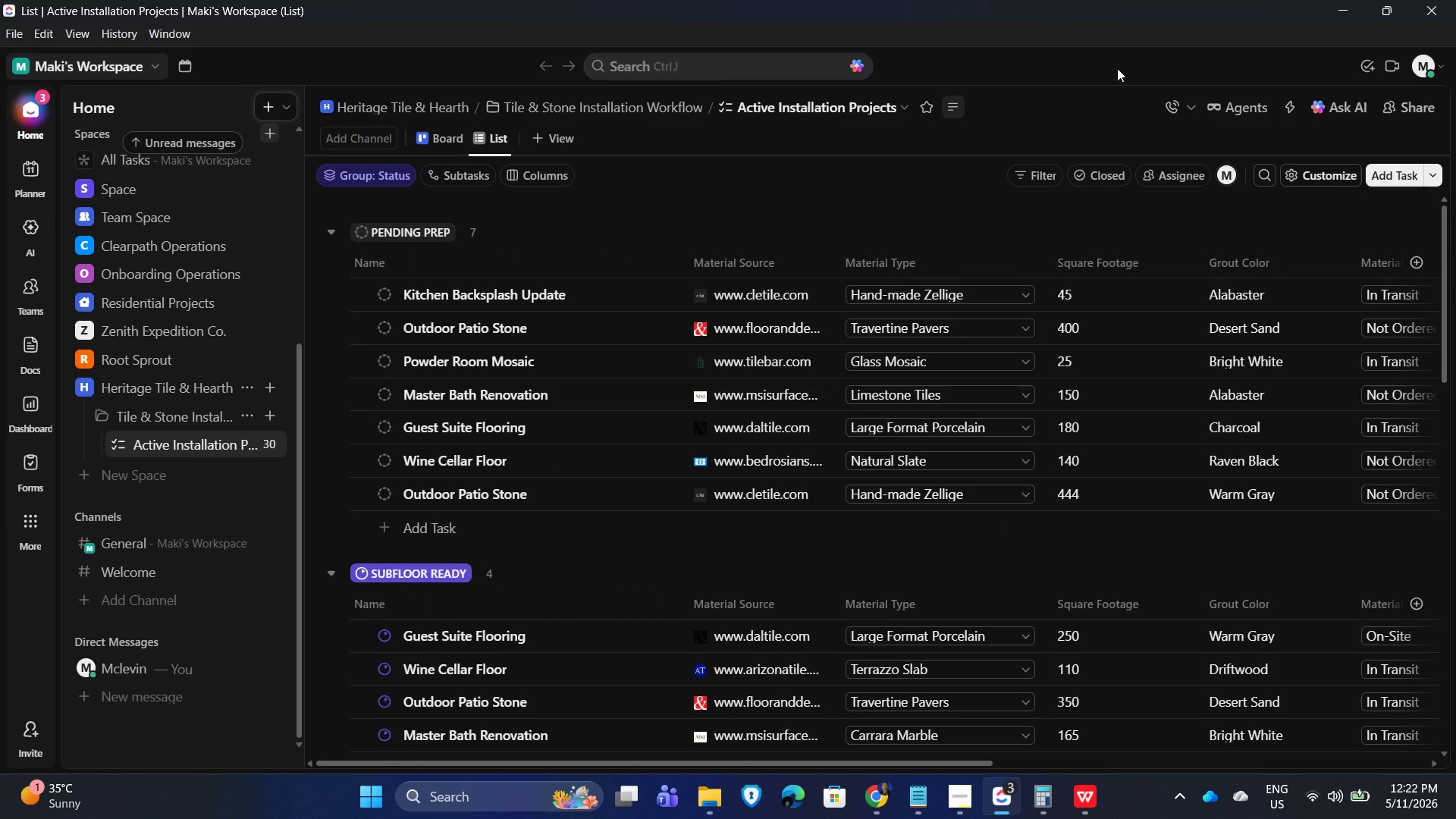 
wait(18.27)
 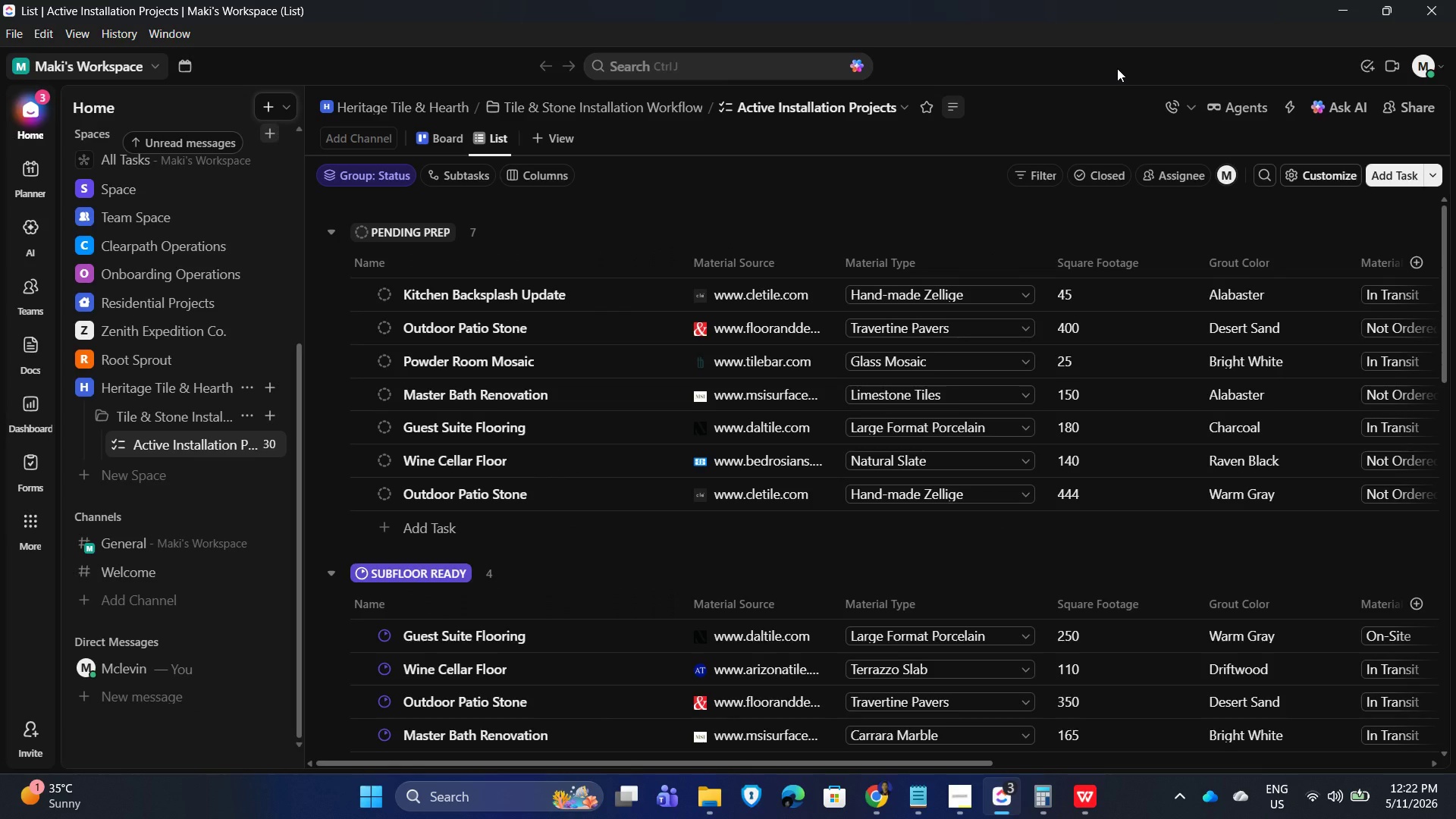 
left_click([487, 132])
 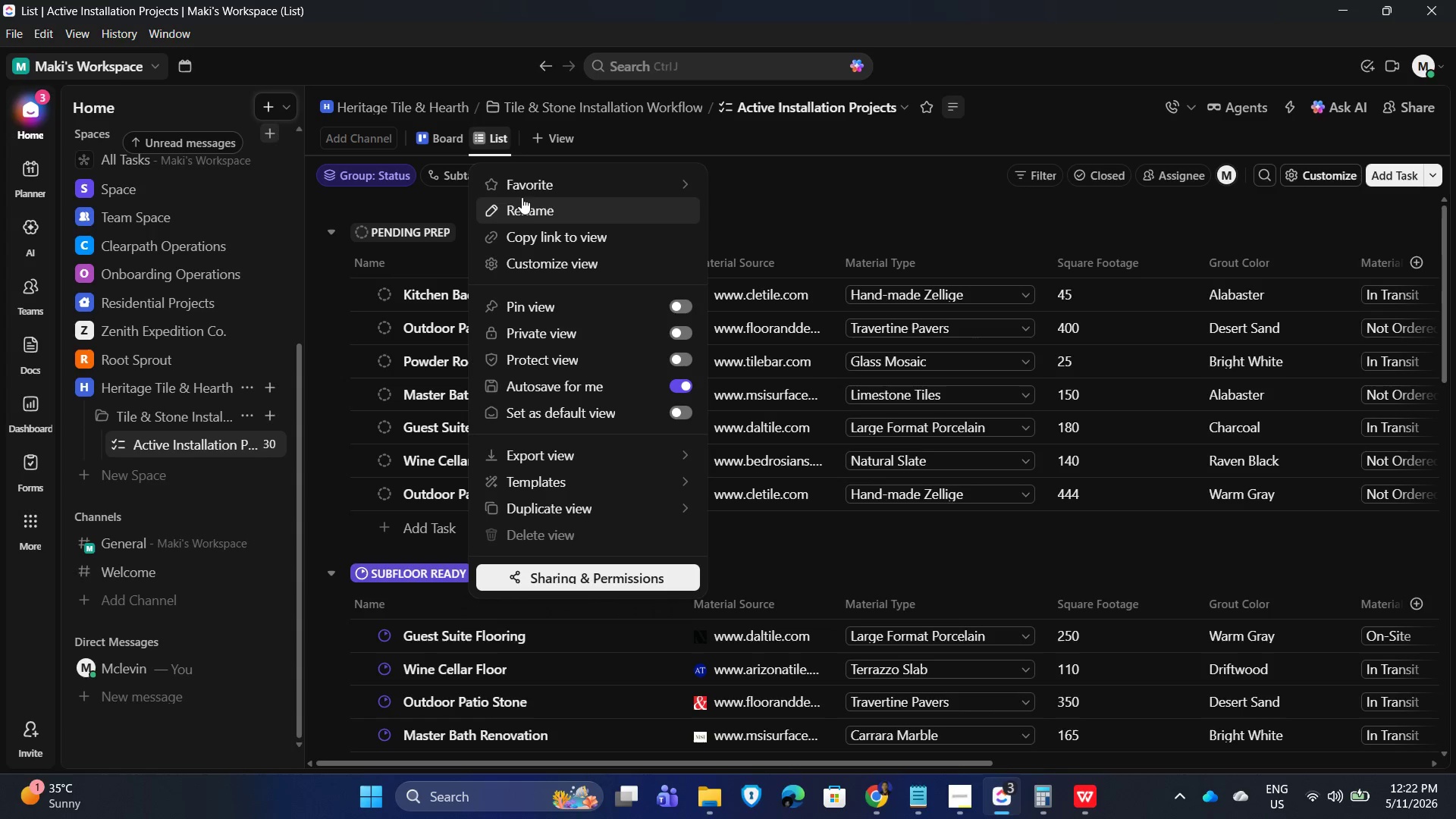 
left_click([525, 206])
 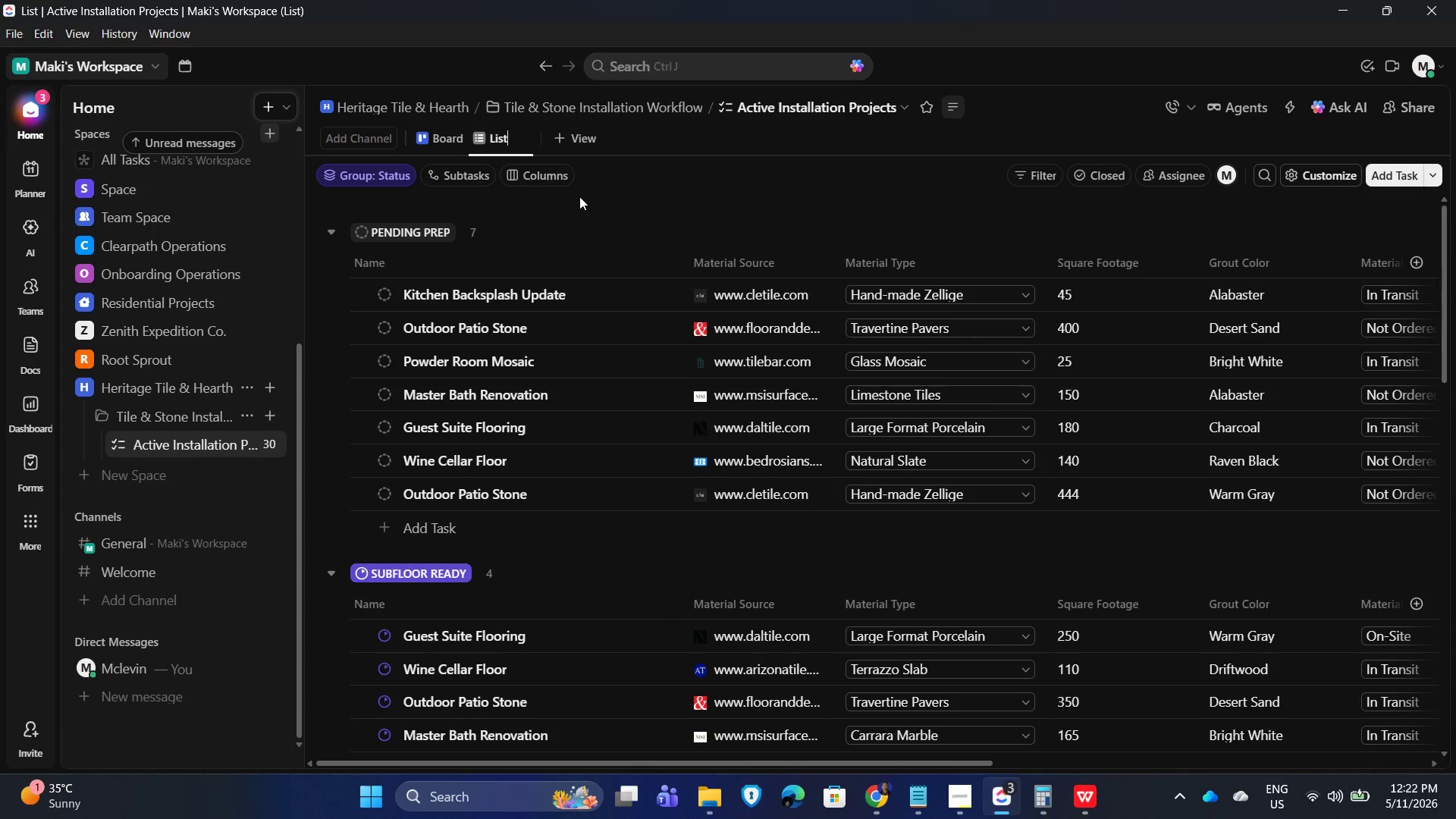 
key(Backspace)
key(Backspace)
key(Backspace)
key(Backspace)
key(Backspace)
type(Actie)
key(Backspace)
type(ve Installations)
 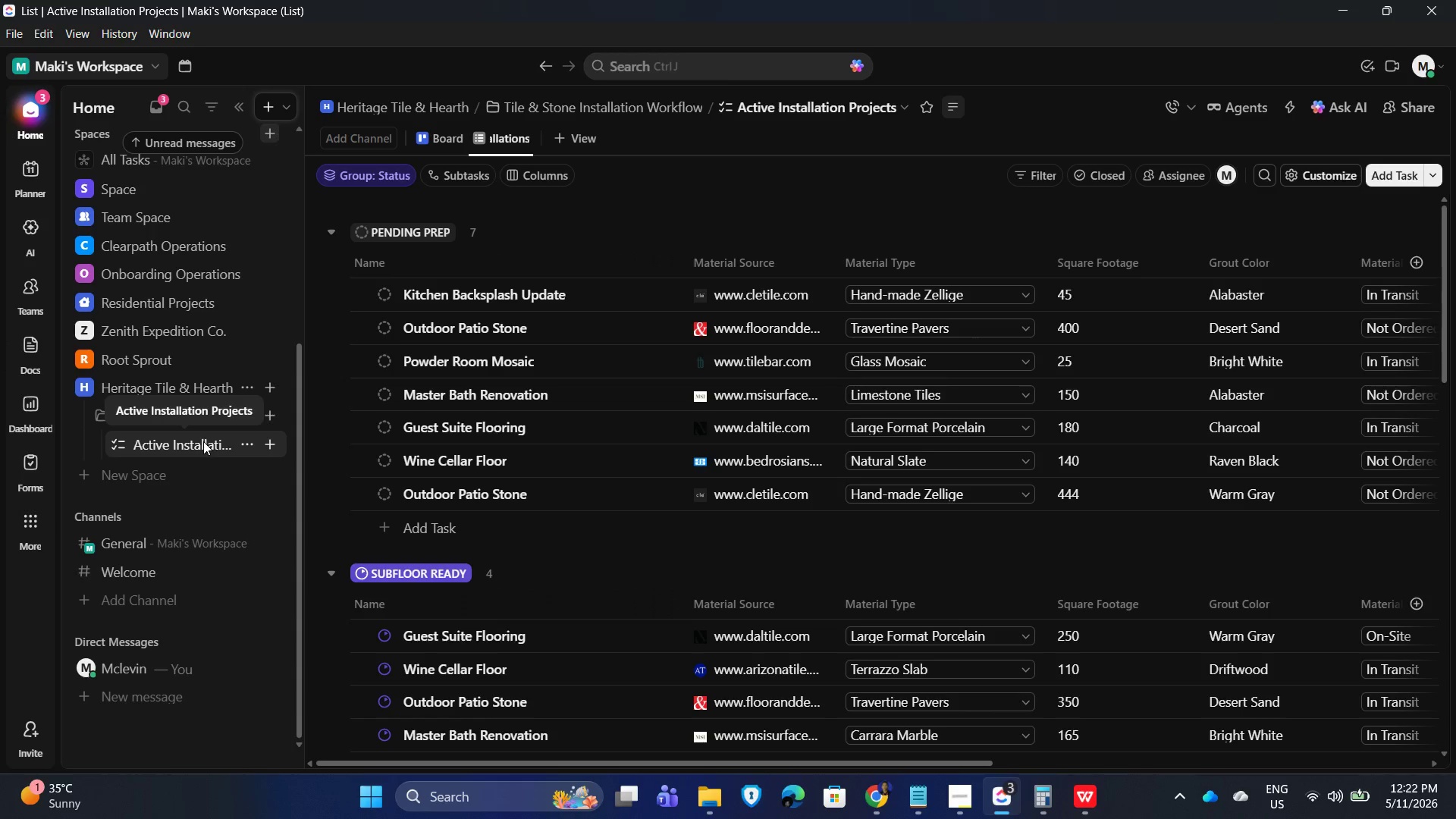 
wait(6.28)
 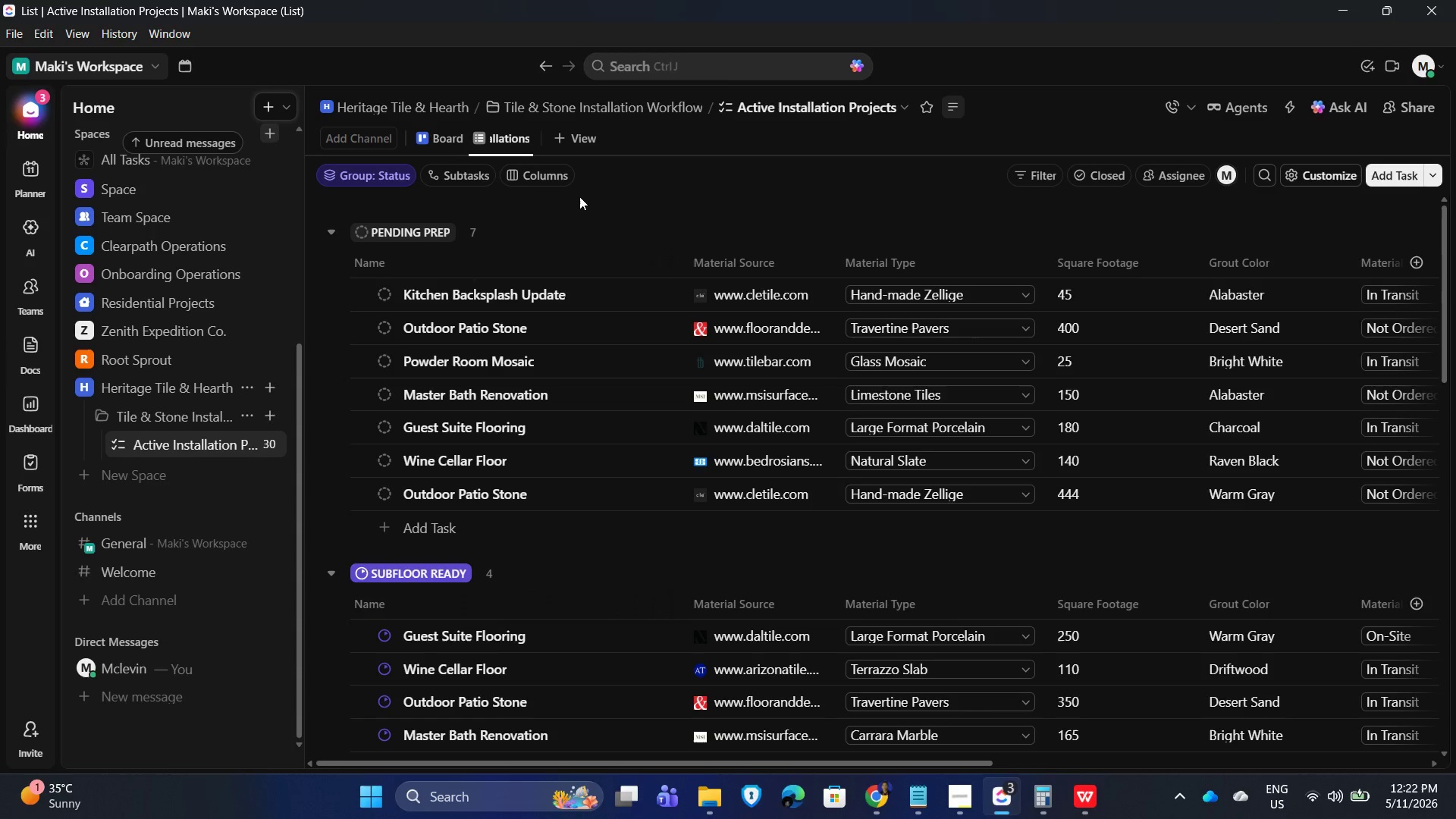 
key(Backspace)
type( Projr)
key(Backspace)
type(ects)
 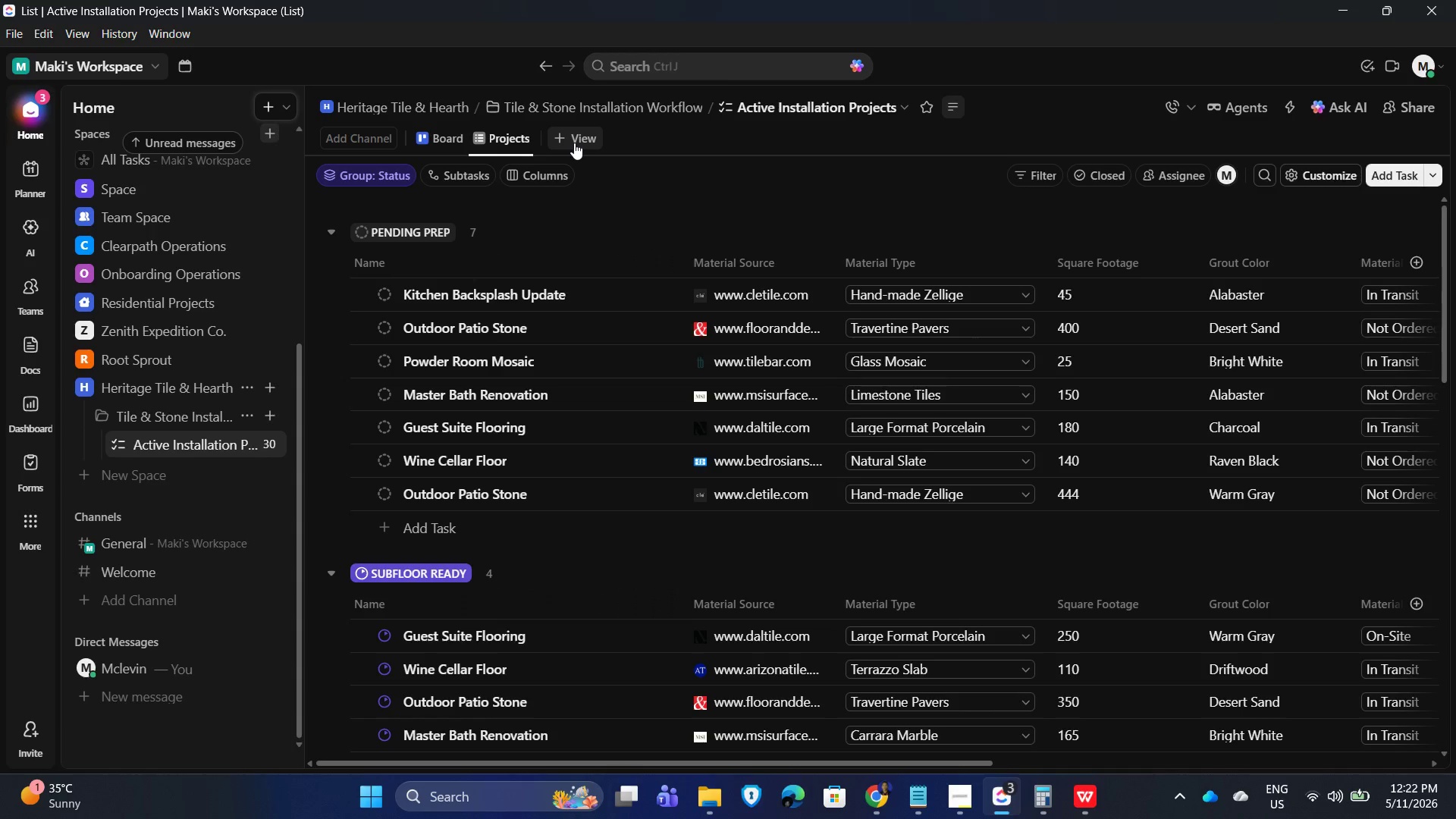 
key(Enter)
 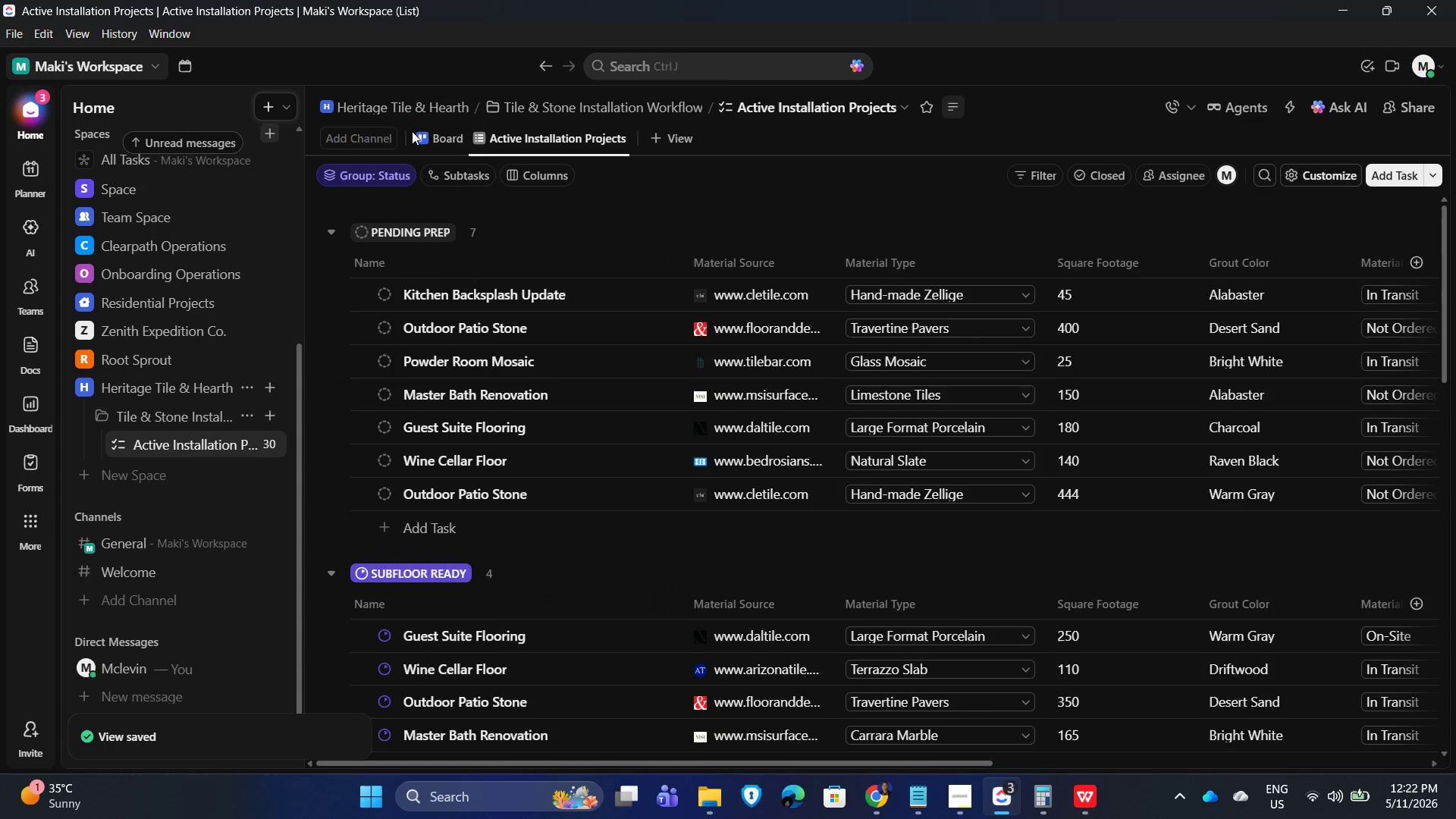 
left_click([417, 137])
 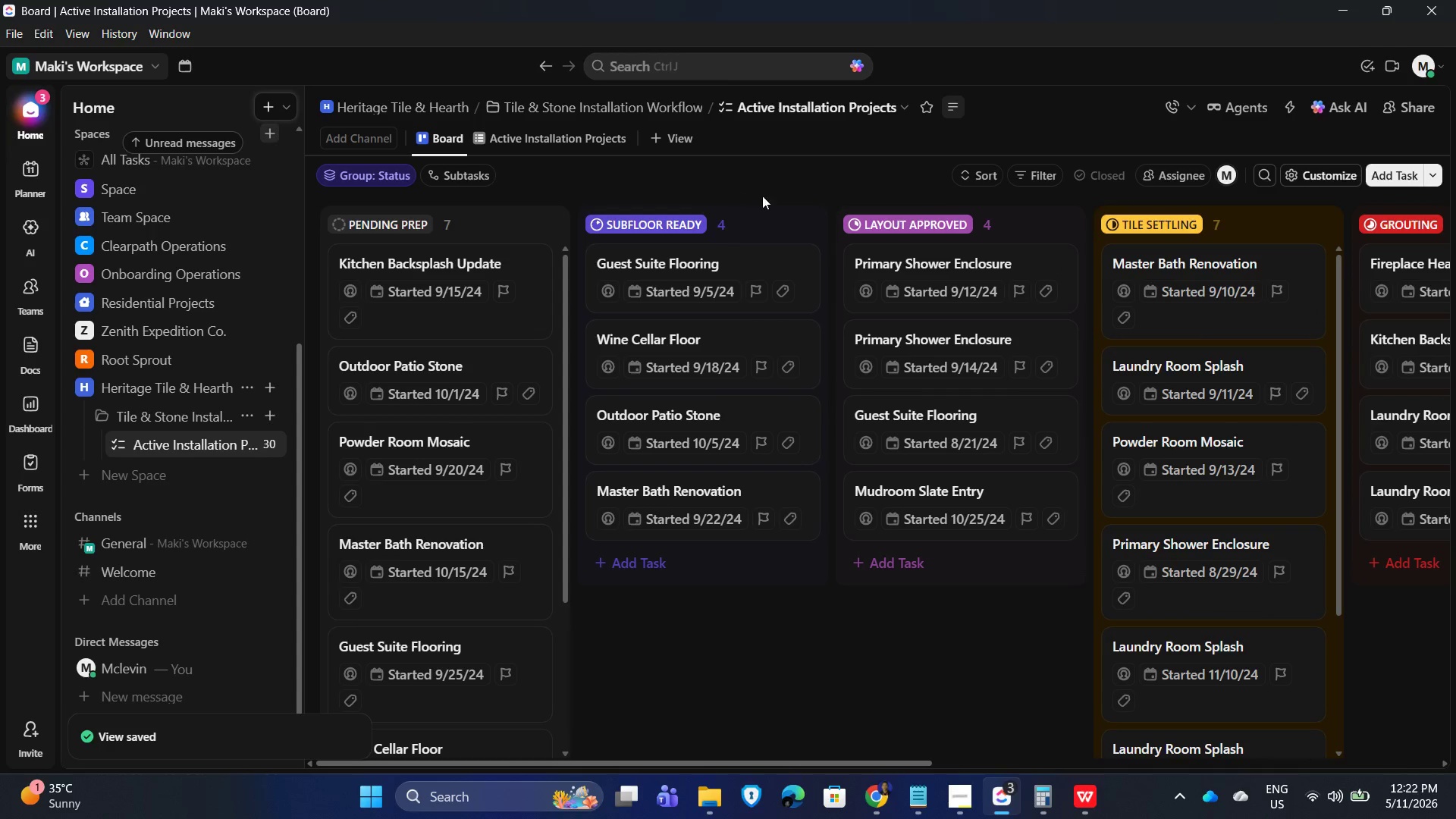 
left_click([239, 110])
 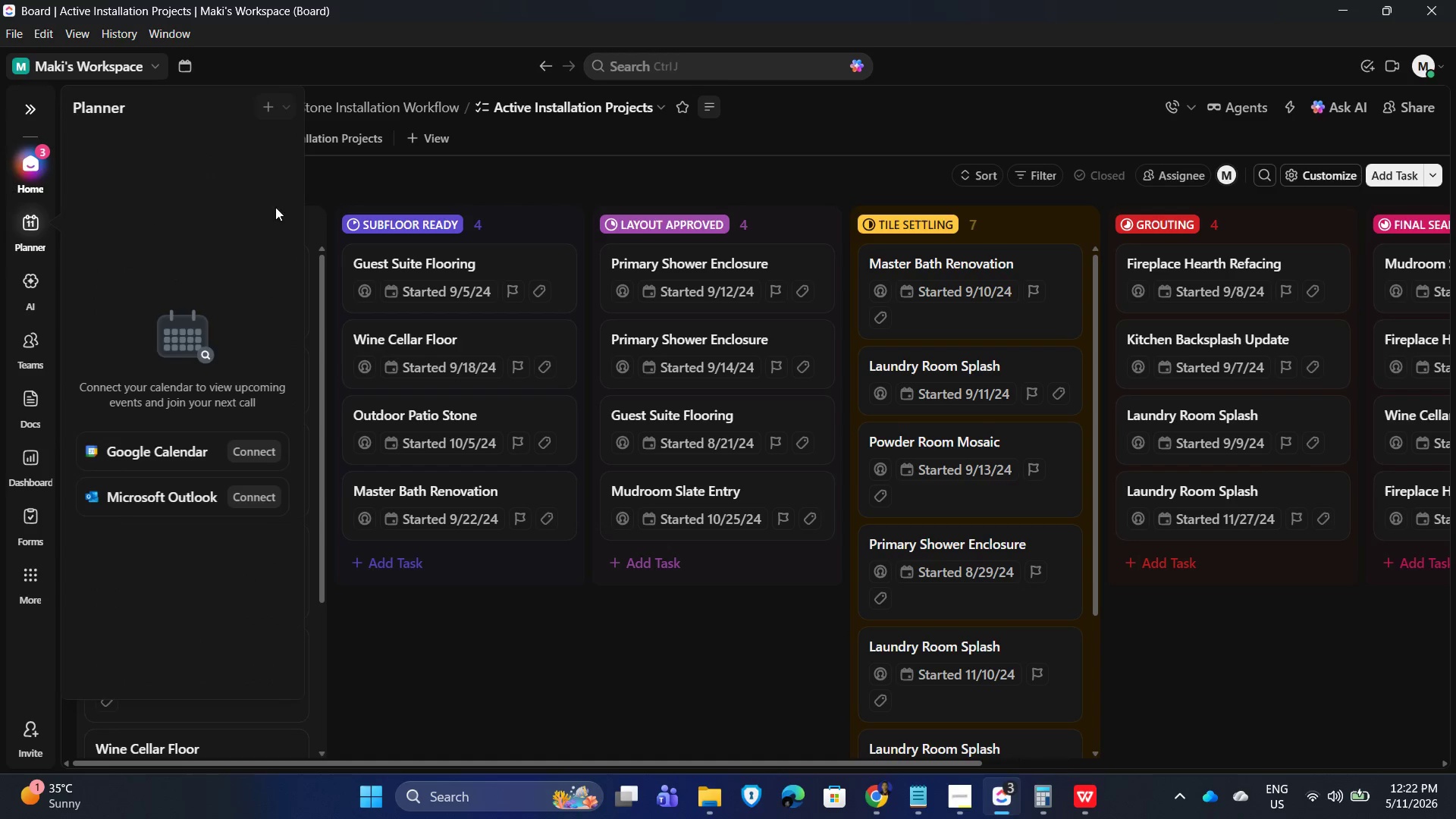 
wait(6.92)
 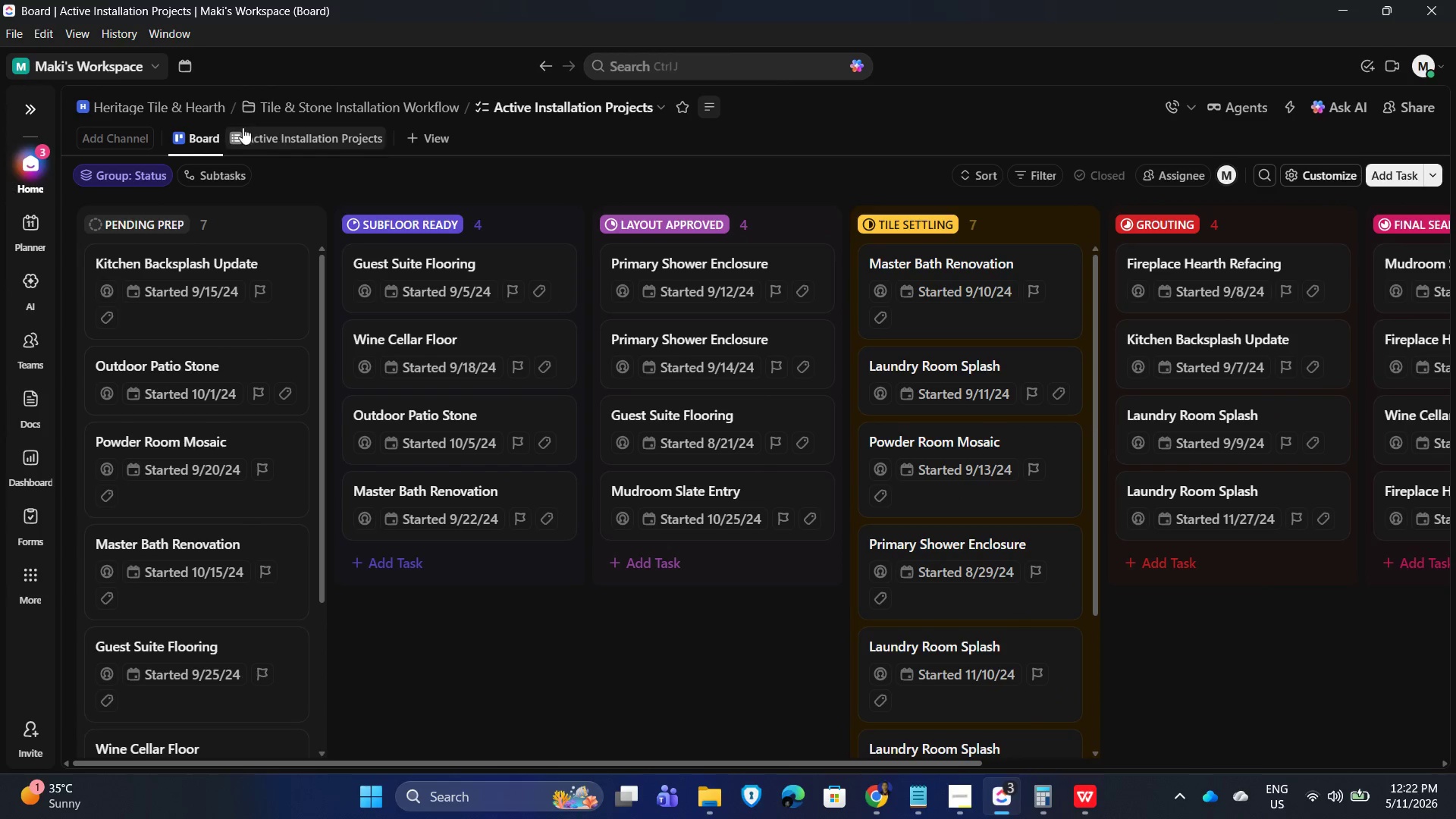 
left_click([199, 140])
 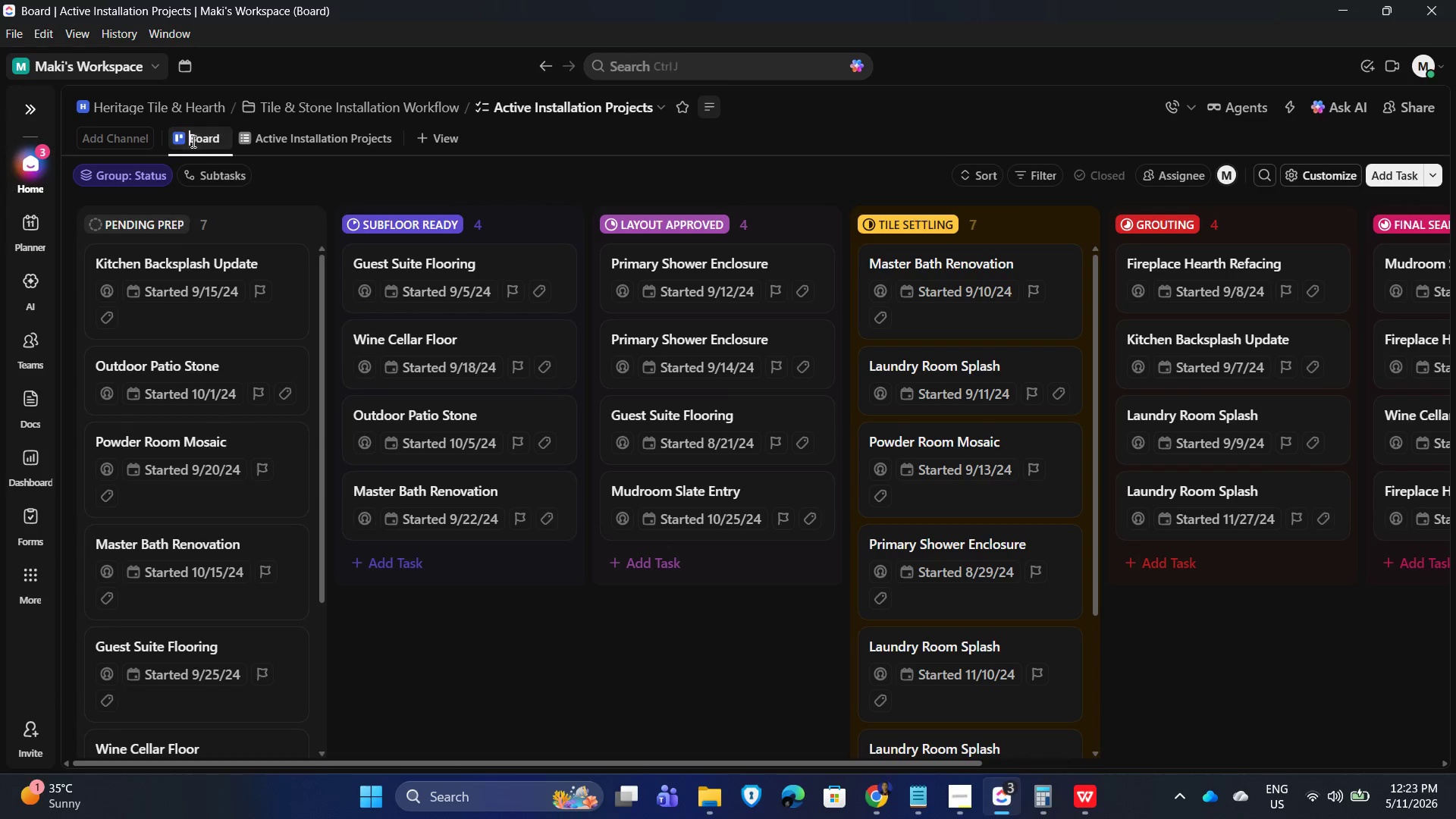 
type(Installation Workflow )
 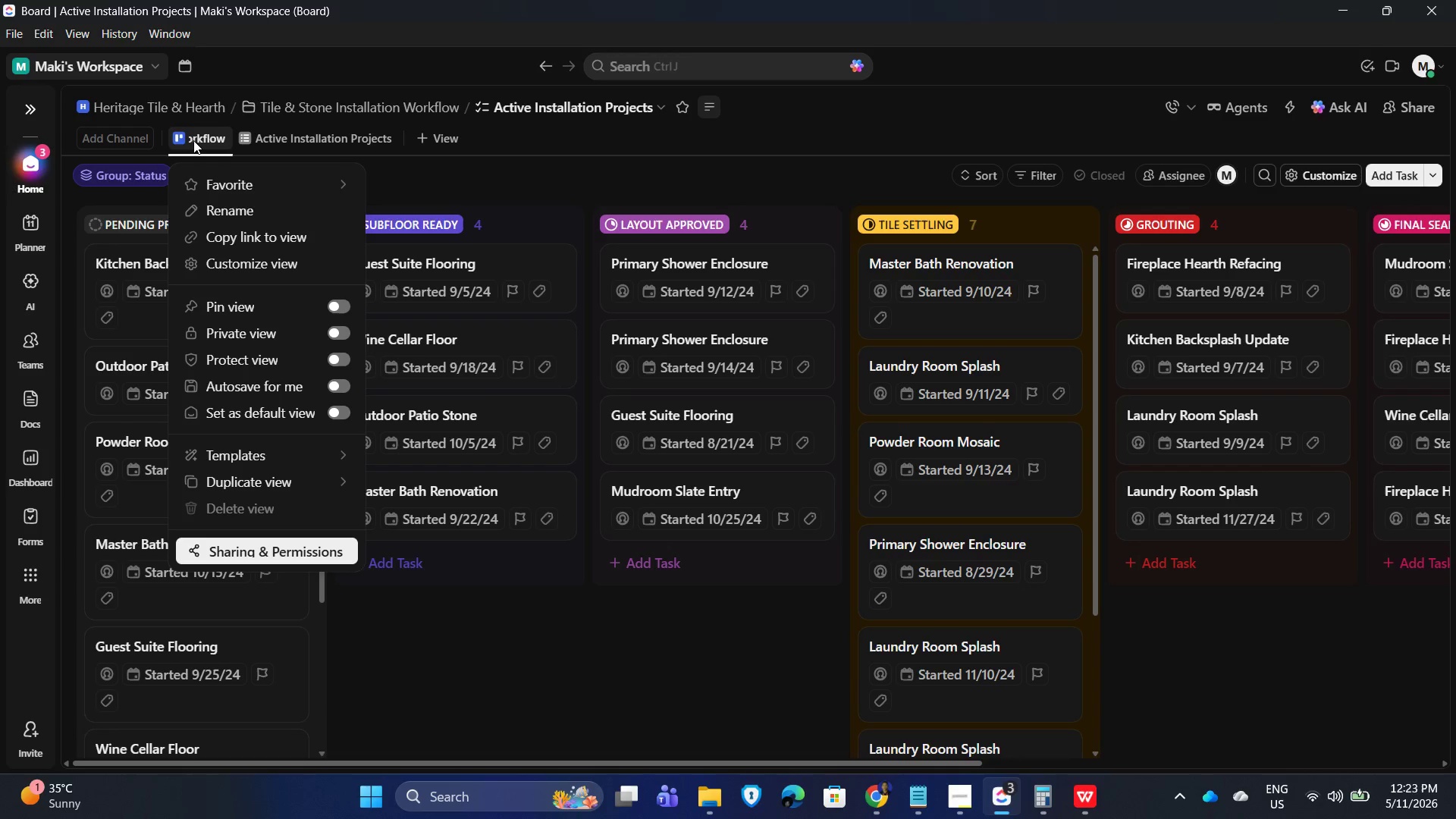 
key(Enter)
 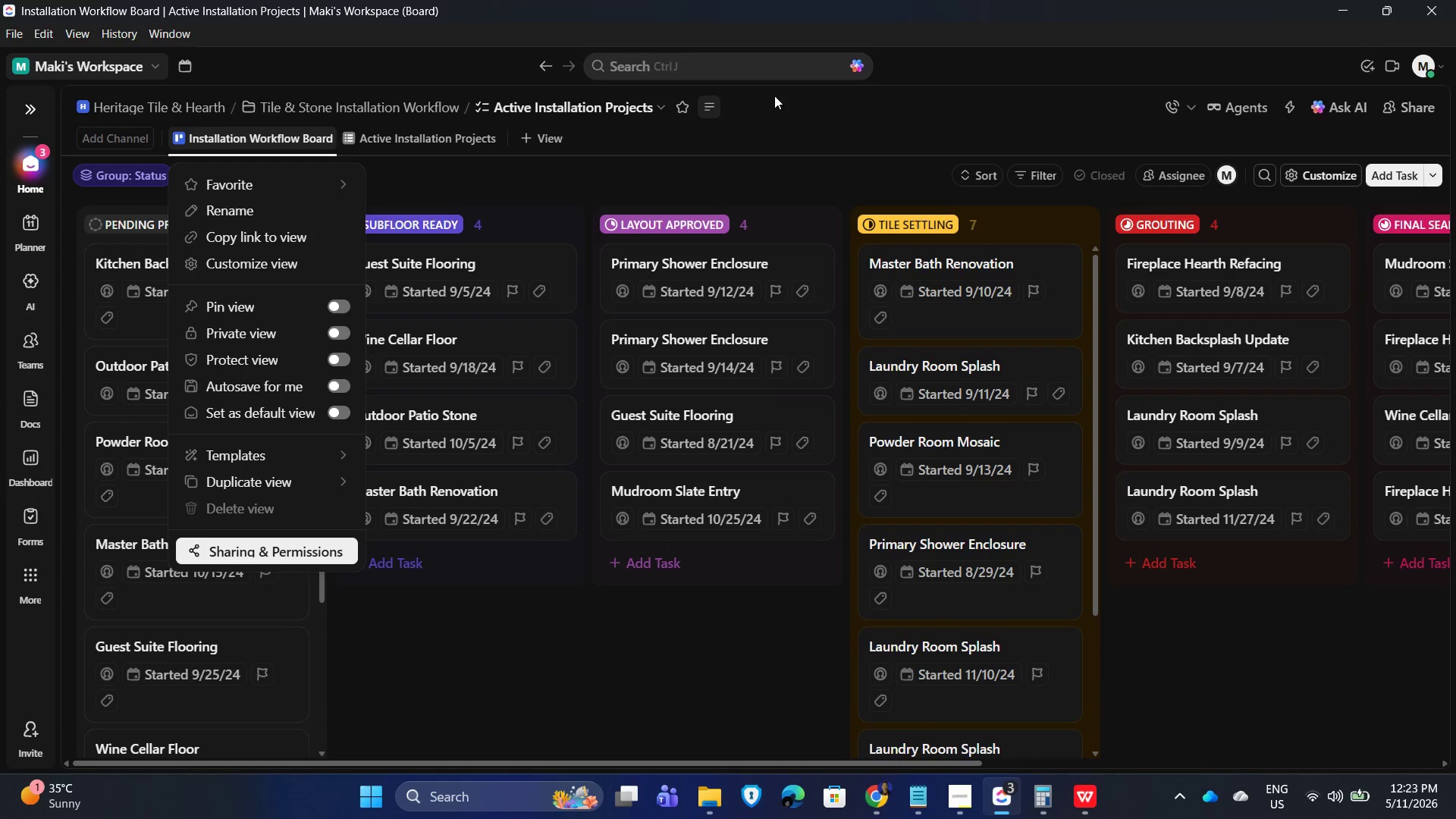 
left_click([739, 143])
 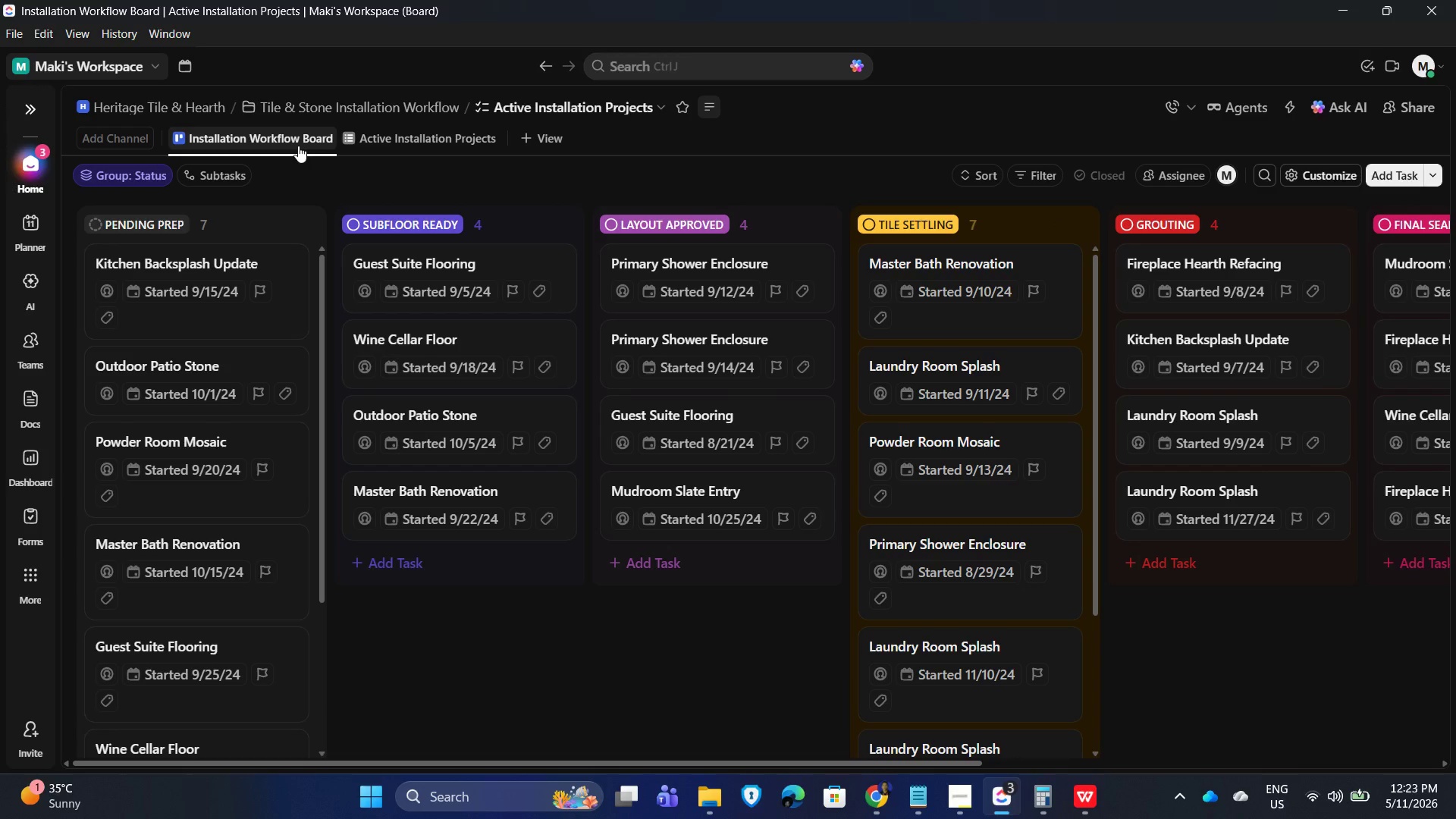 
wait(10.98)
 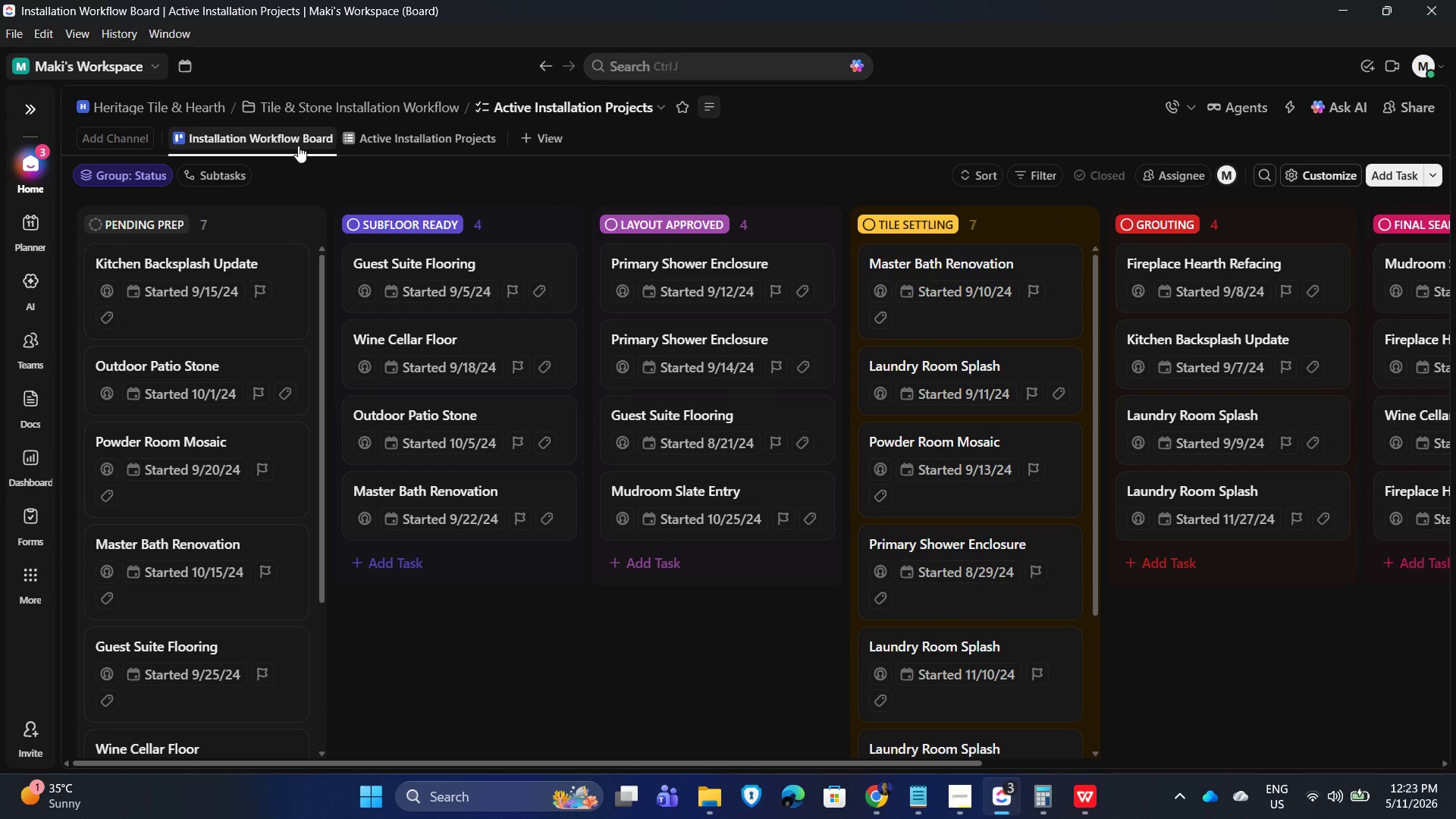 
left_click([1313, 173])
 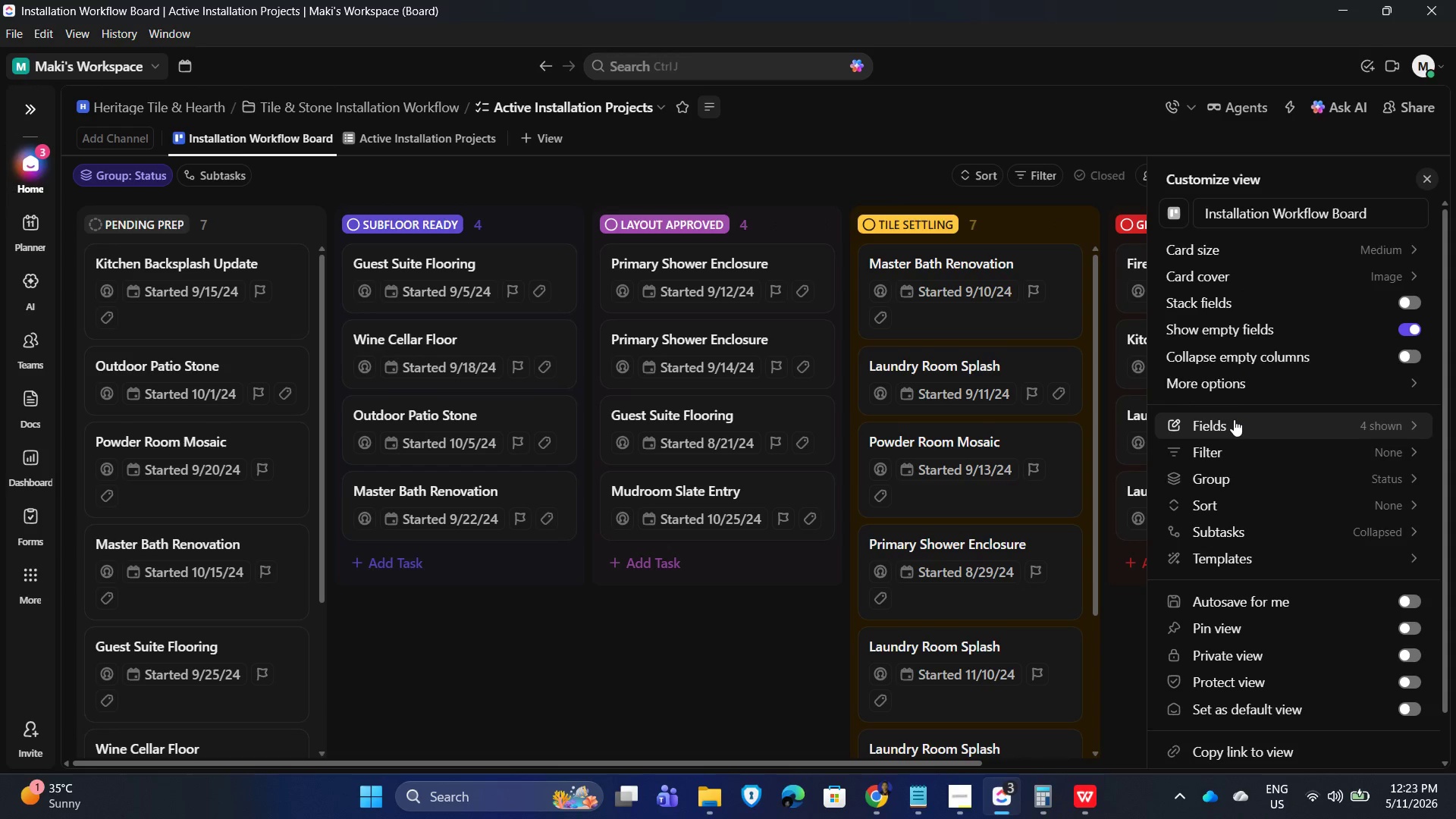 
left_click([1236, 423])
 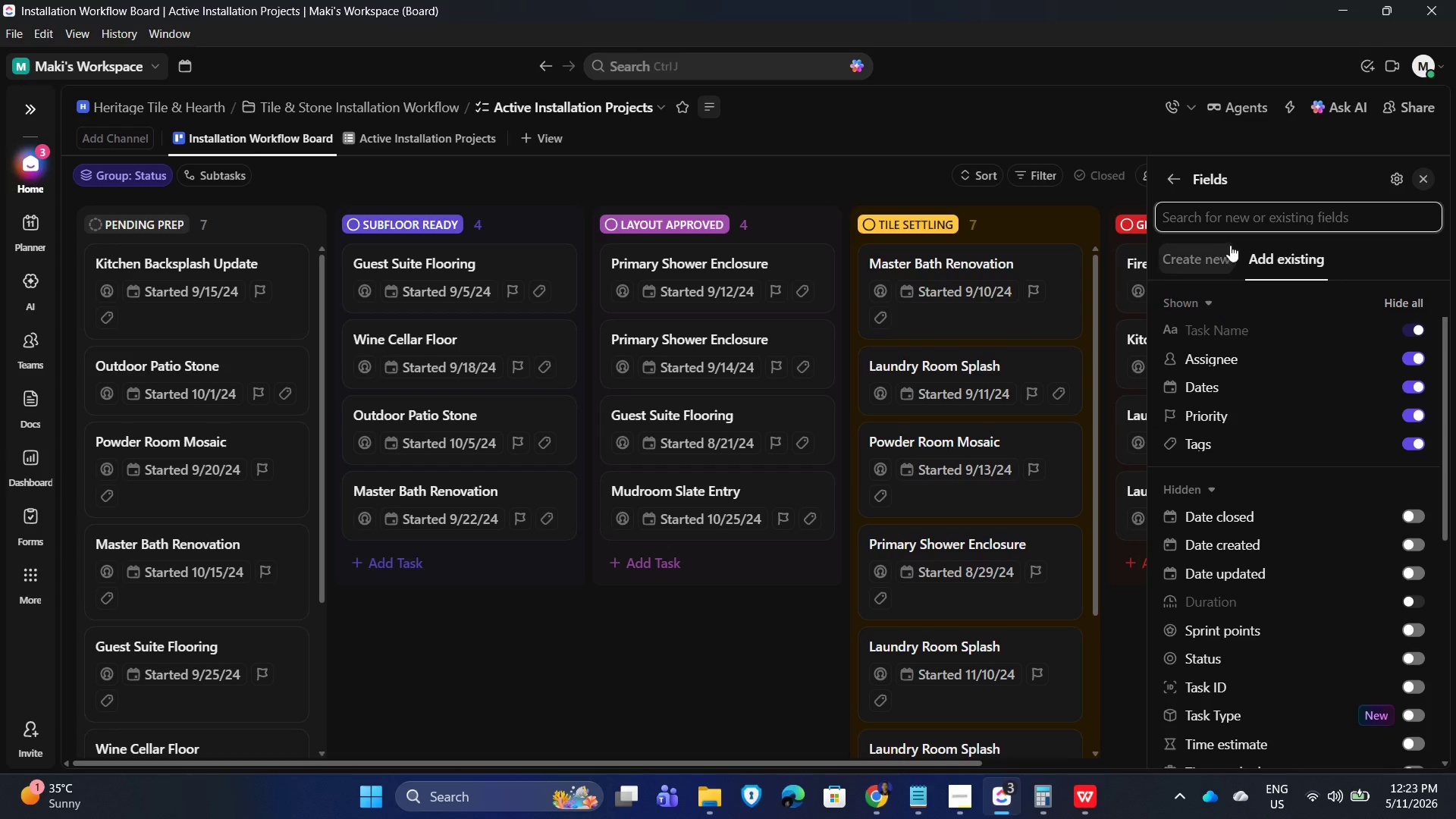 
scroll: coordinate [1244, 308], scroll_direction: down, amount: 1.0
 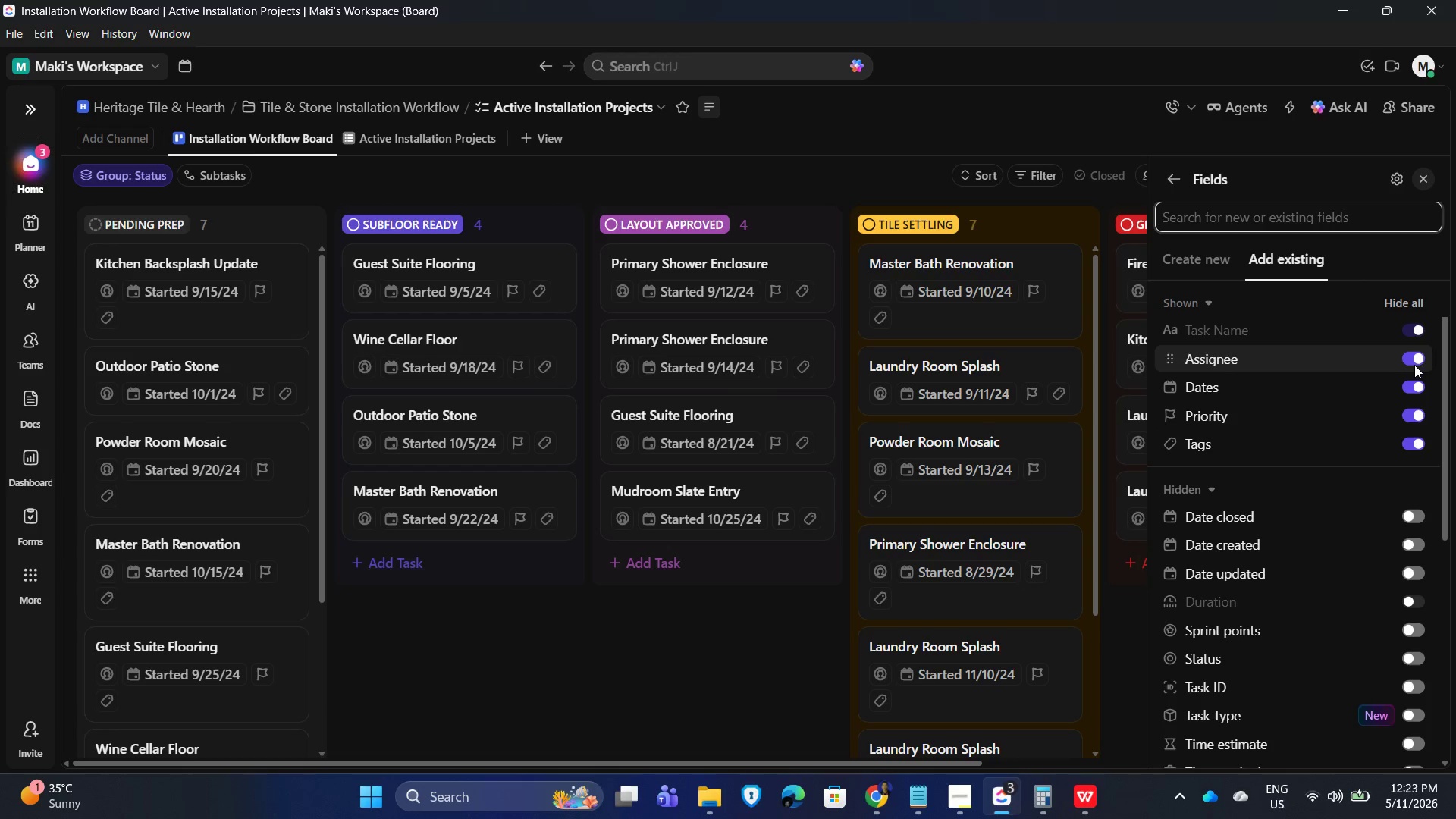 
left_click([1414, 365])
 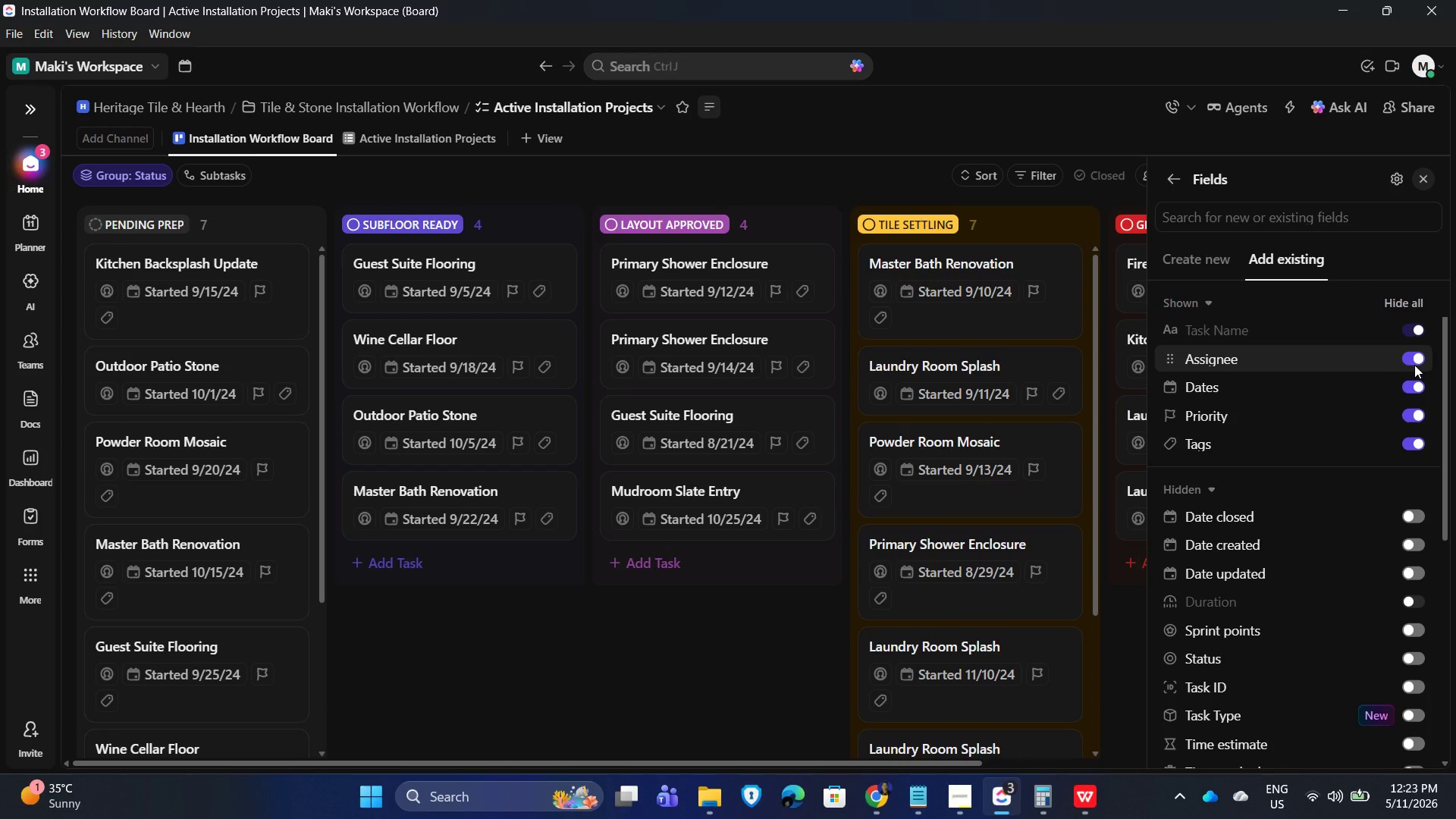 
left_click([1414, 365])
 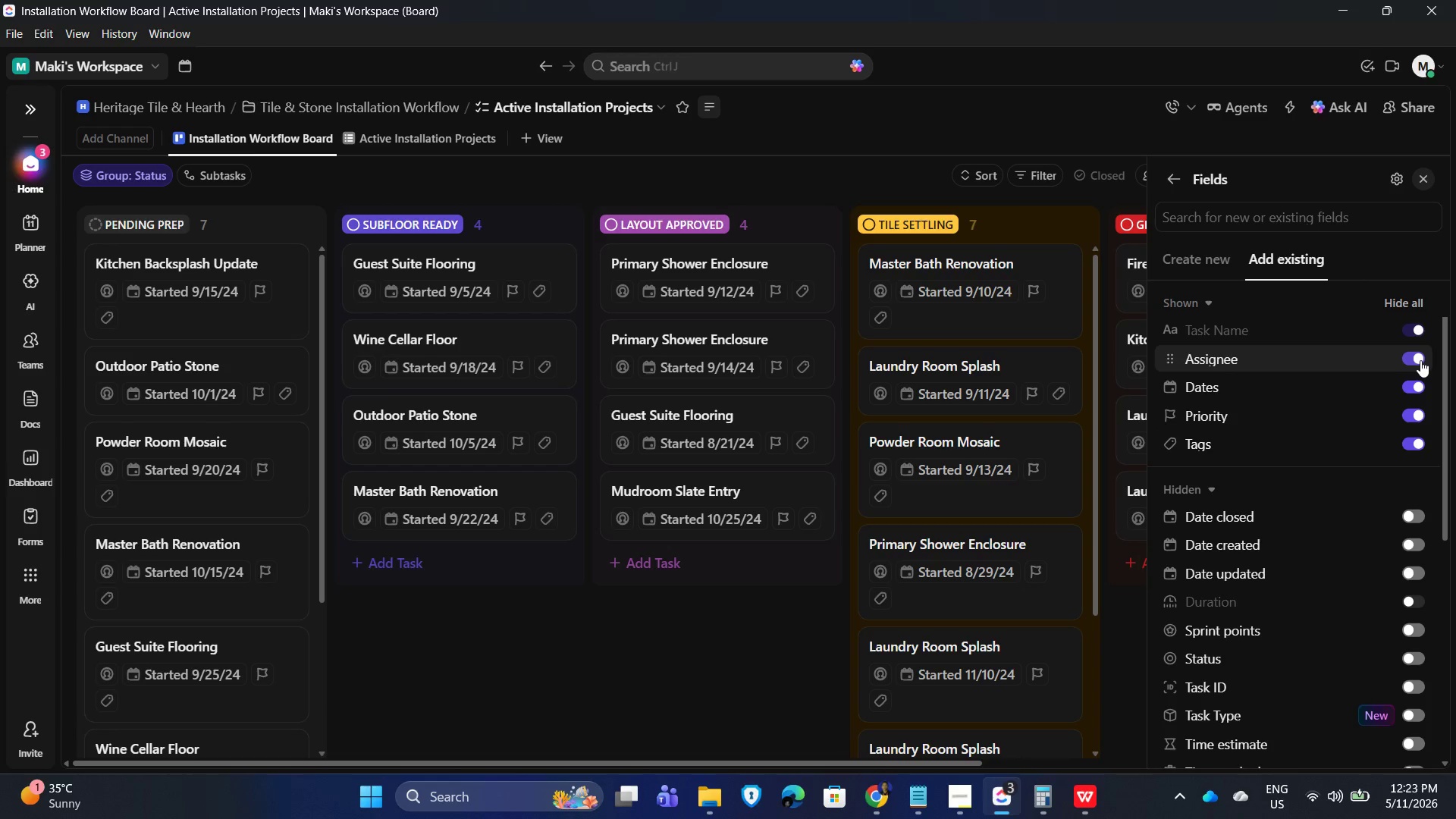 
left_click([1420, 360])
 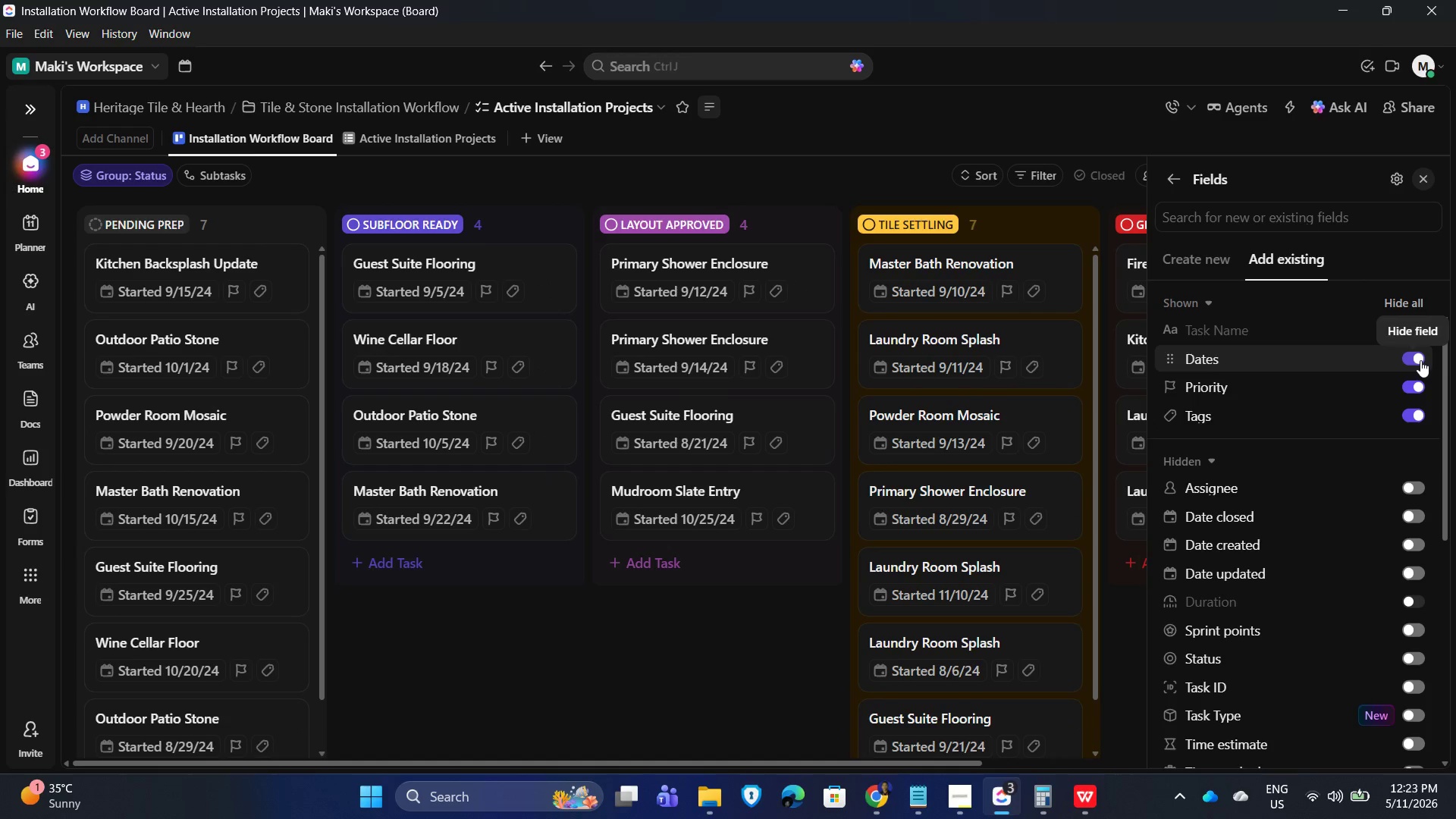 
left_click([1420, 361])
 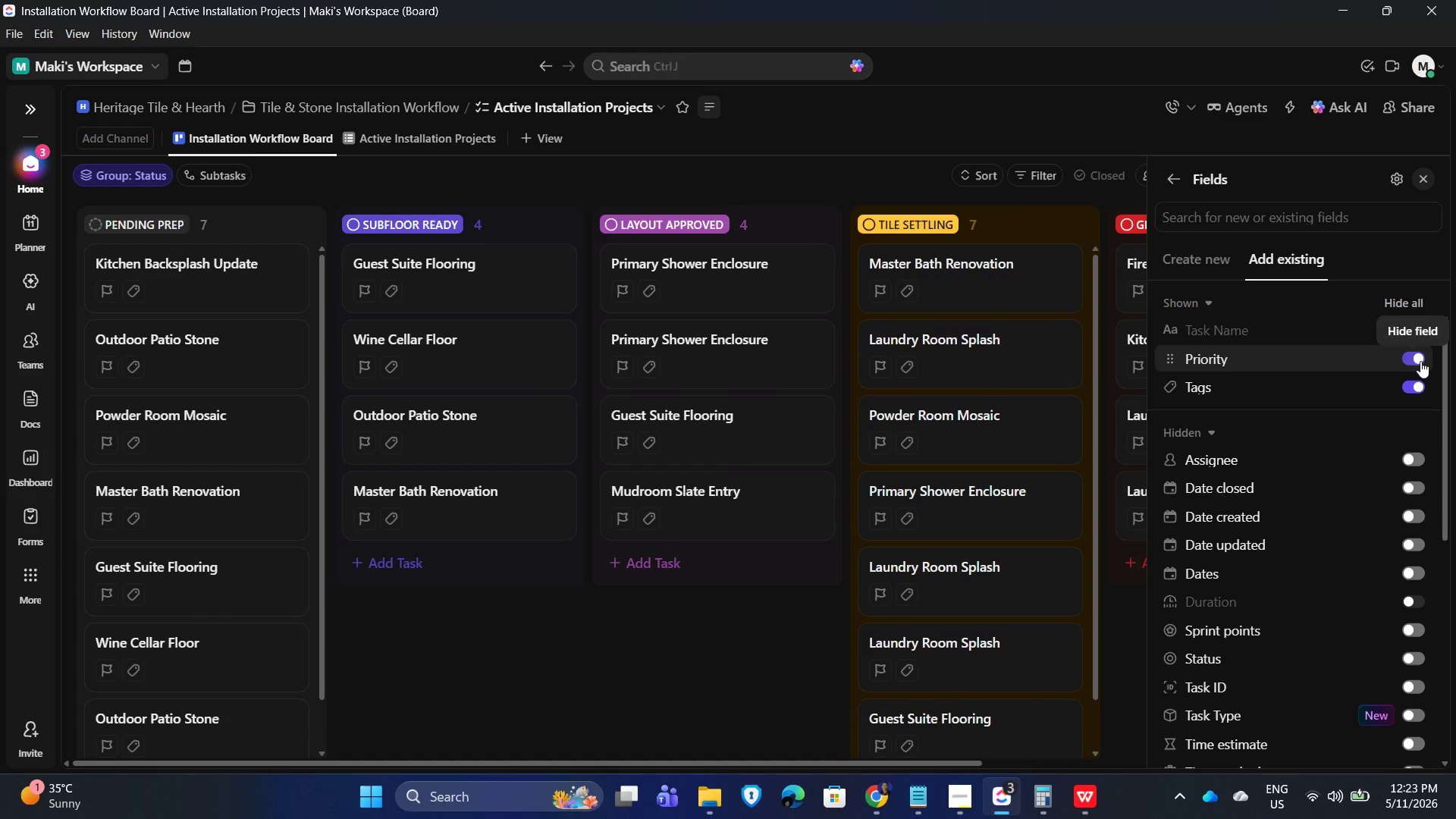 
left_click([1420, 361])
 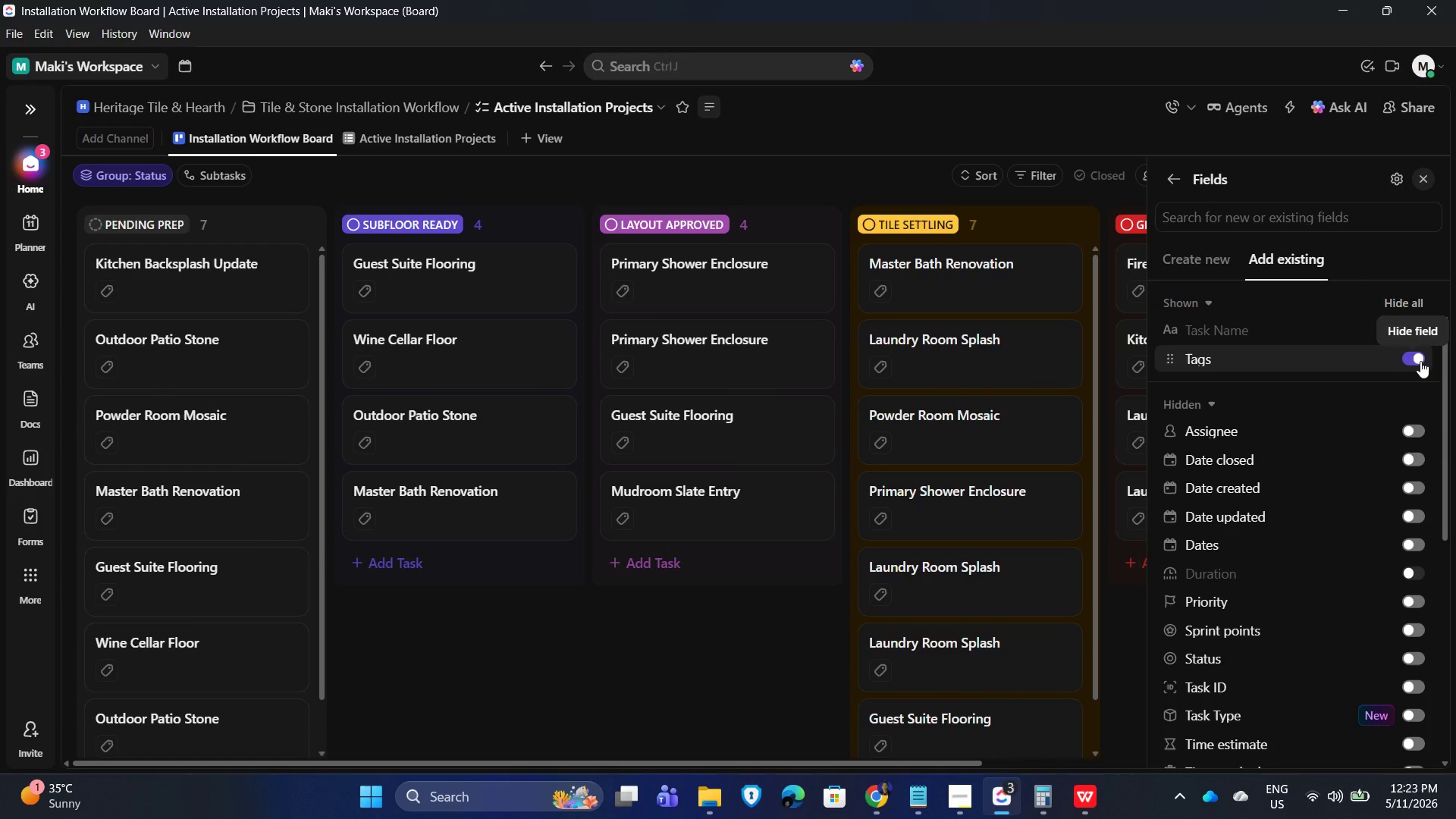 
left_click([1420, 361])
 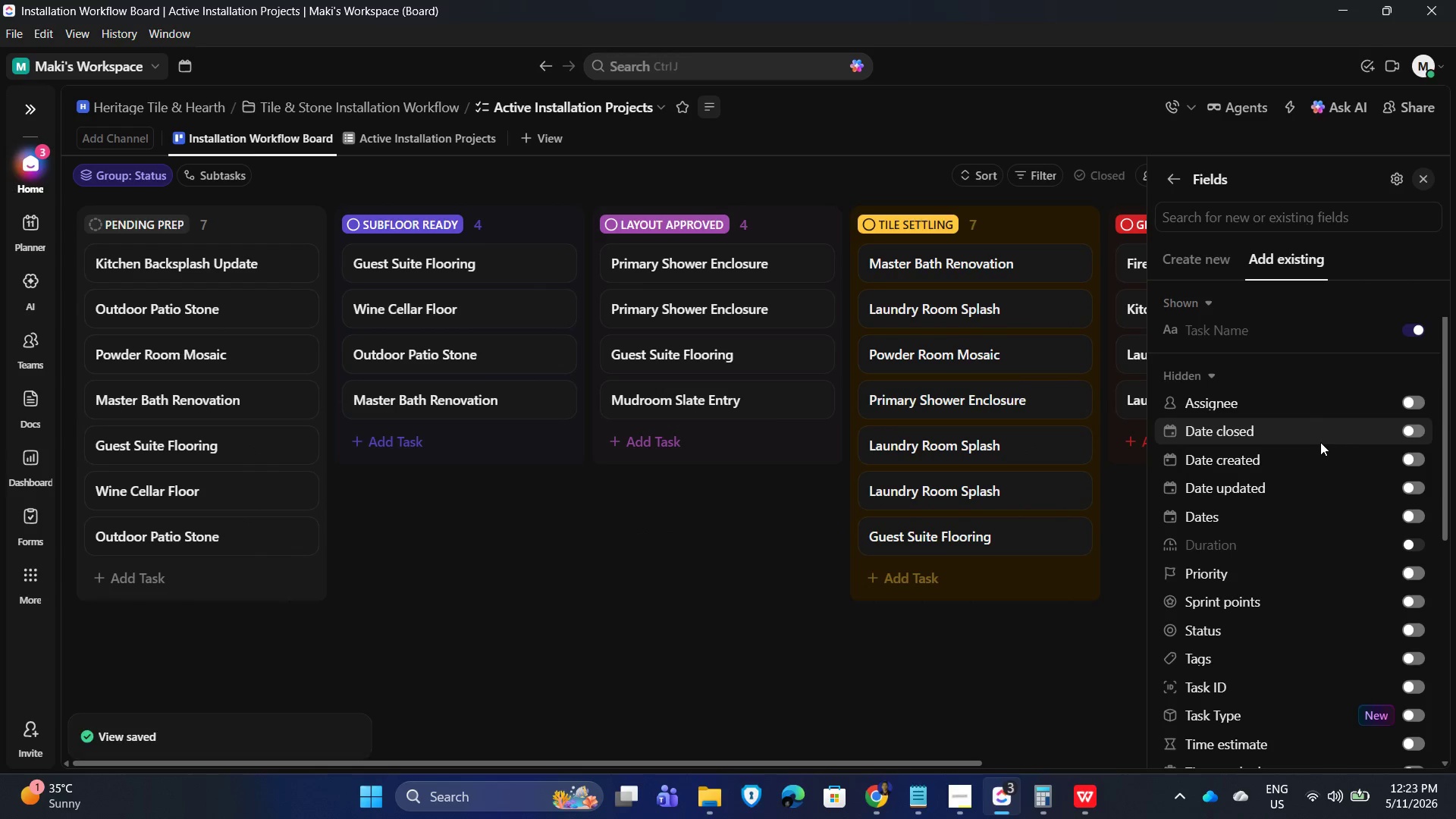 
scroll: coordinate [1262, 604], scroll_direction: down, amount: 4.0
 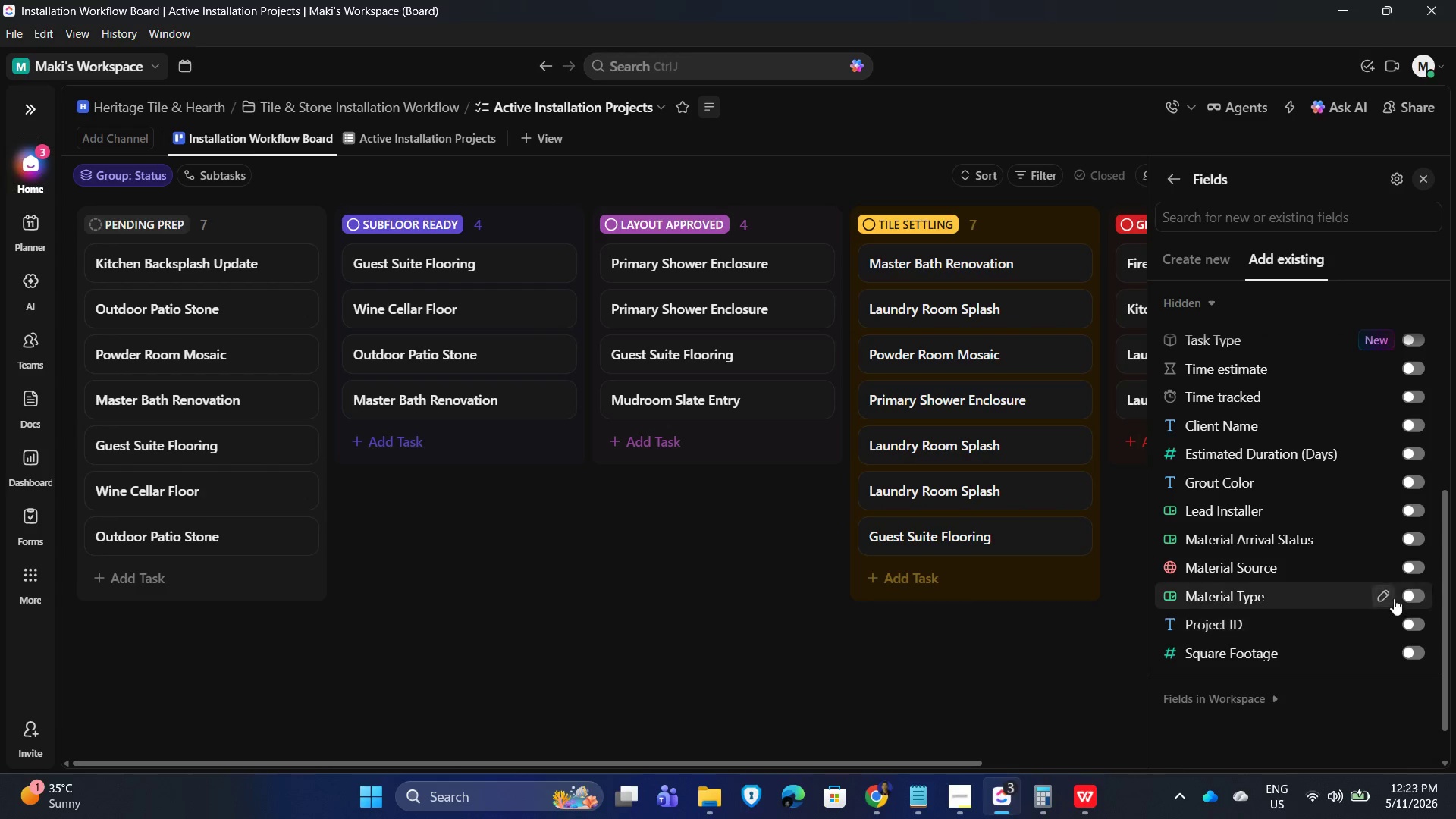 
wait(5.71)
 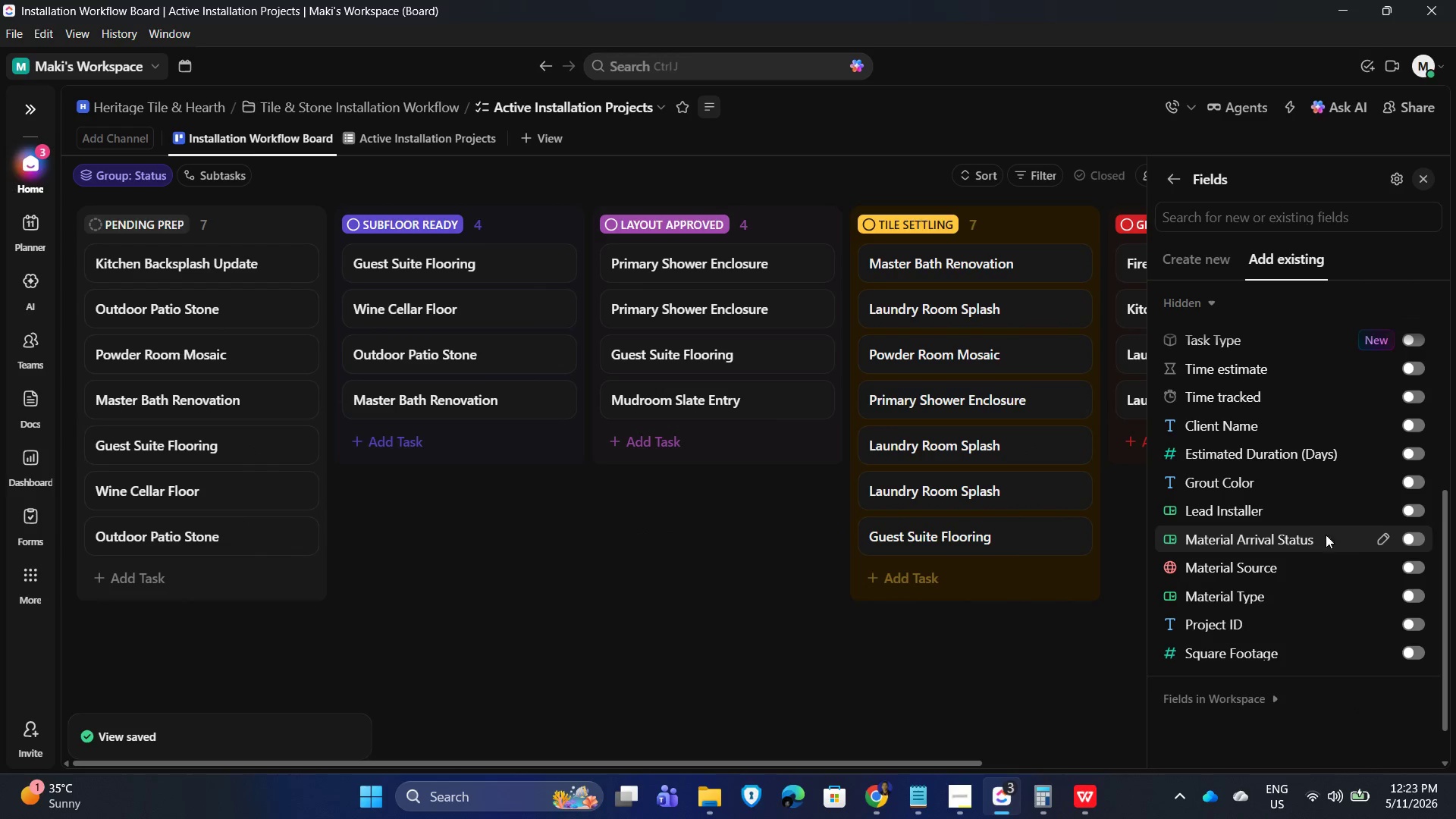 
left_click([1422, 427])
 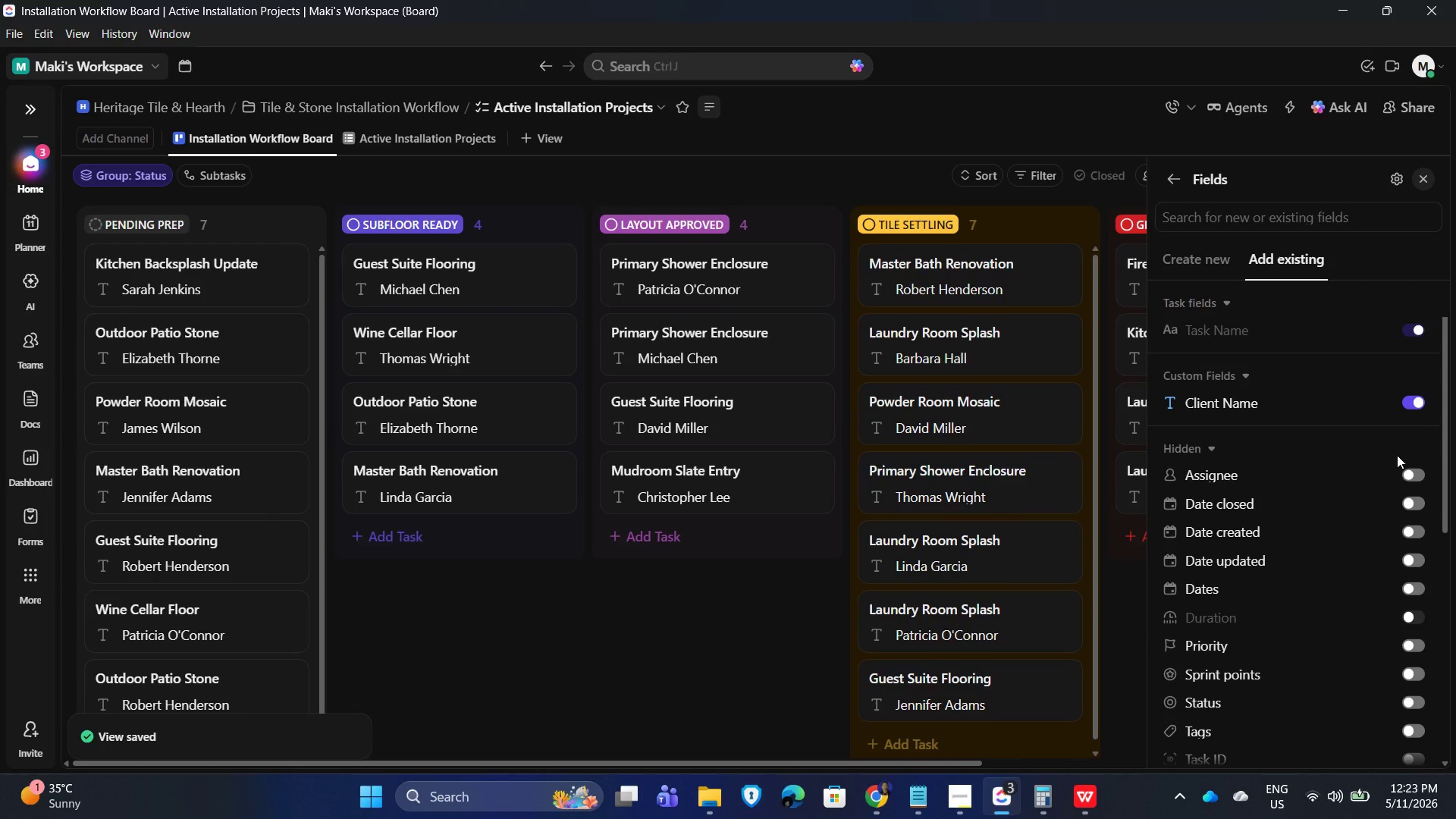 
scroll: coordinate [1405, 575], scroll_direction: down, amount: 6.0
 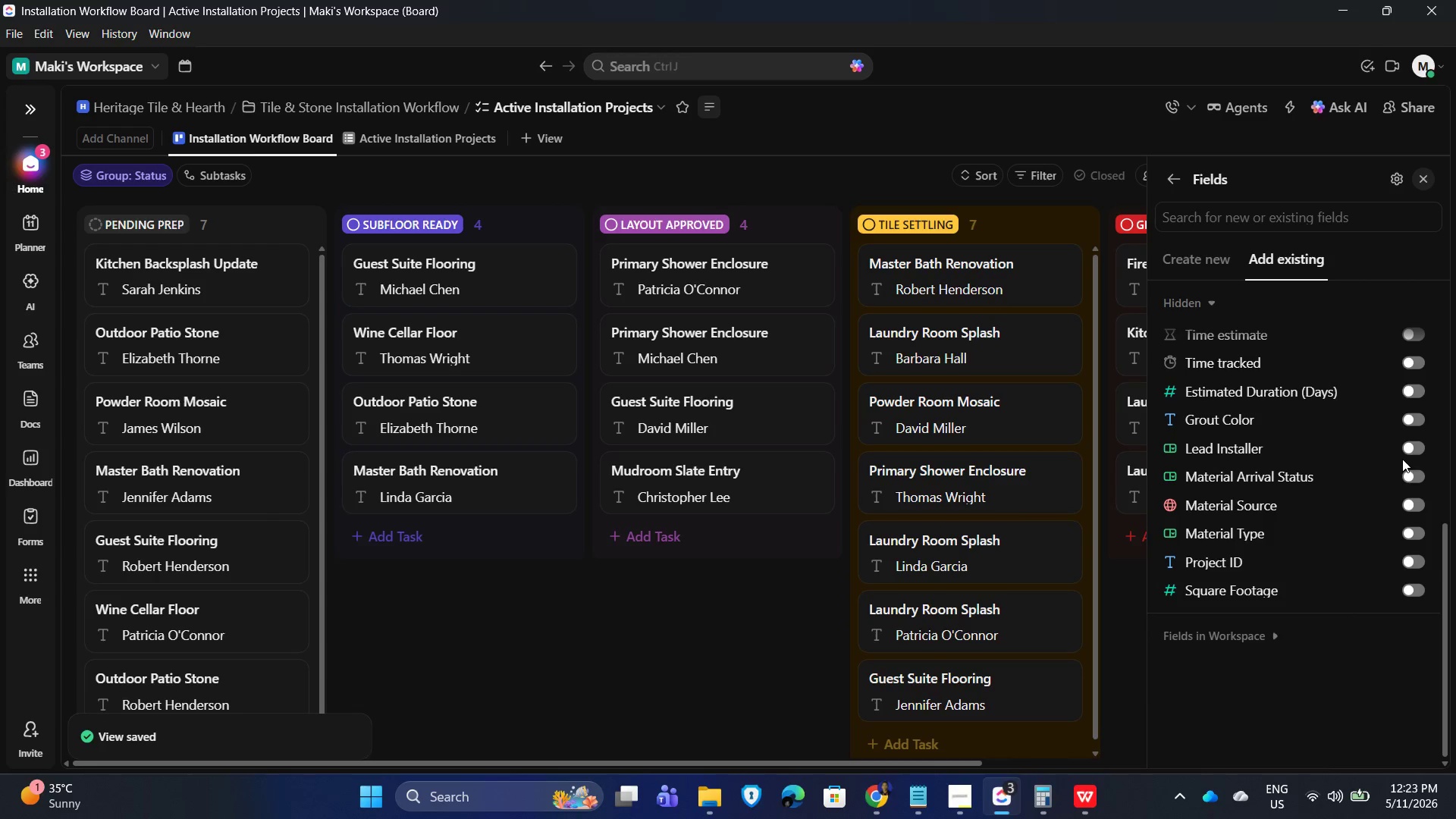 
left_click([1410, 452])
 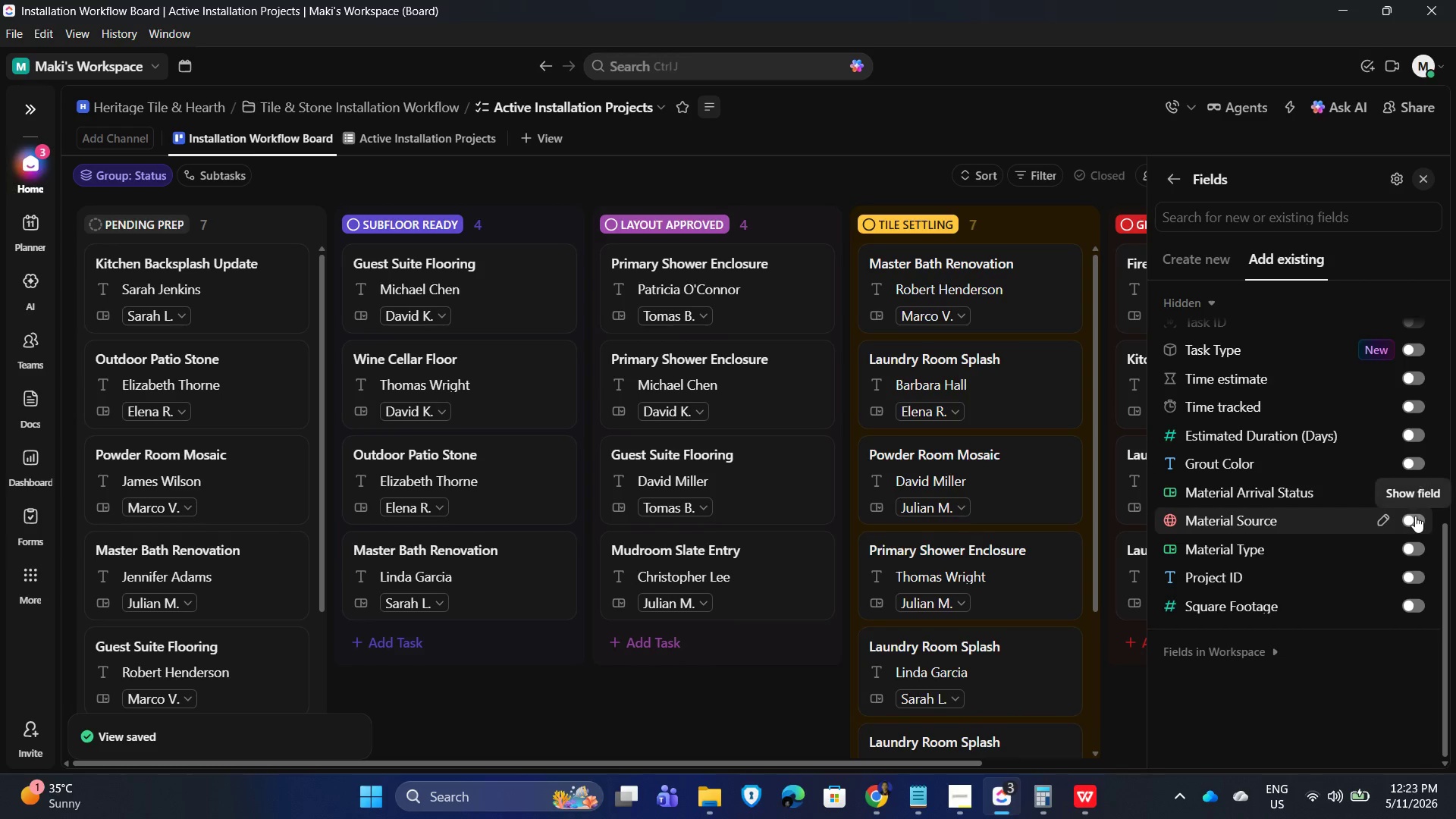 
scroll: coordinate [1414, 528], scroll_direction: down, amount: 4.0
 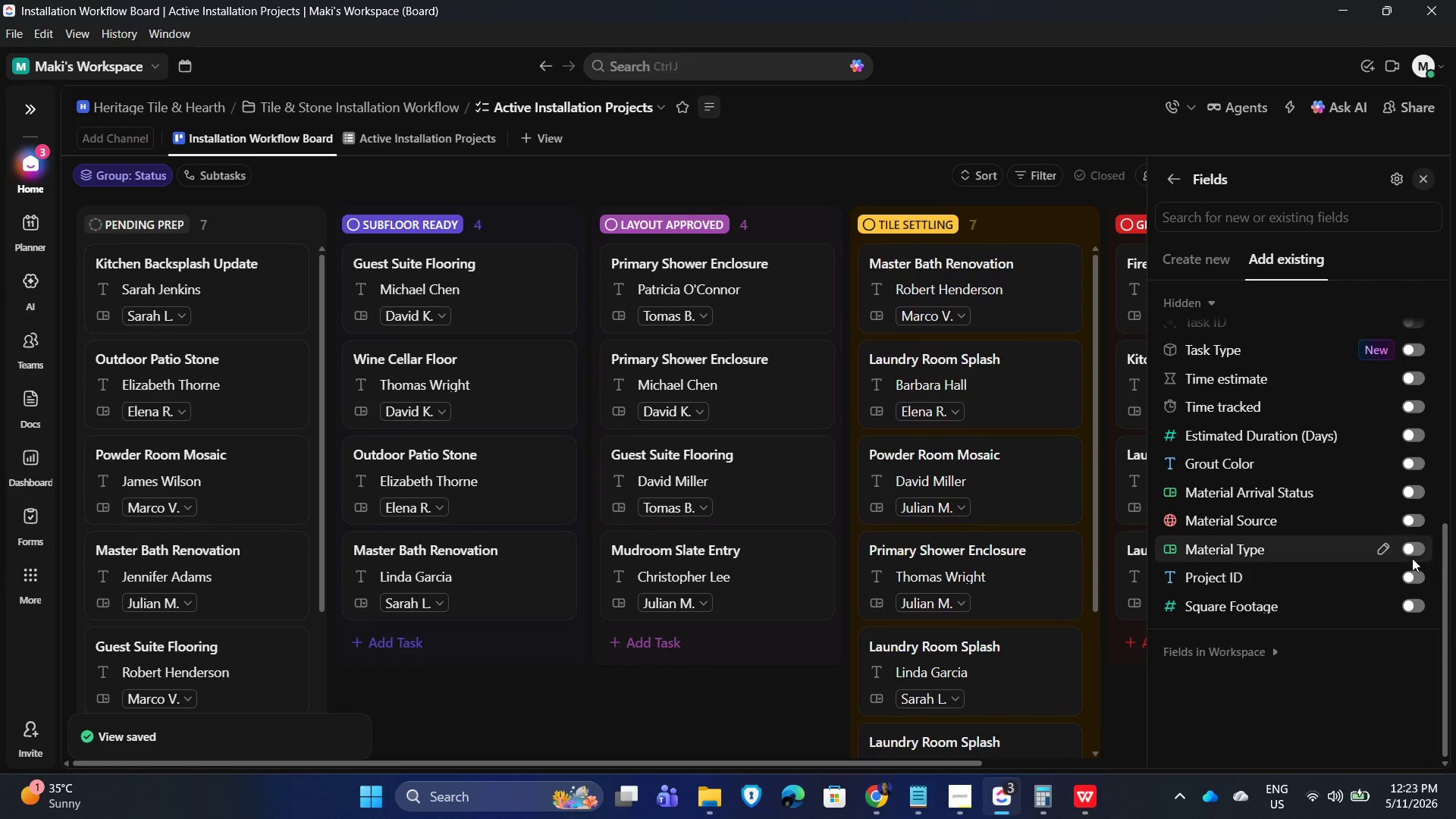 
mouse_move([1424, 562])
 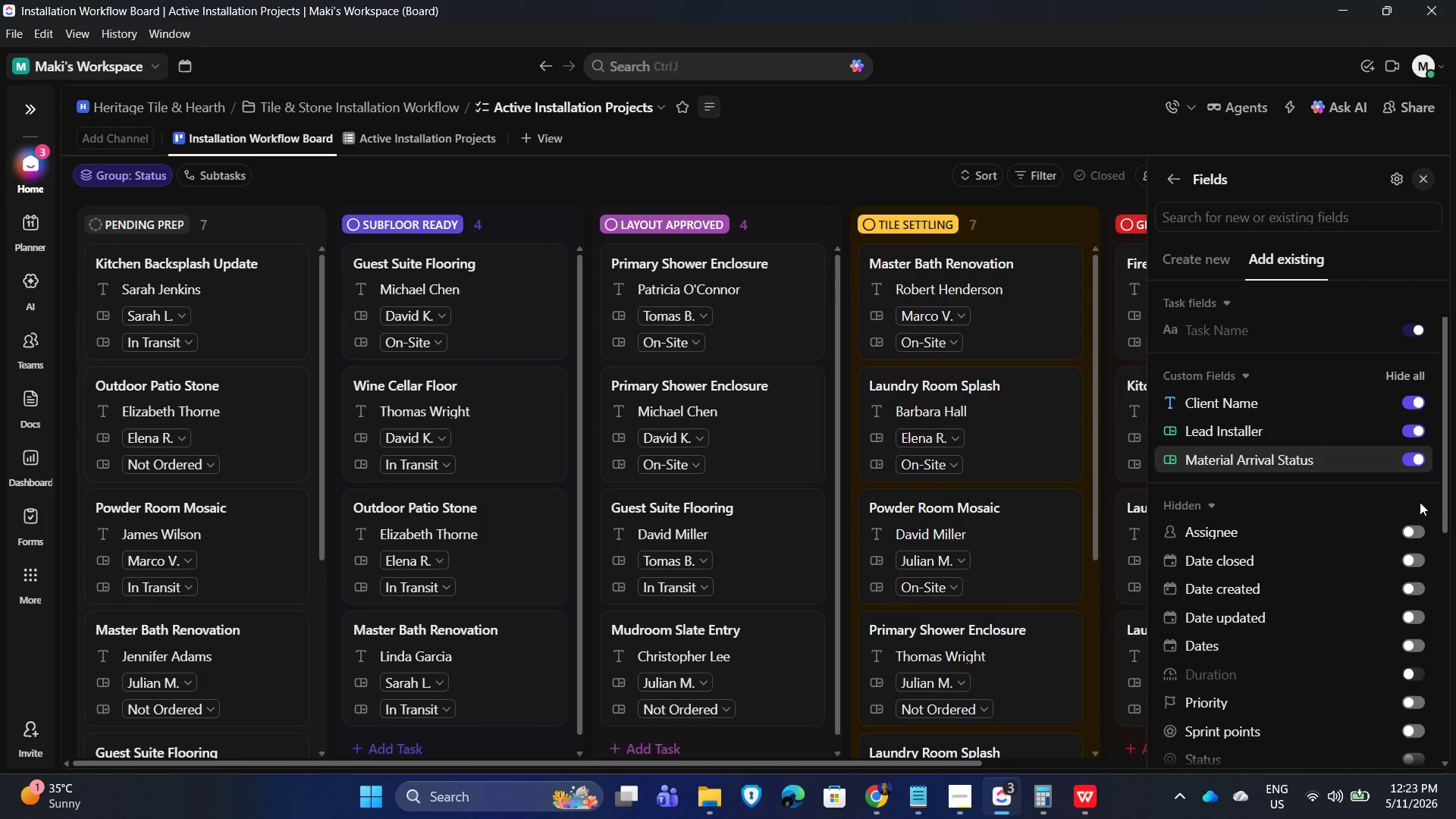 
scroll: coordinate [1397, 613], scroll_direction: down, amount: 6.0
 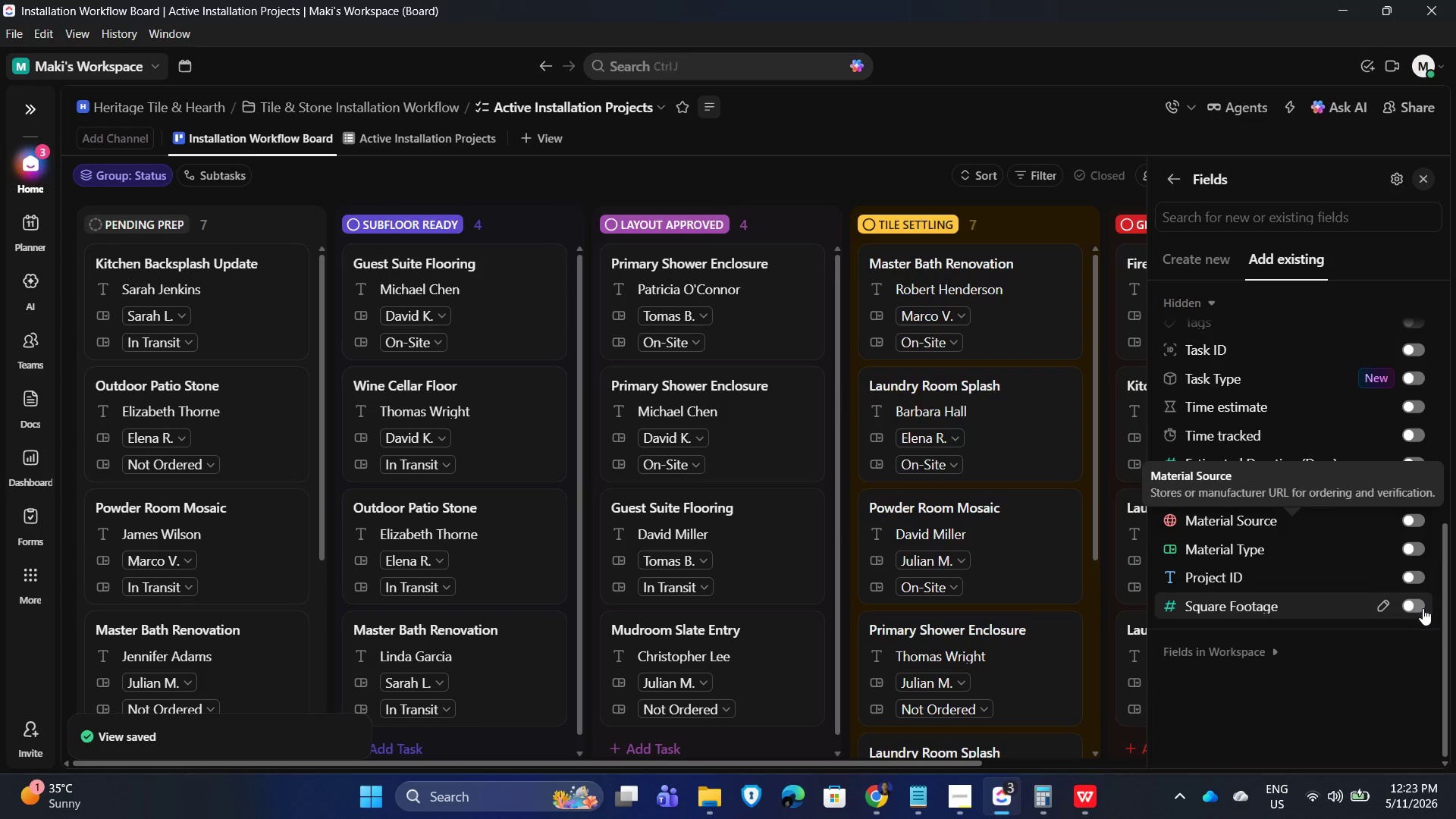 
left_click([1422, 608])
 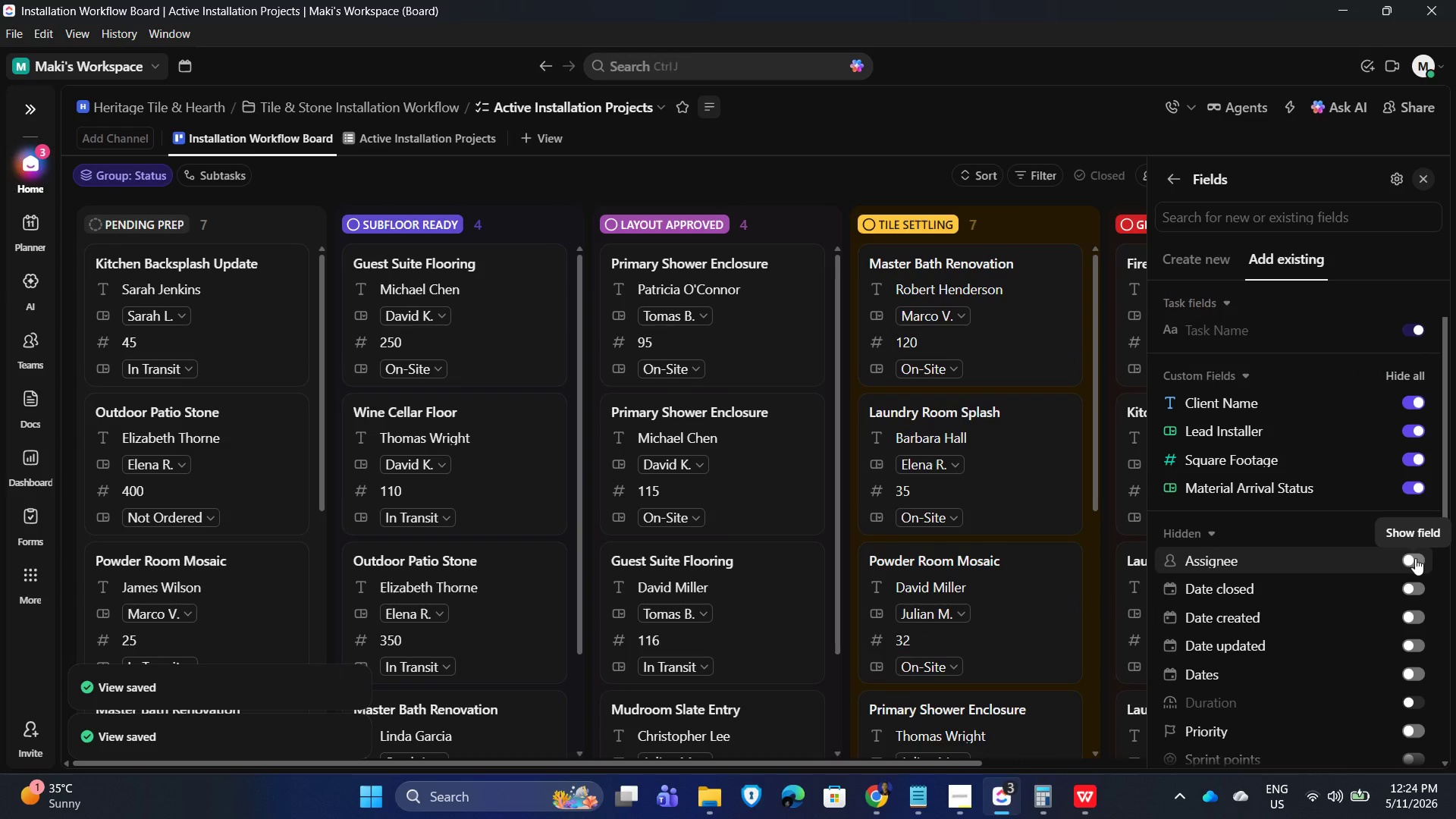 
scroll: coordinate [1413, 564], scroll_direction: down, amount: 4.0
 